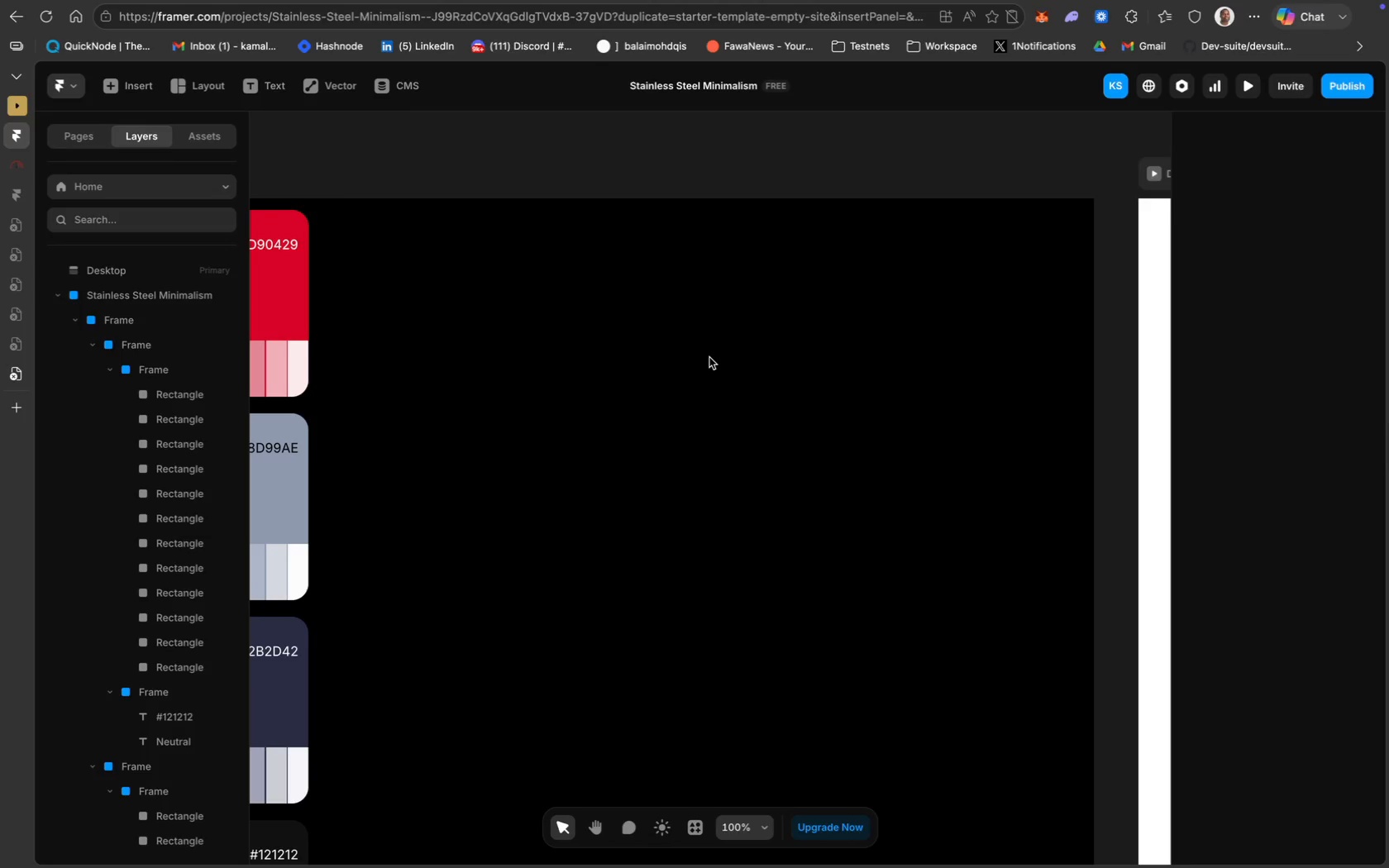 
key(Meta+Minus)
 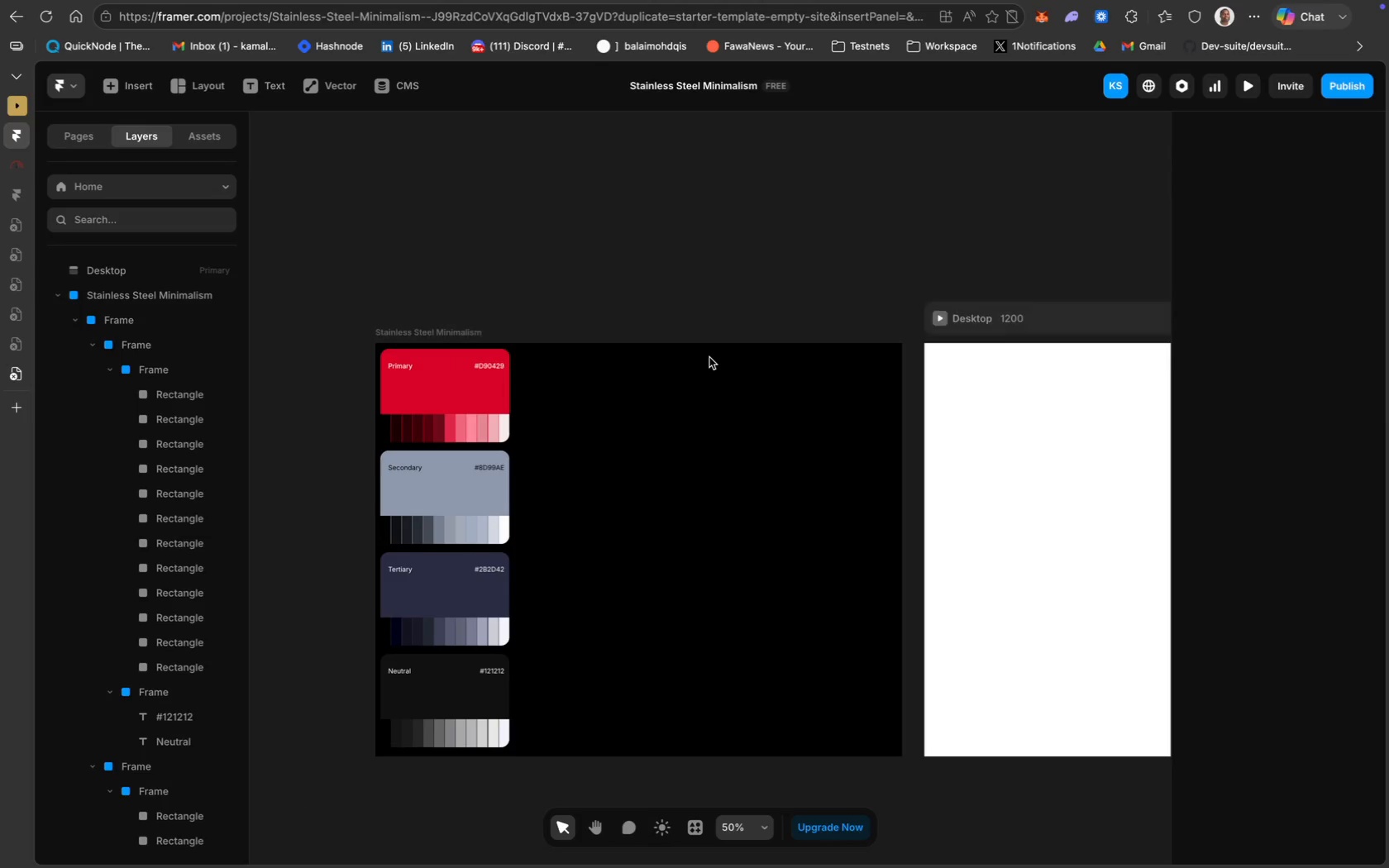 
scroll: coordinate [709, 357], scroll_direction: up, amount: 6.0
 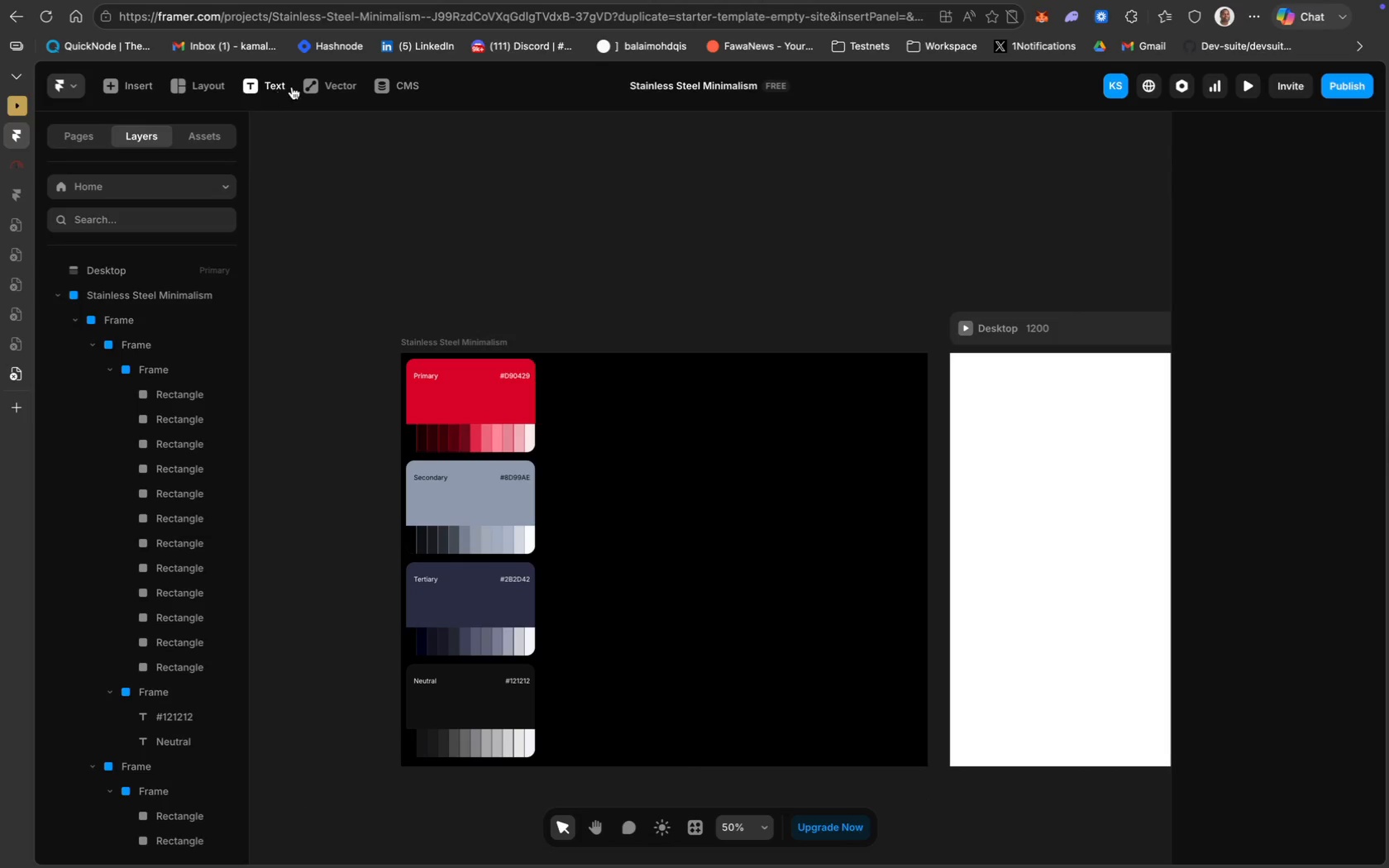 
mouse_move([238, 106])
 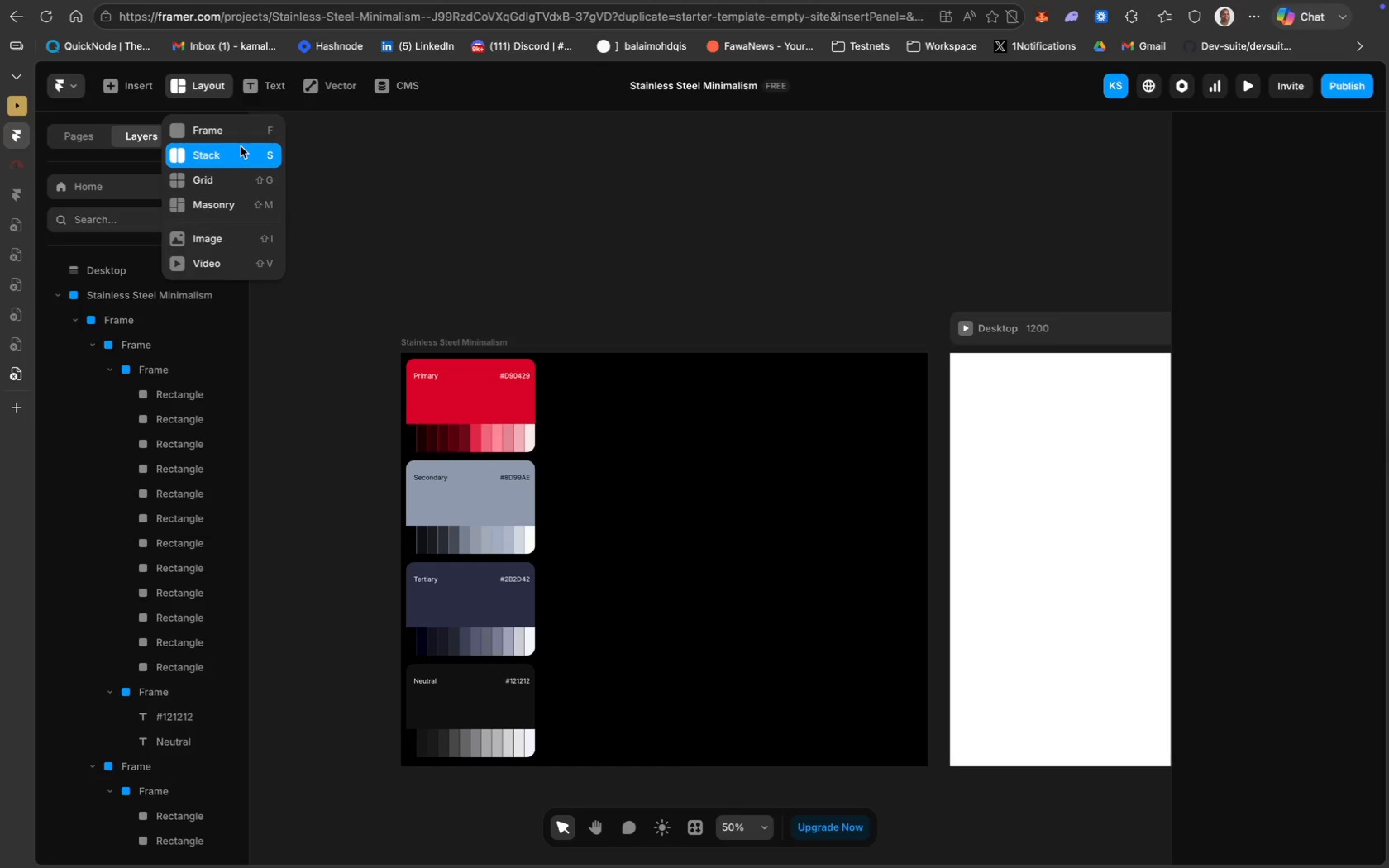 
mouse_move([213, 175])
 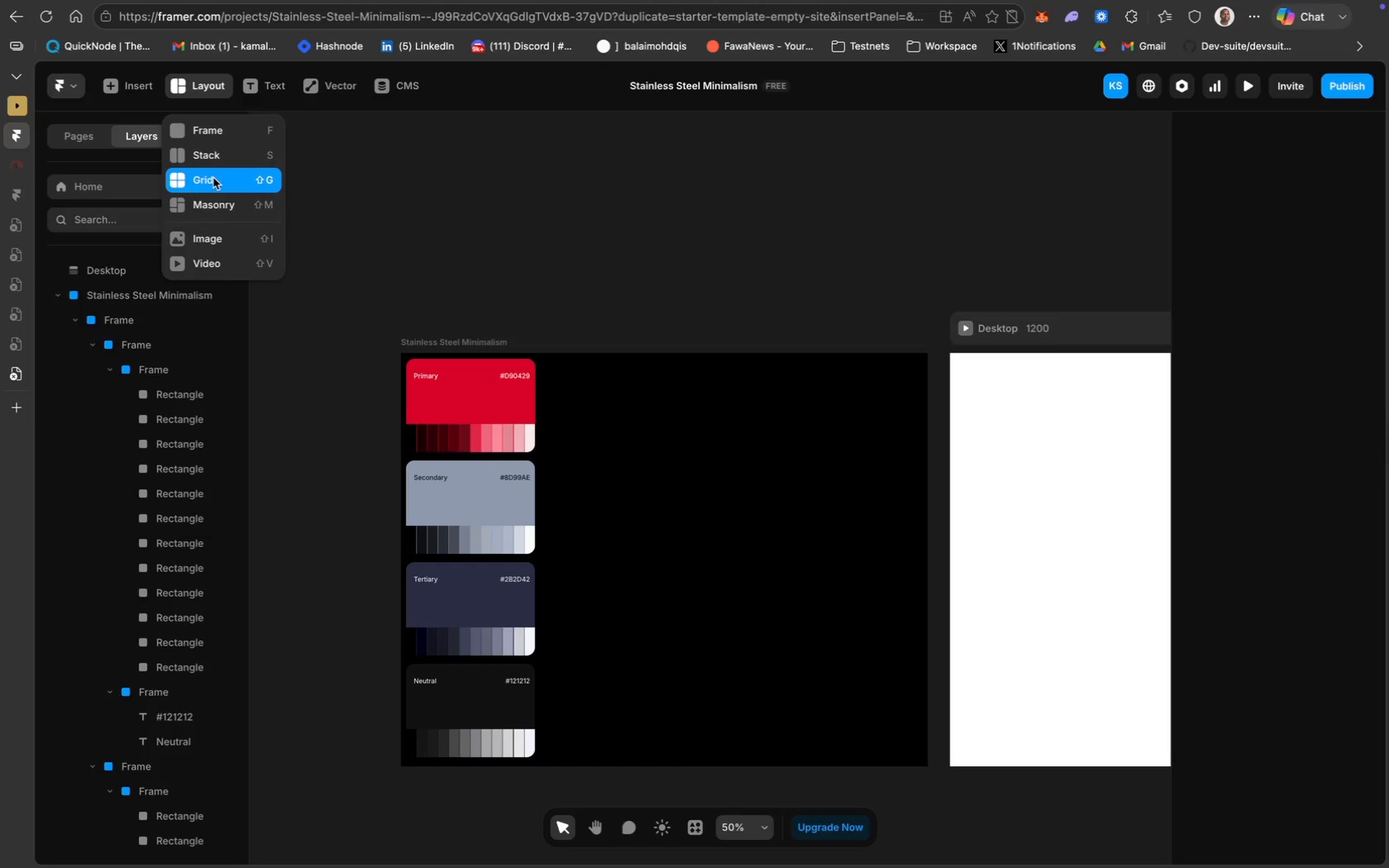 
left_click([213, 178])
 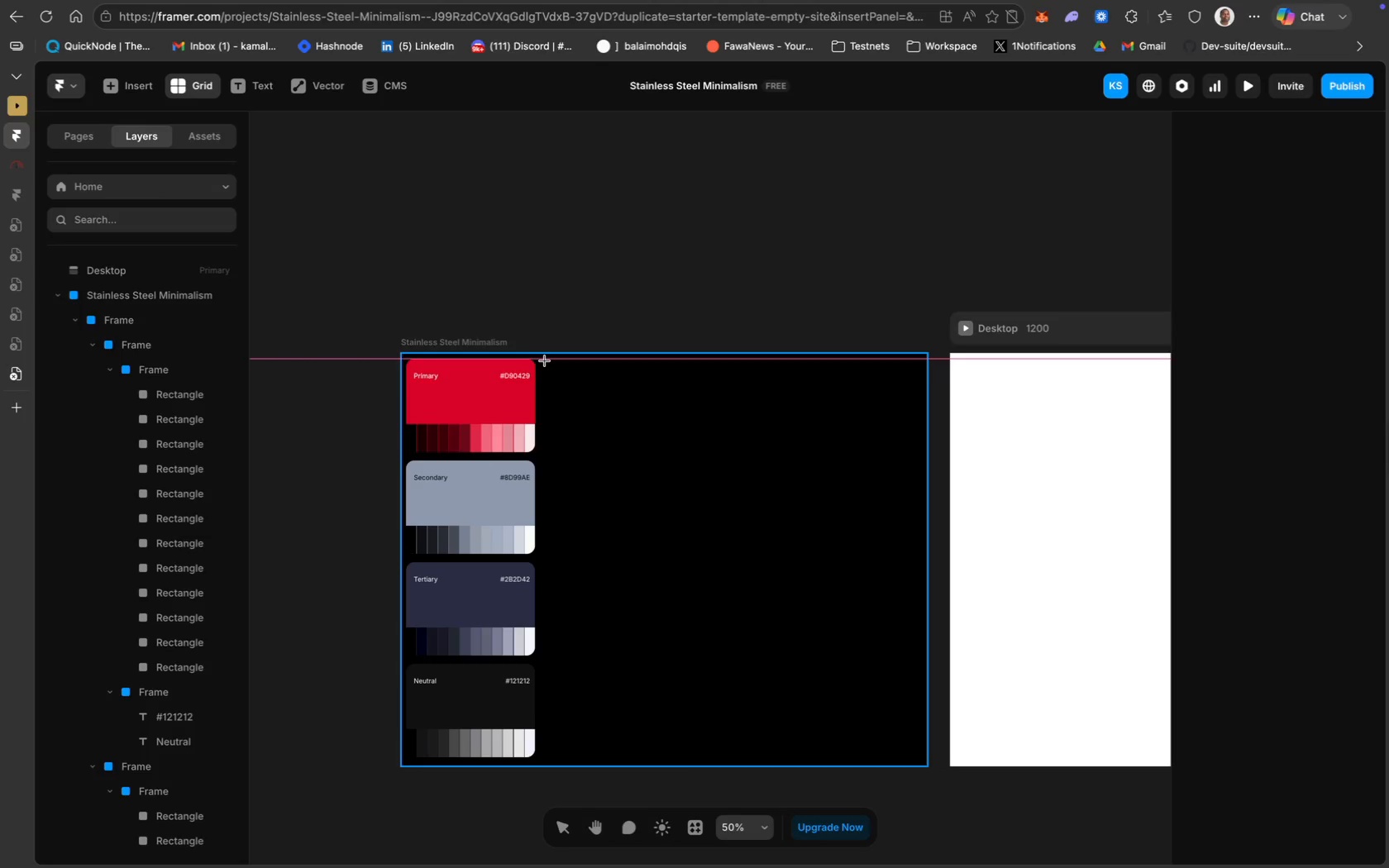 
wait(5.31)
 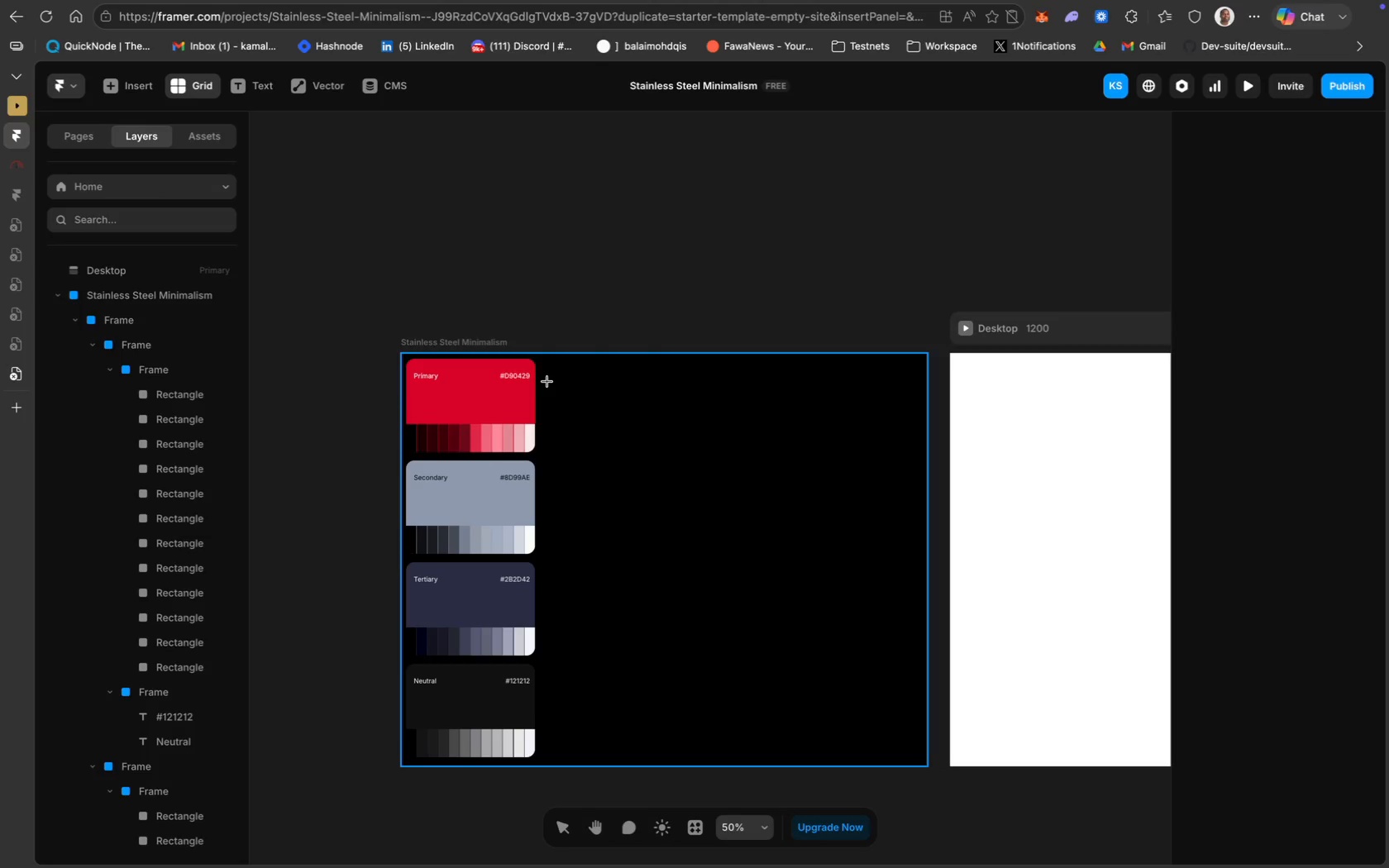 
left_click_drag(start_coordinate=[544, 360], to_coordinate=[686, 754])
 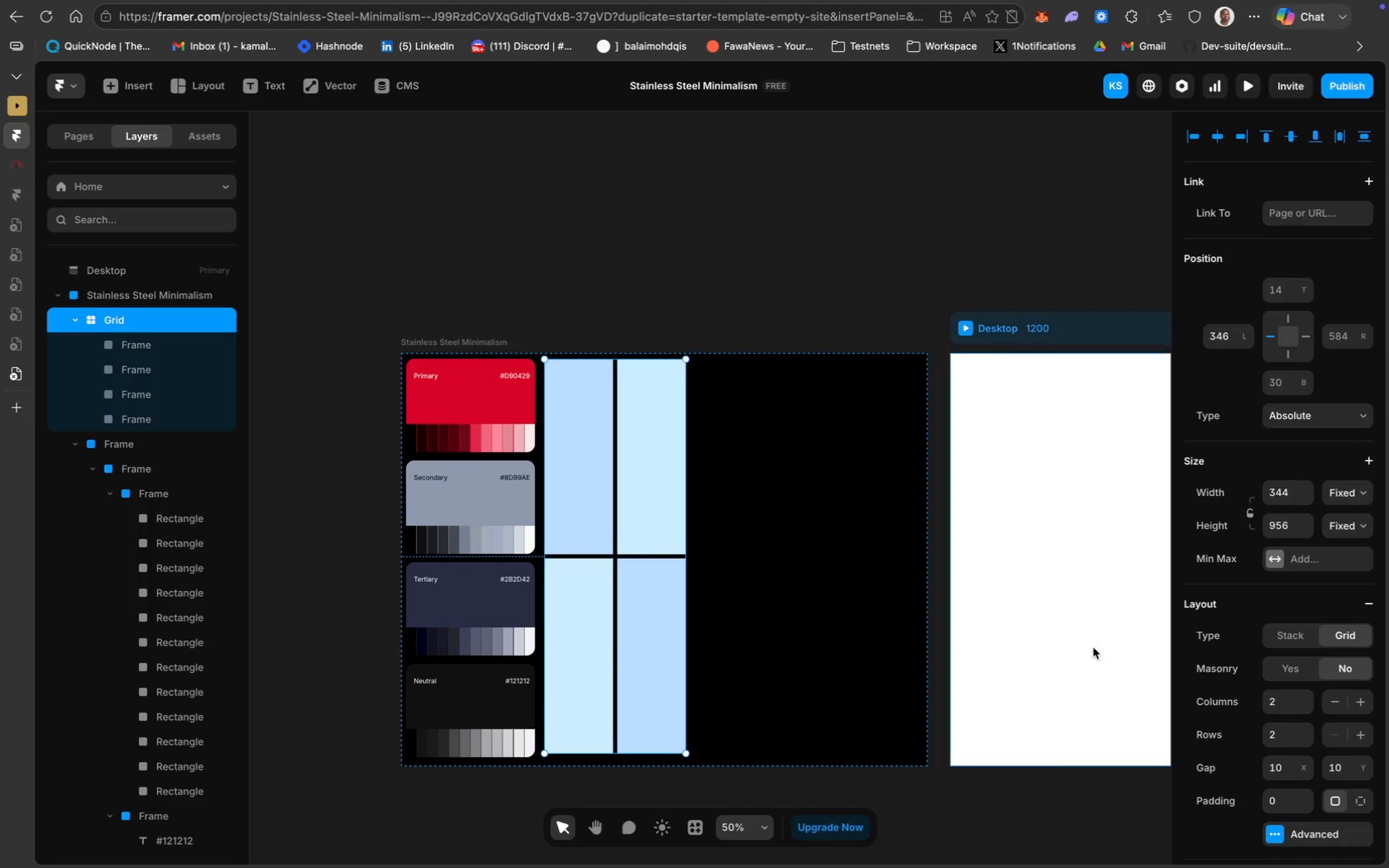 
wait(7.22)
 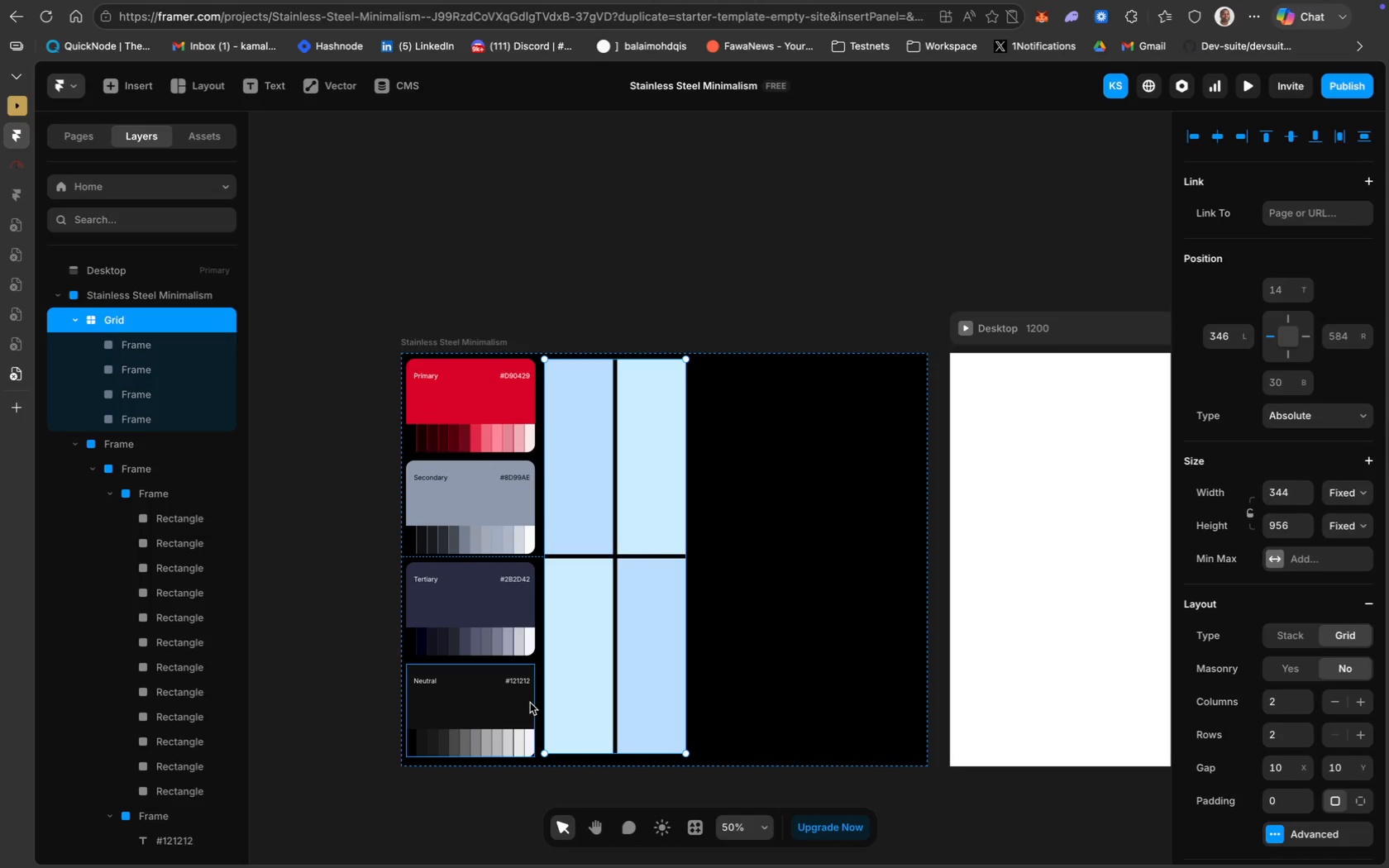 
scroll: coordinate [1299, 476], scroll_direction: down, amount: 103.0
 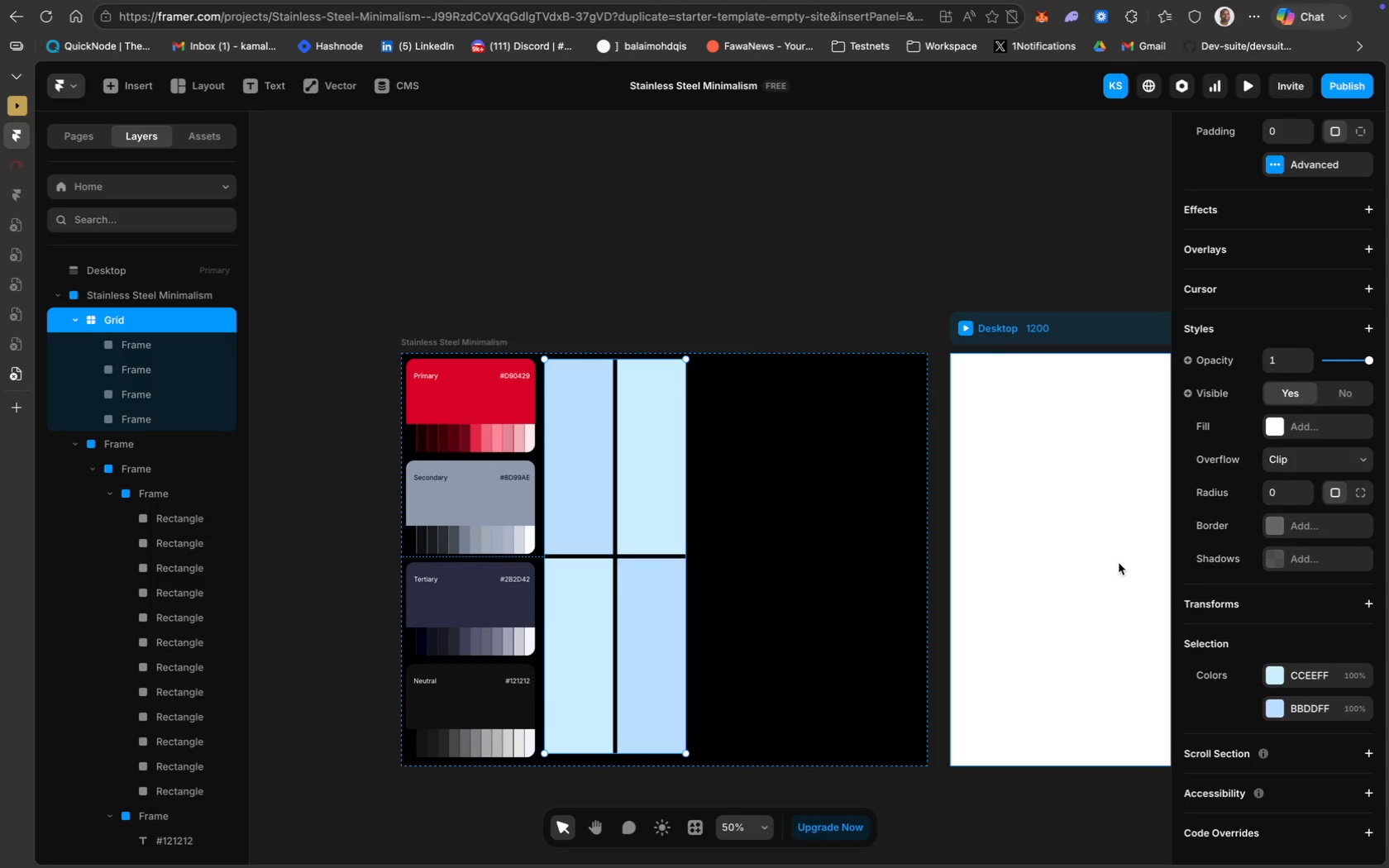 
scroll: coordinate [1259, 481], scroll_direction: up, amount: 18.0
 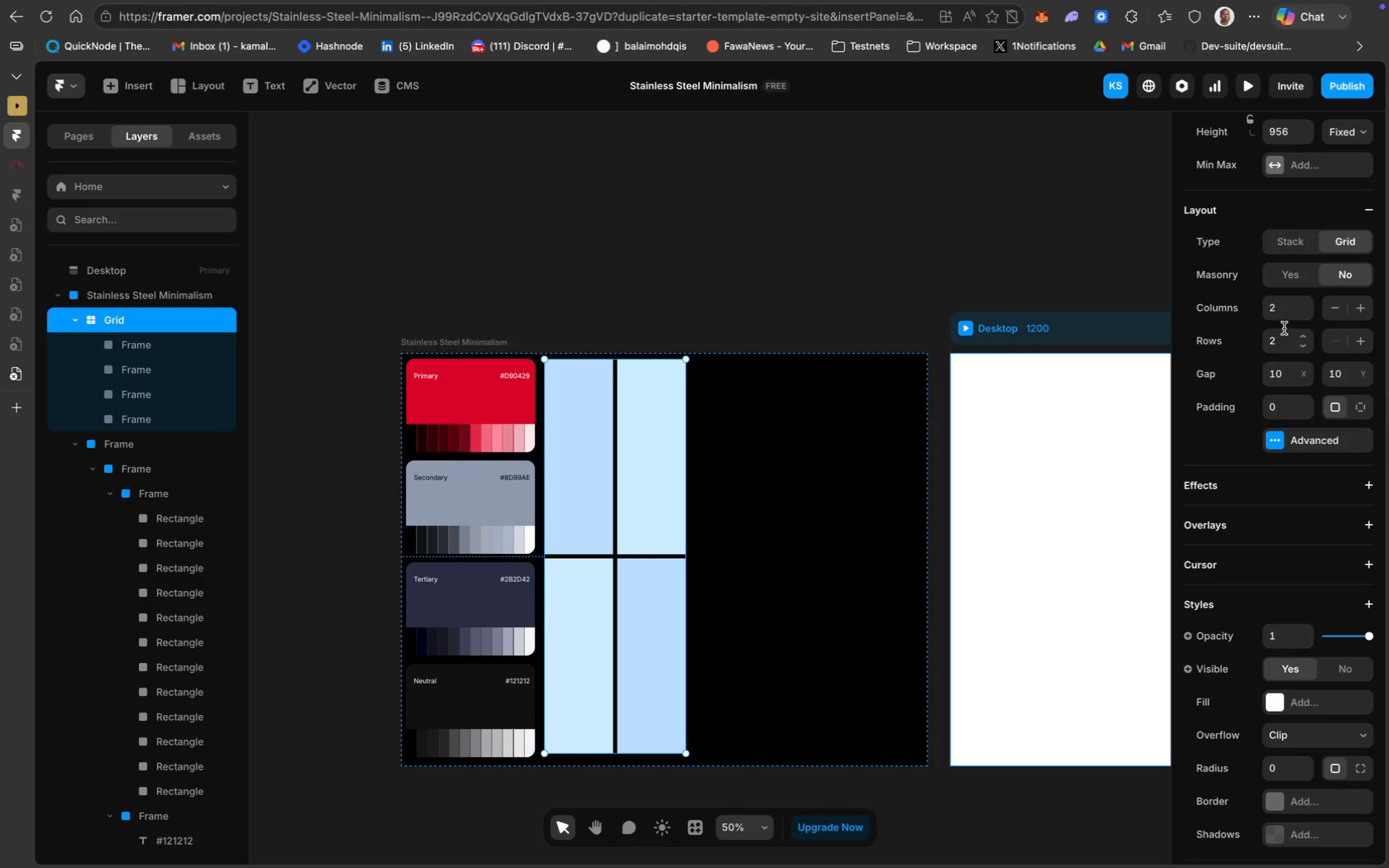 
left_click([1283, 312])
 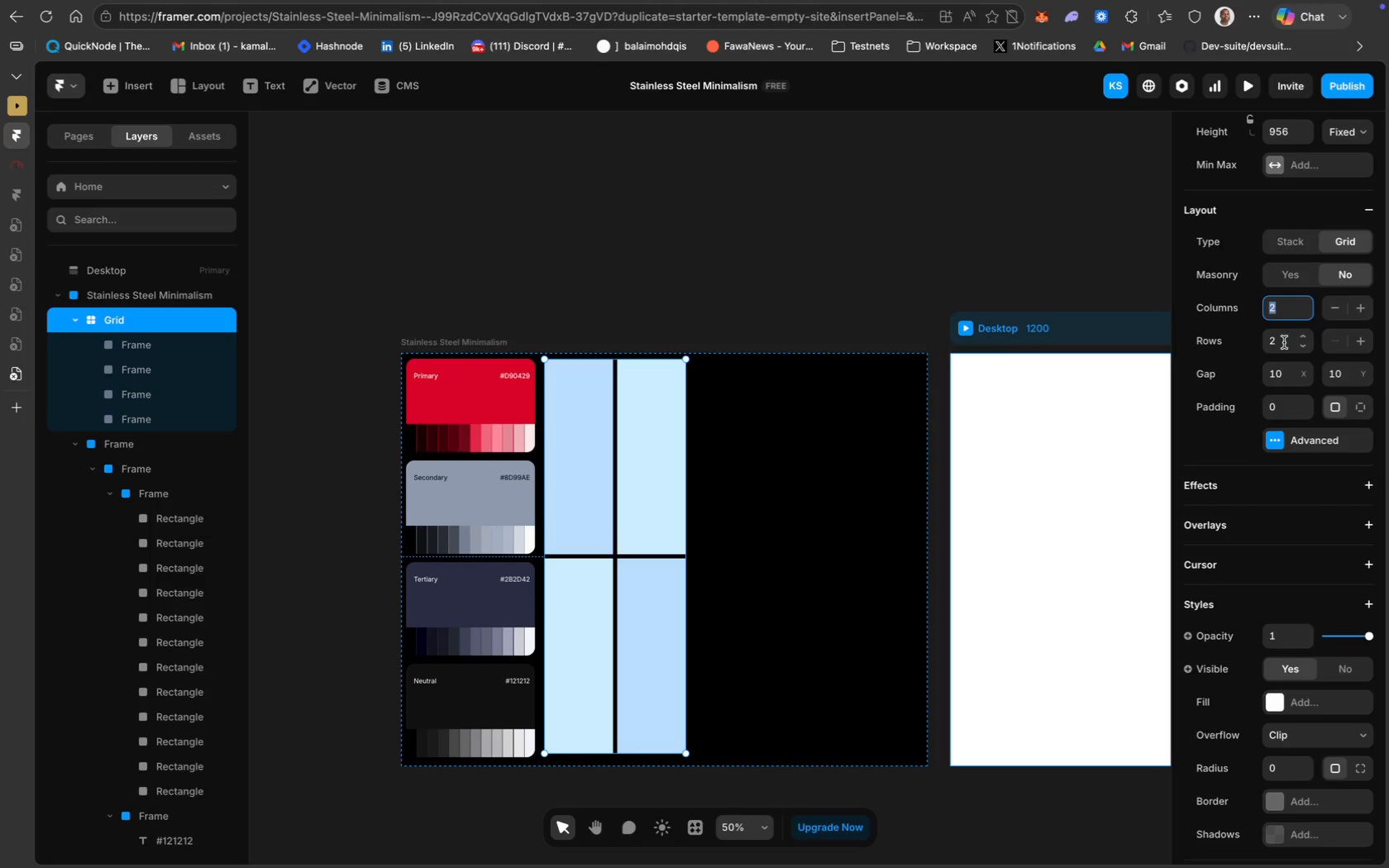 
left_click([1282, 345])
 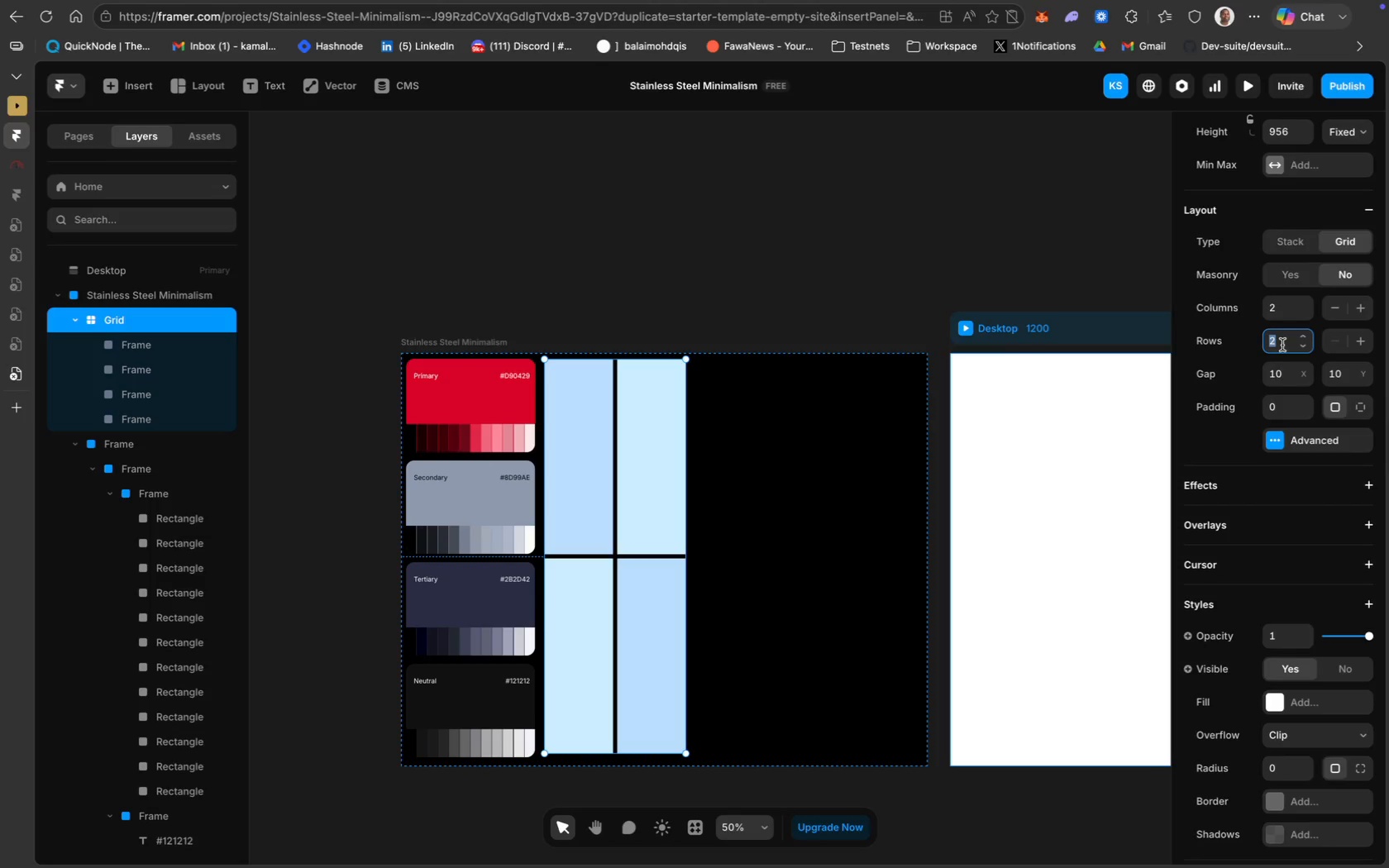 
key(Backspace)
 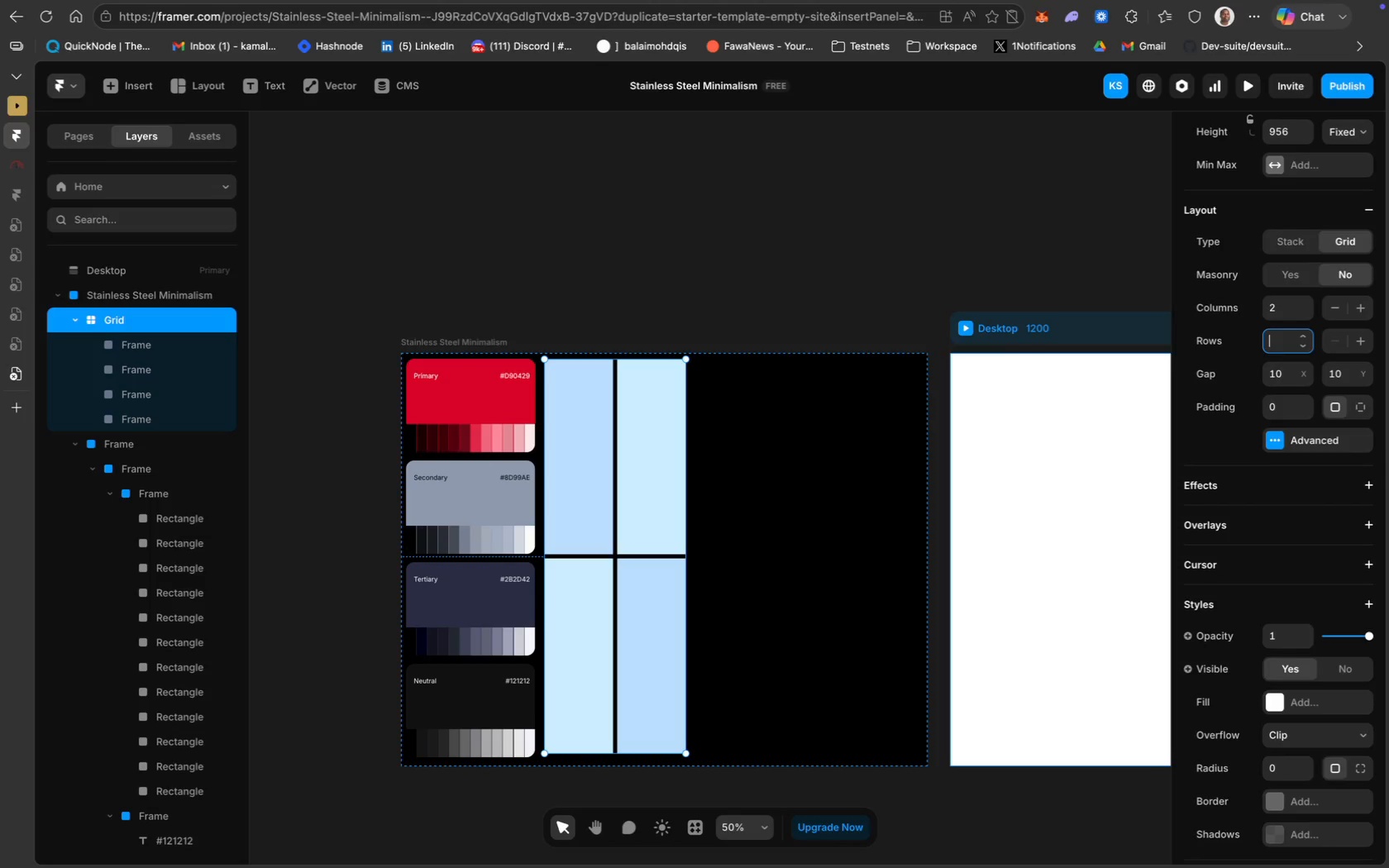 
key(1)
 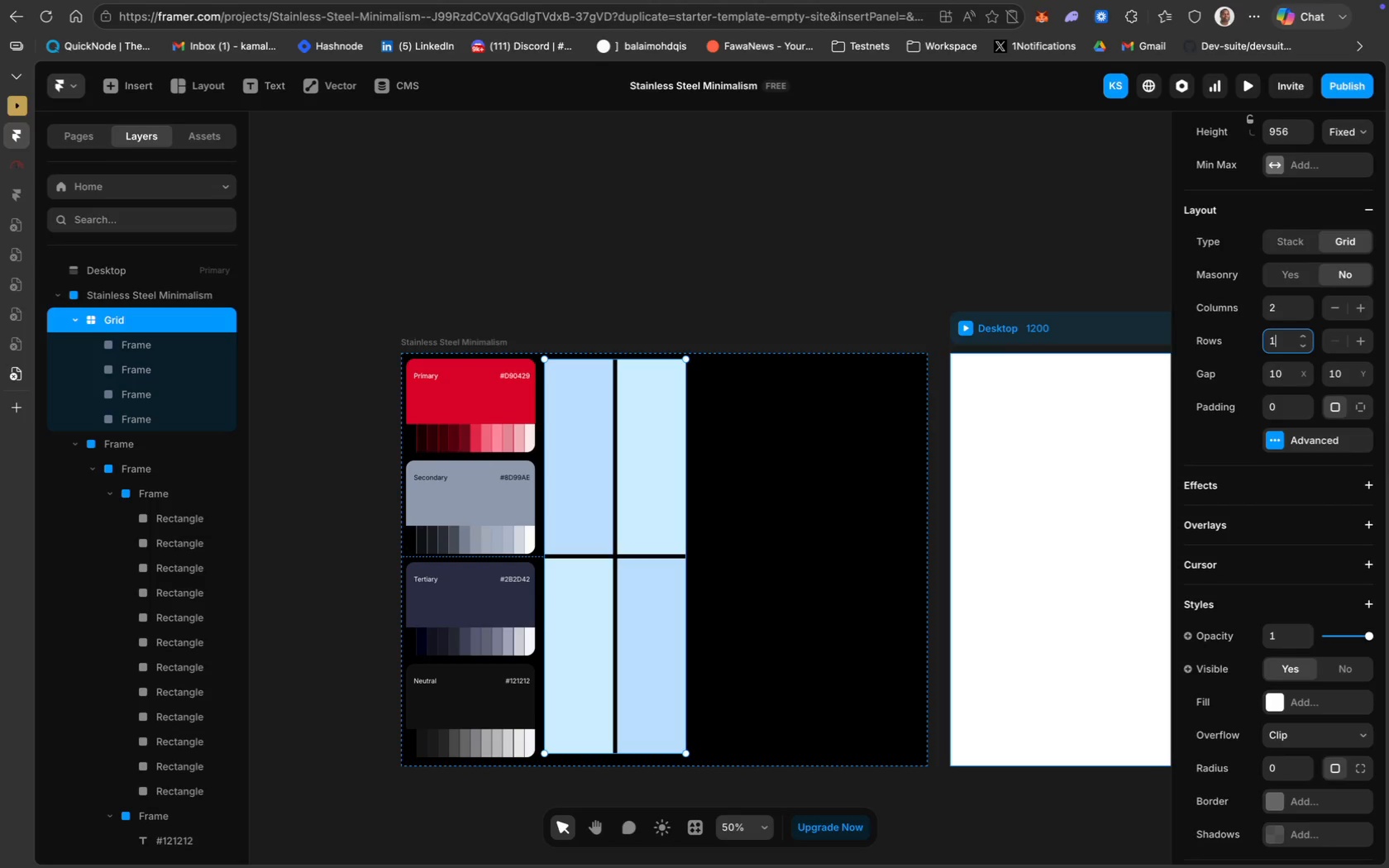 
key(Enter)
 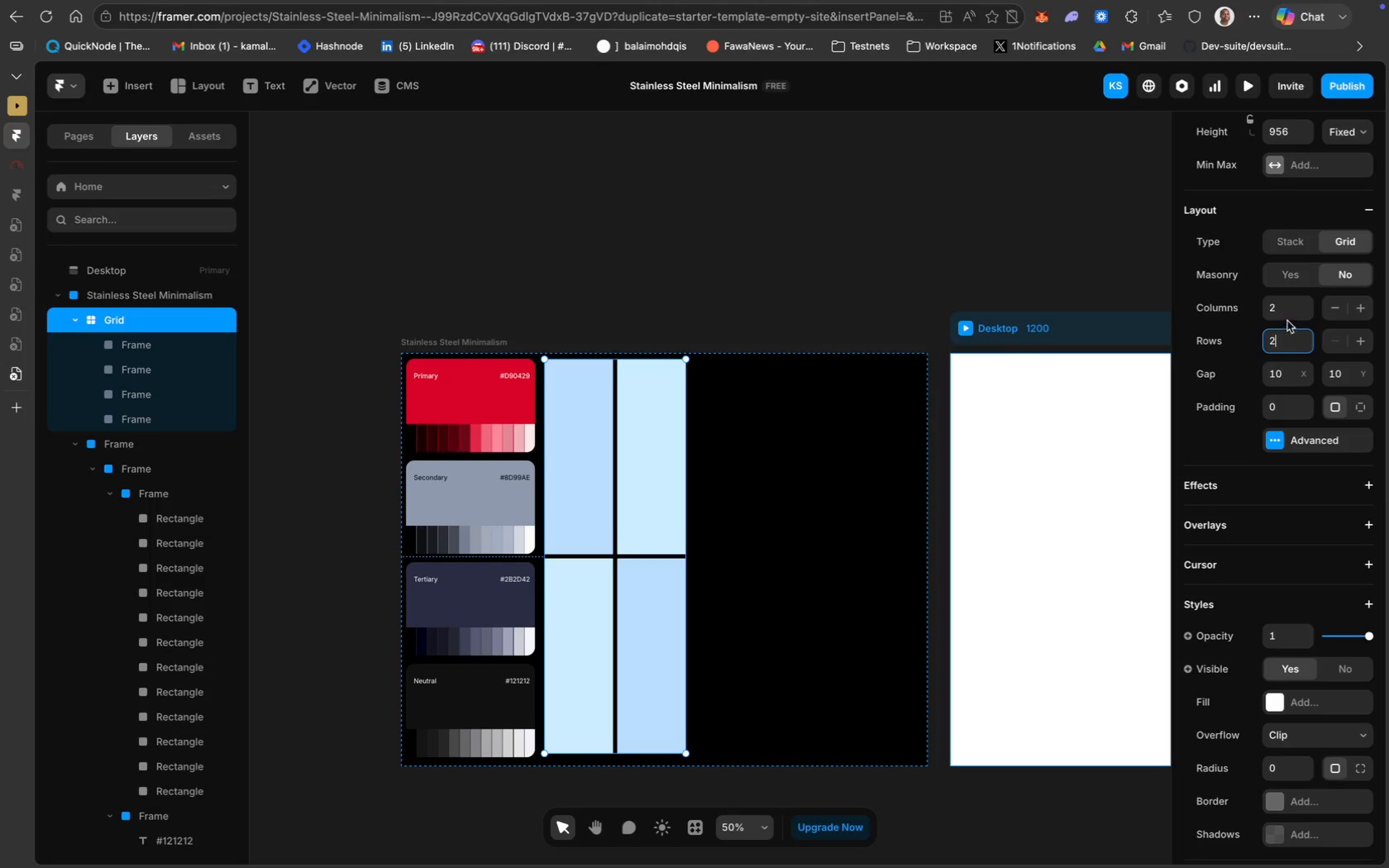 
left_click([1284, 311])
 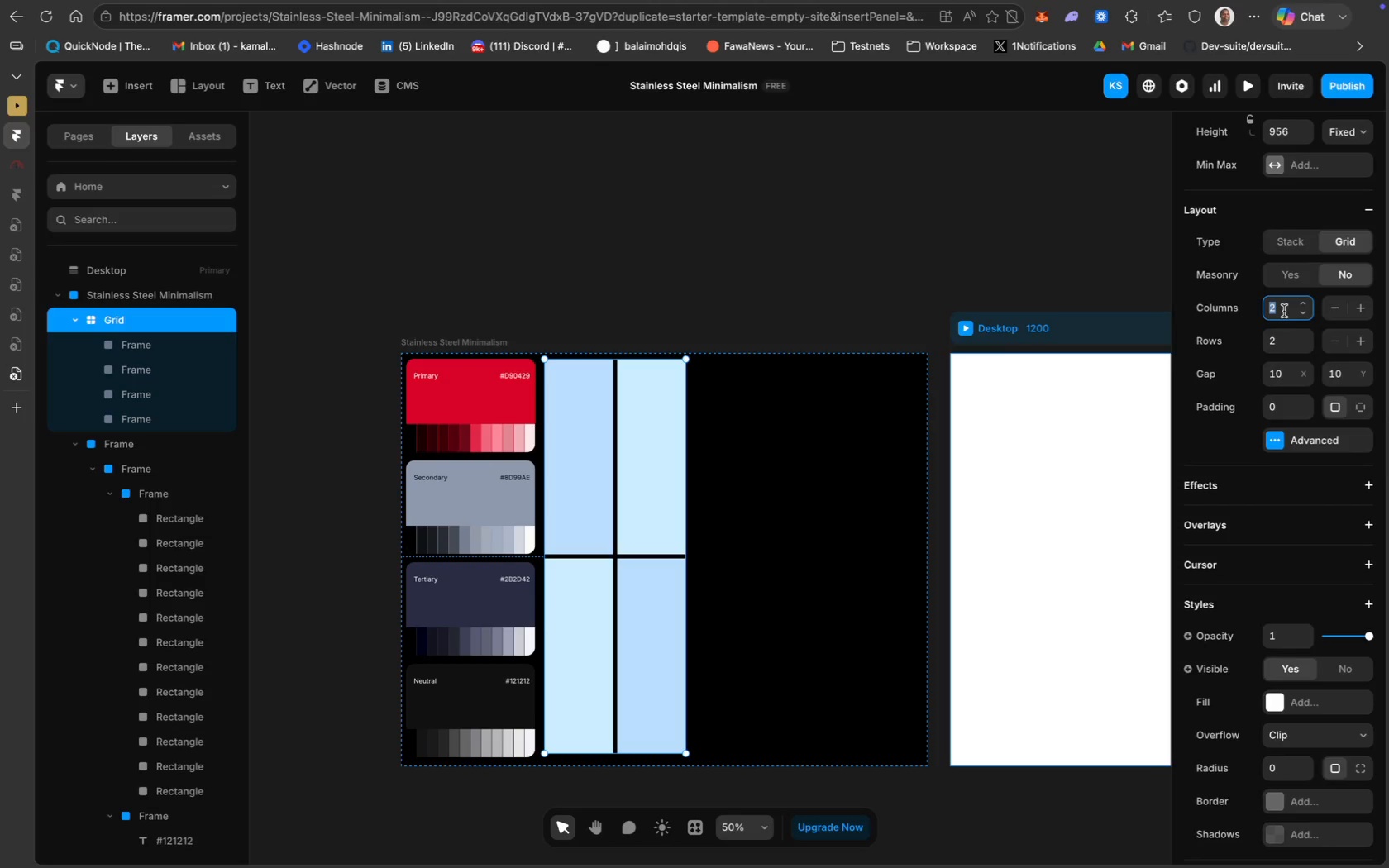 
key(Backspace)
 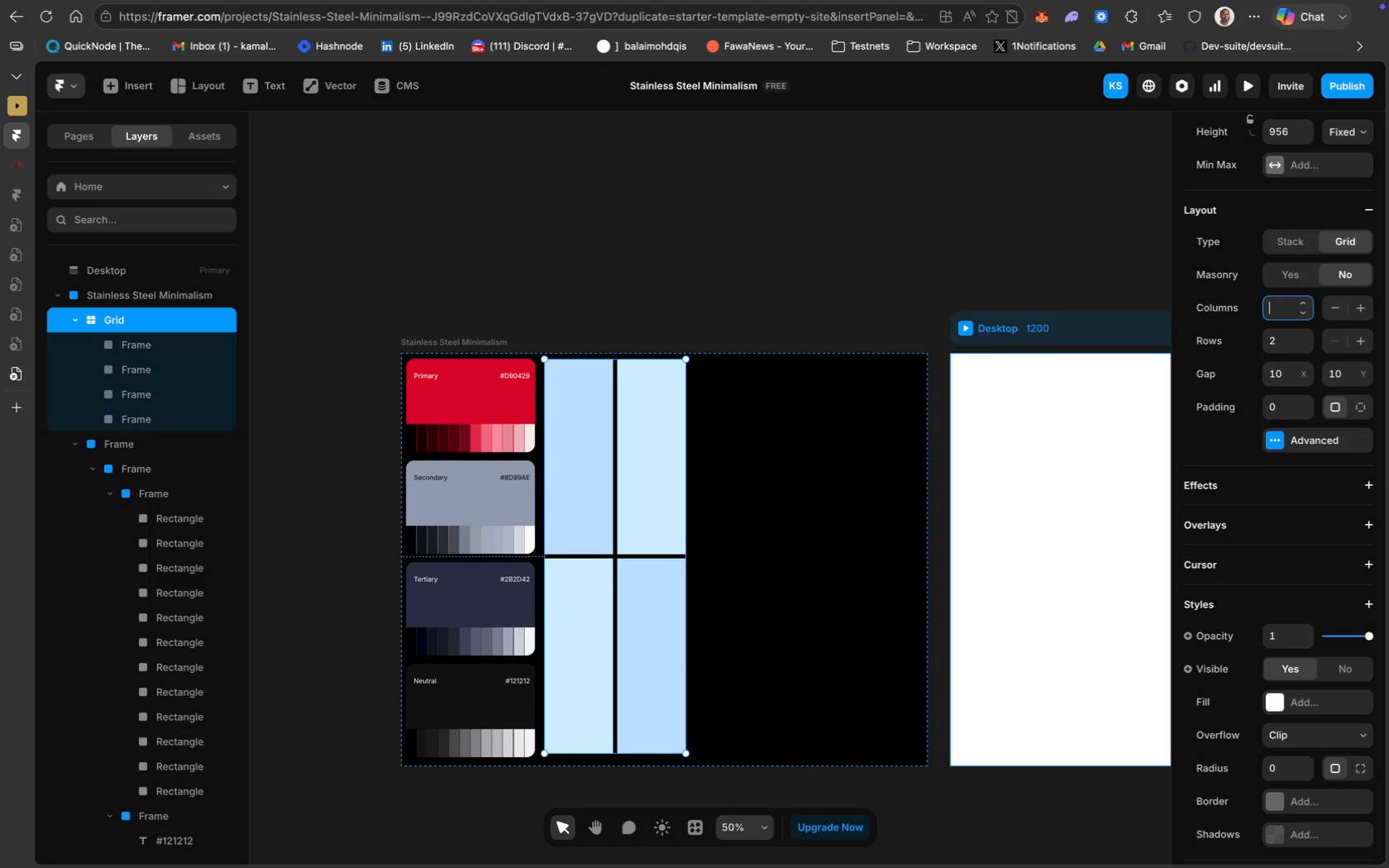 
key(1)
 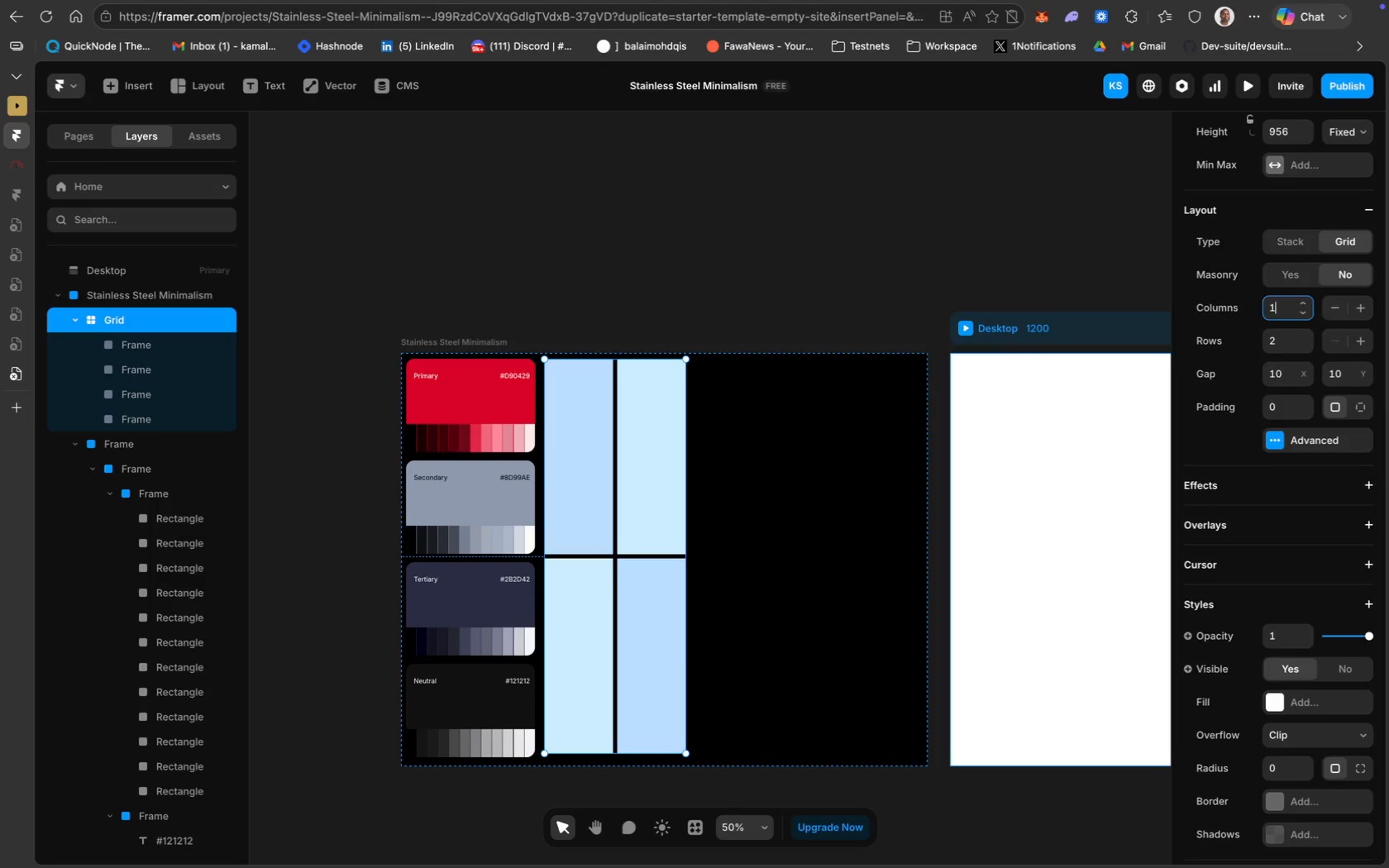 
key(Enter)
 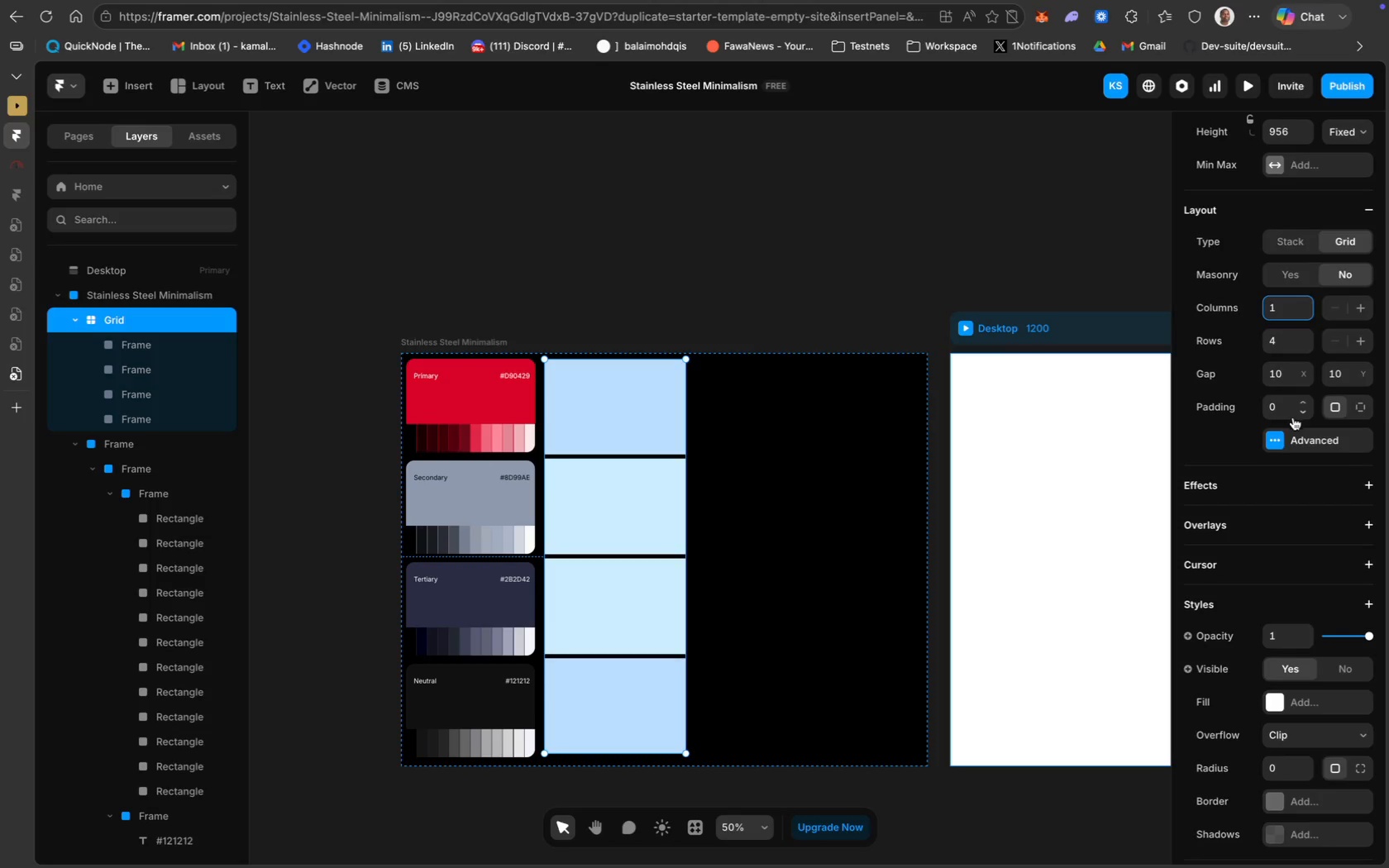 
wait(7.37)
 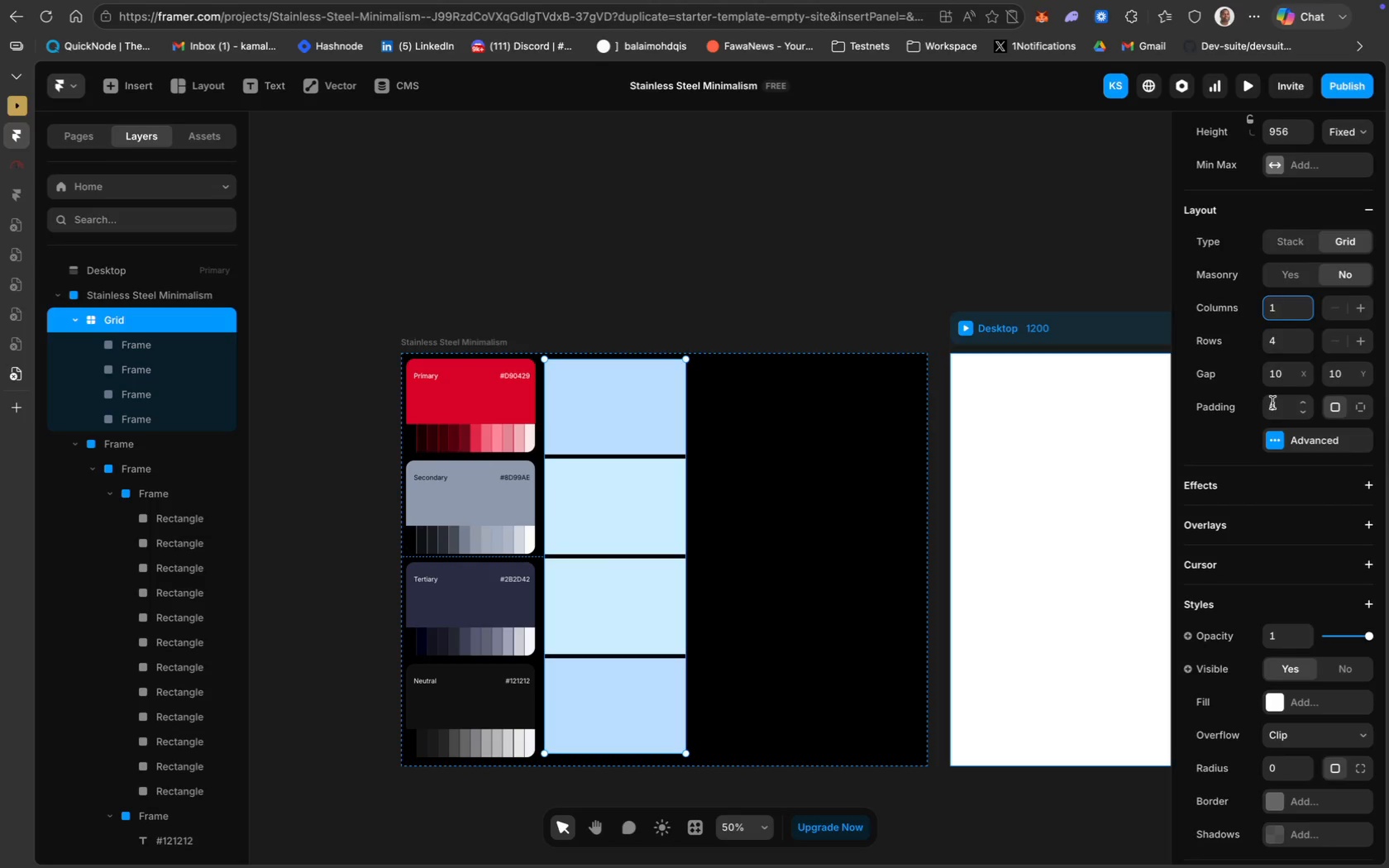 
key(Backspace)
 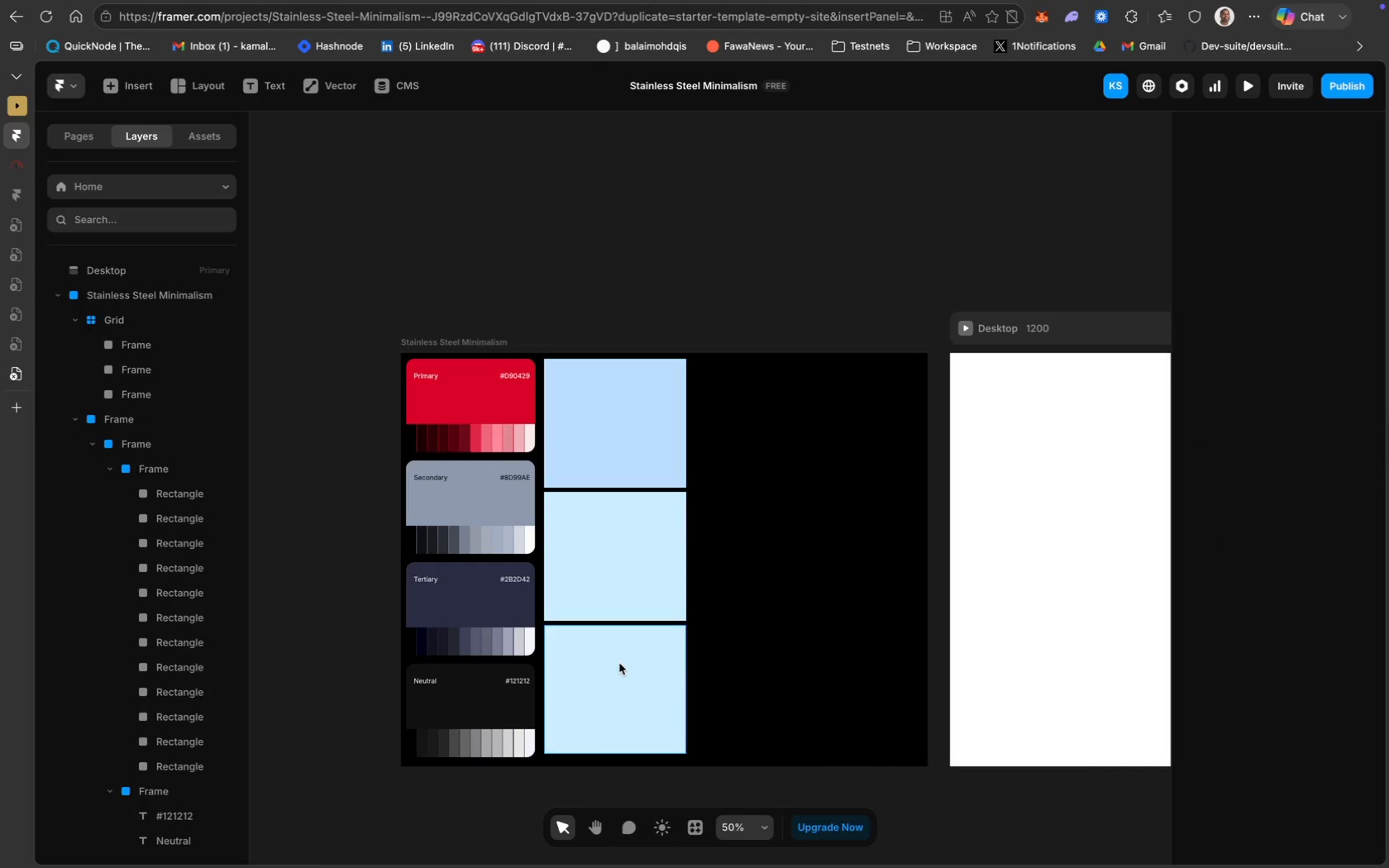 
wait(7.52)
 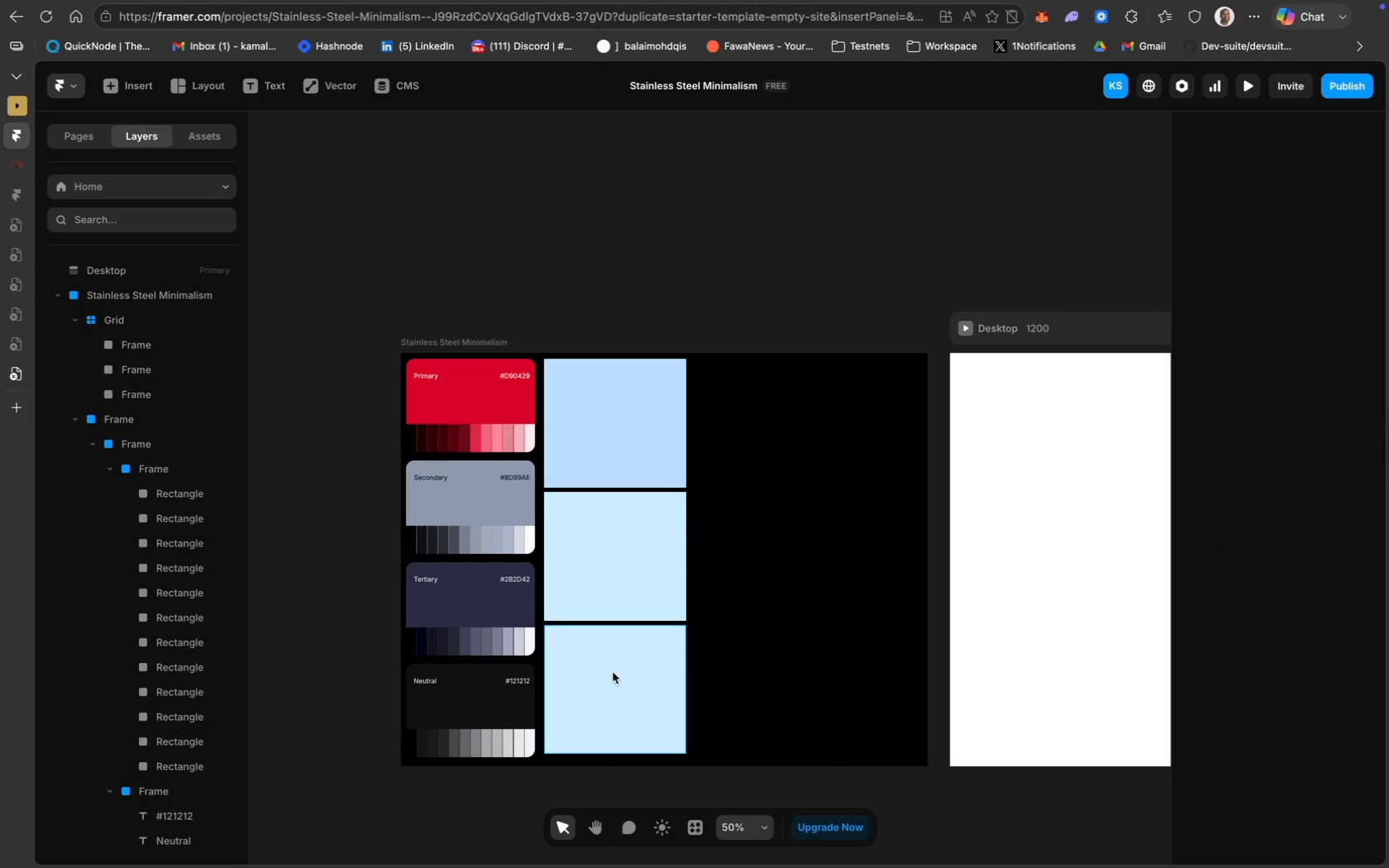 
left_click([623, 541])
 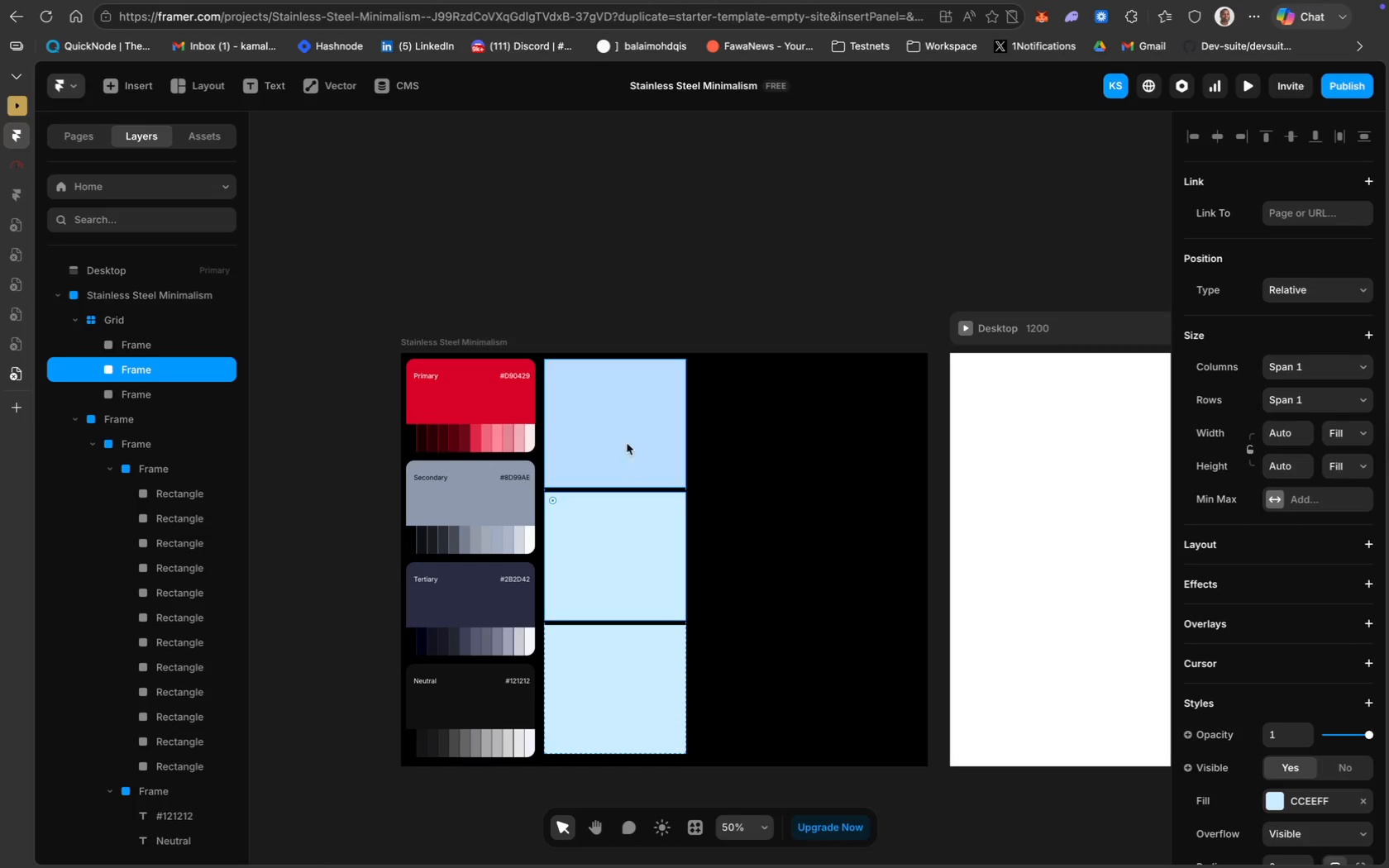 
hold_key(key=ShiftLeft, duration=1.54)
left_click([623, 433])
 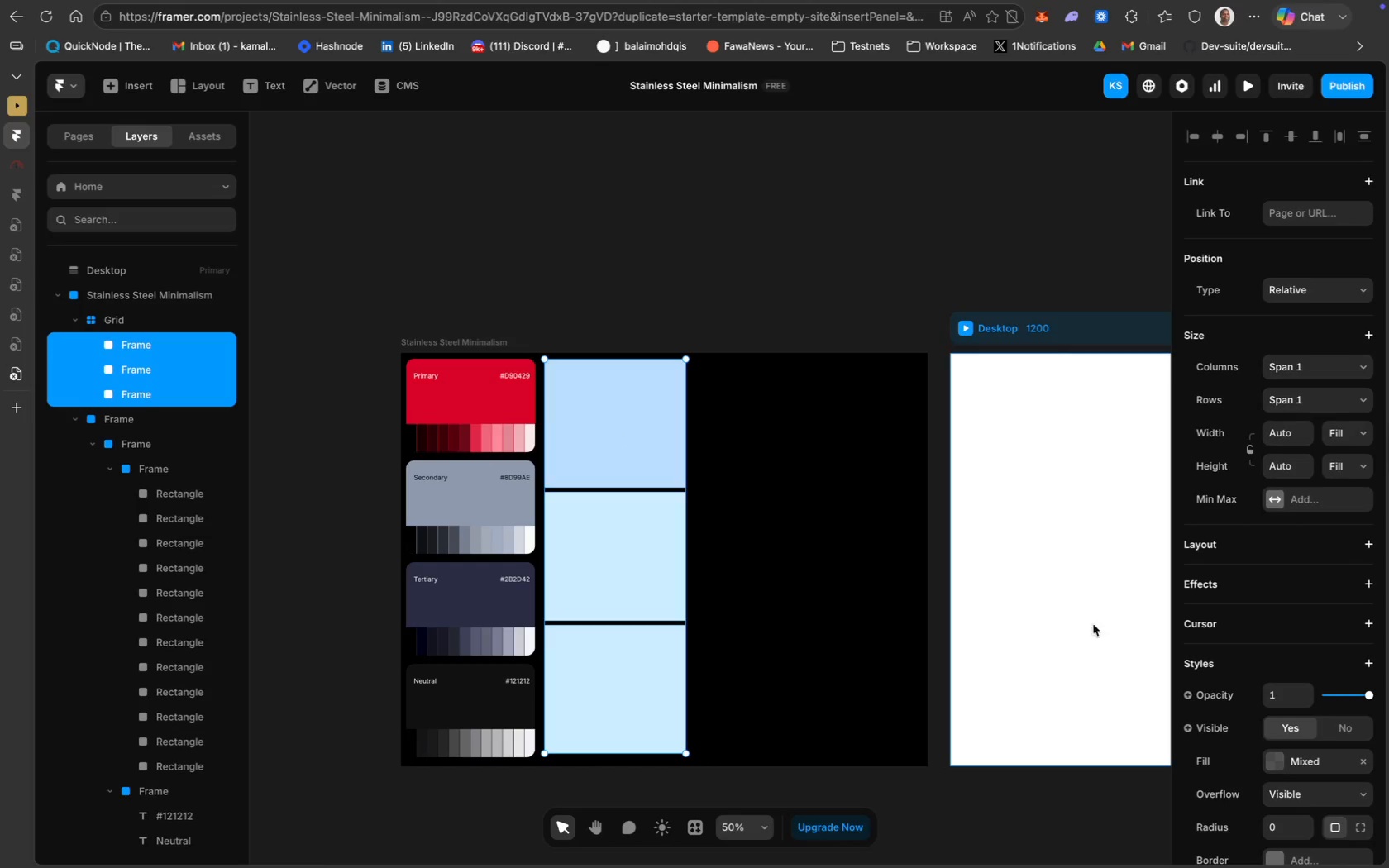 
scroll: coordinate [1361, 667], scroll_direction: down, amount: 29.0
 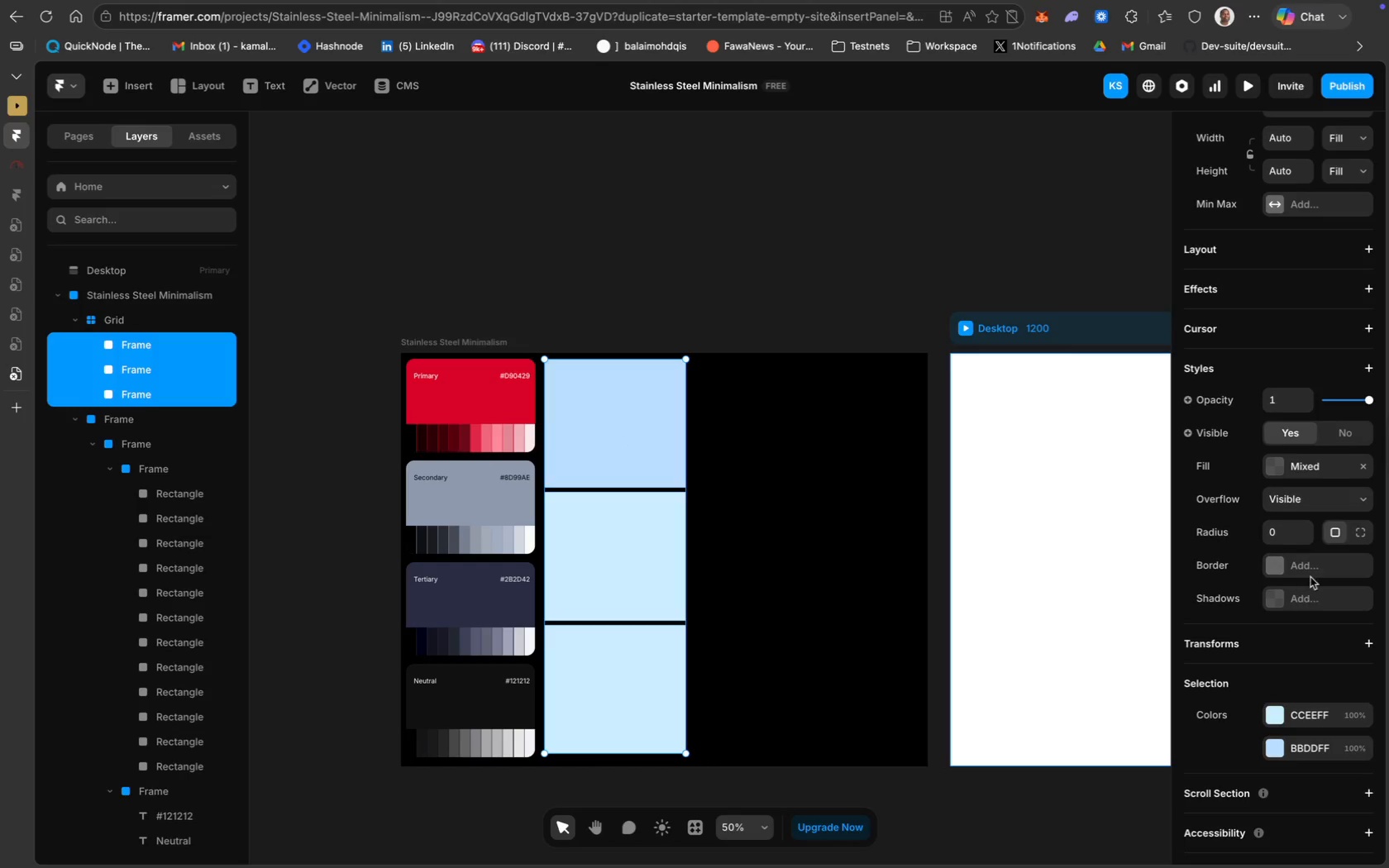 
scroll: coordinate [1305, 351], scroll_direction: up, amount: 39.0
 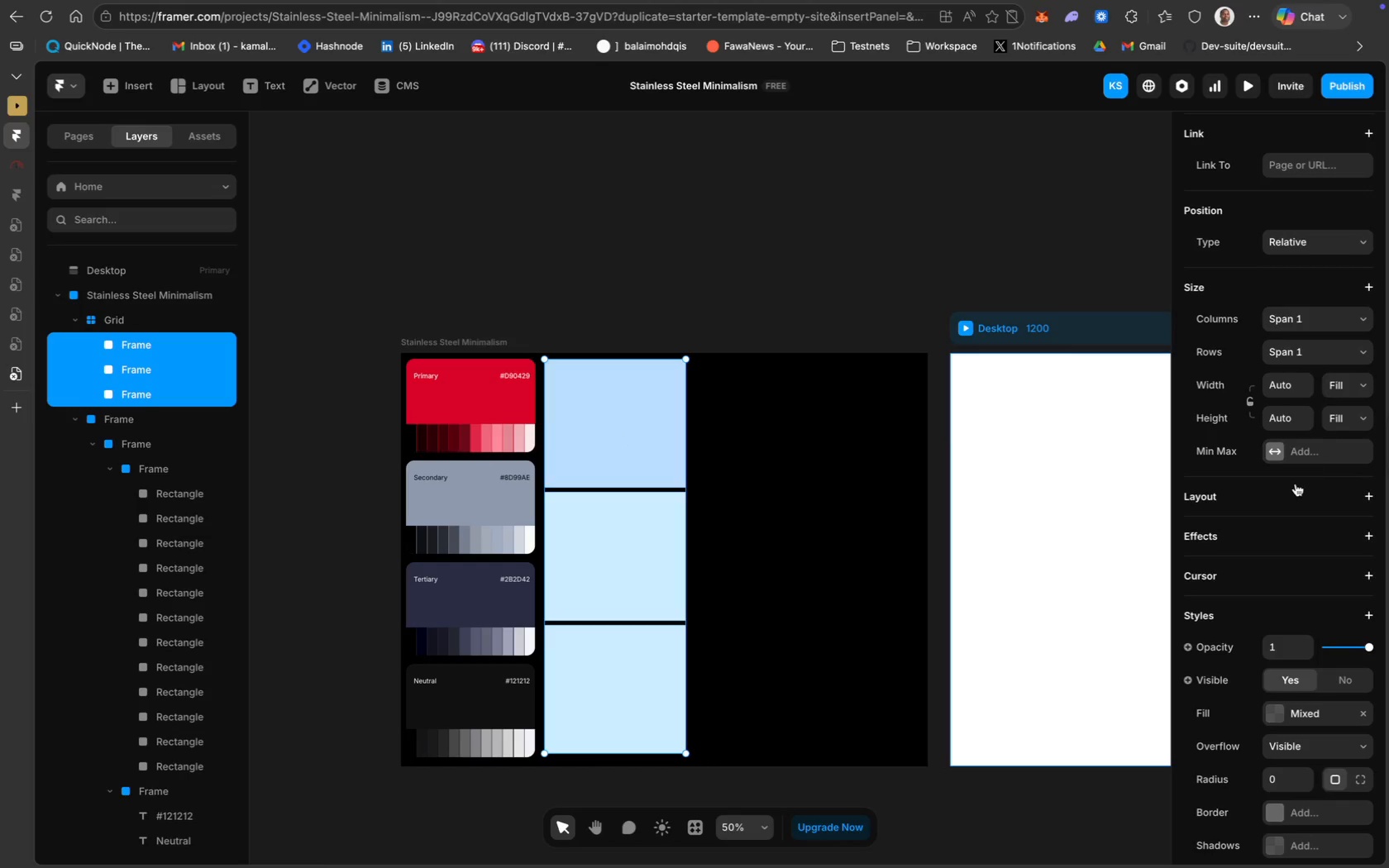 
scroll: coordinate [1293, 486], scroll_direction: down, amount: 39.0
 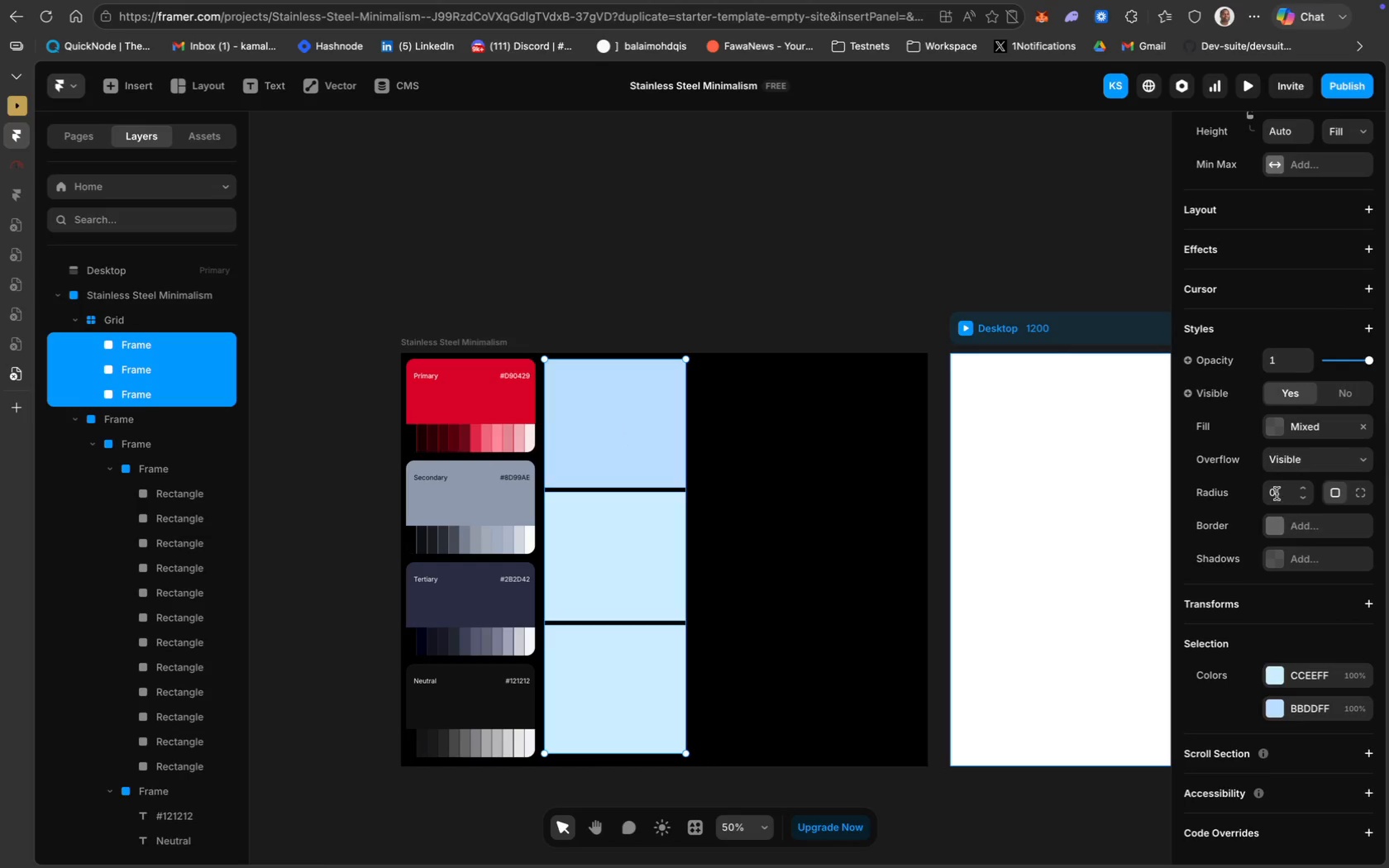 
left_click([1276, 489])
 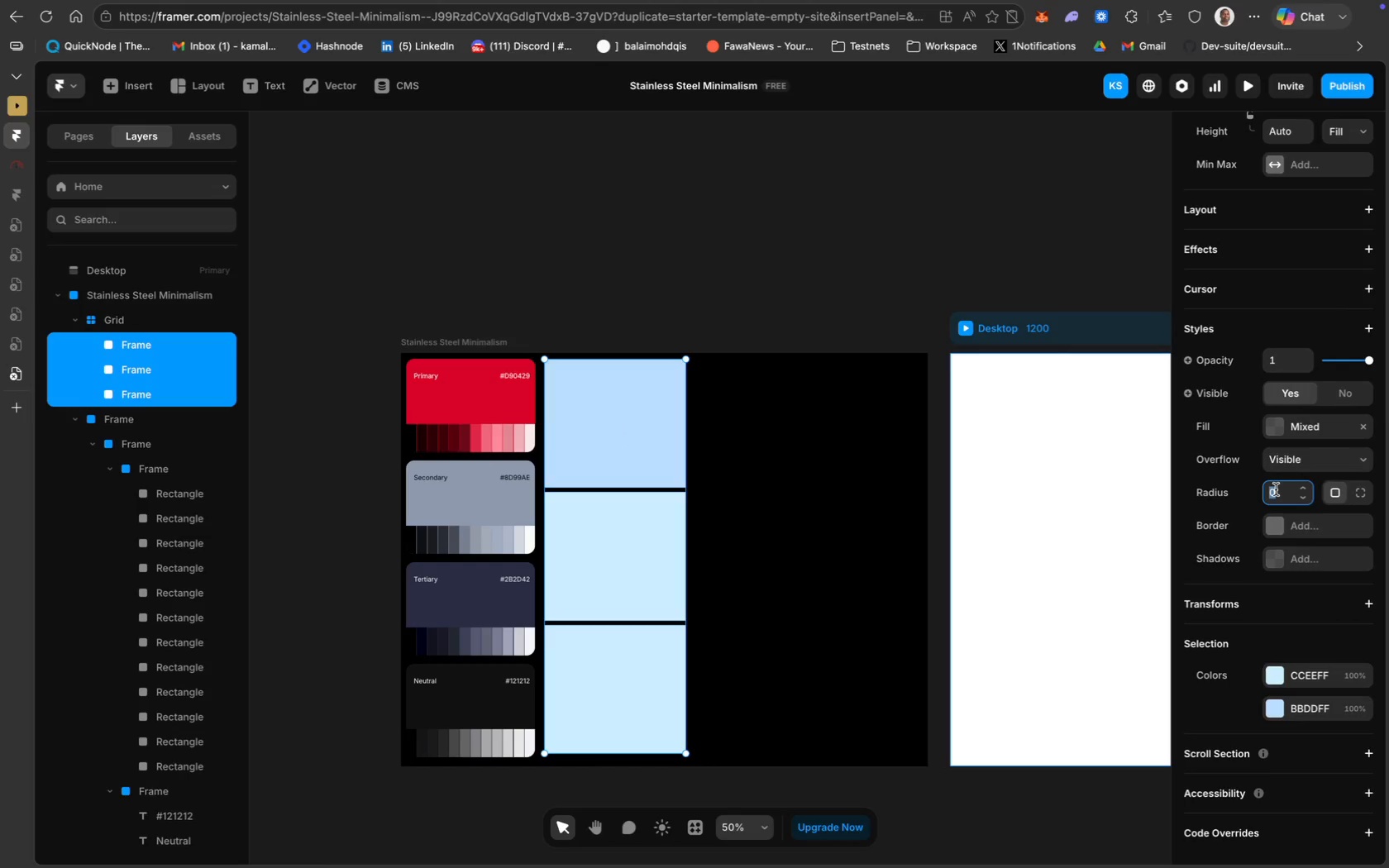 
type(20)
 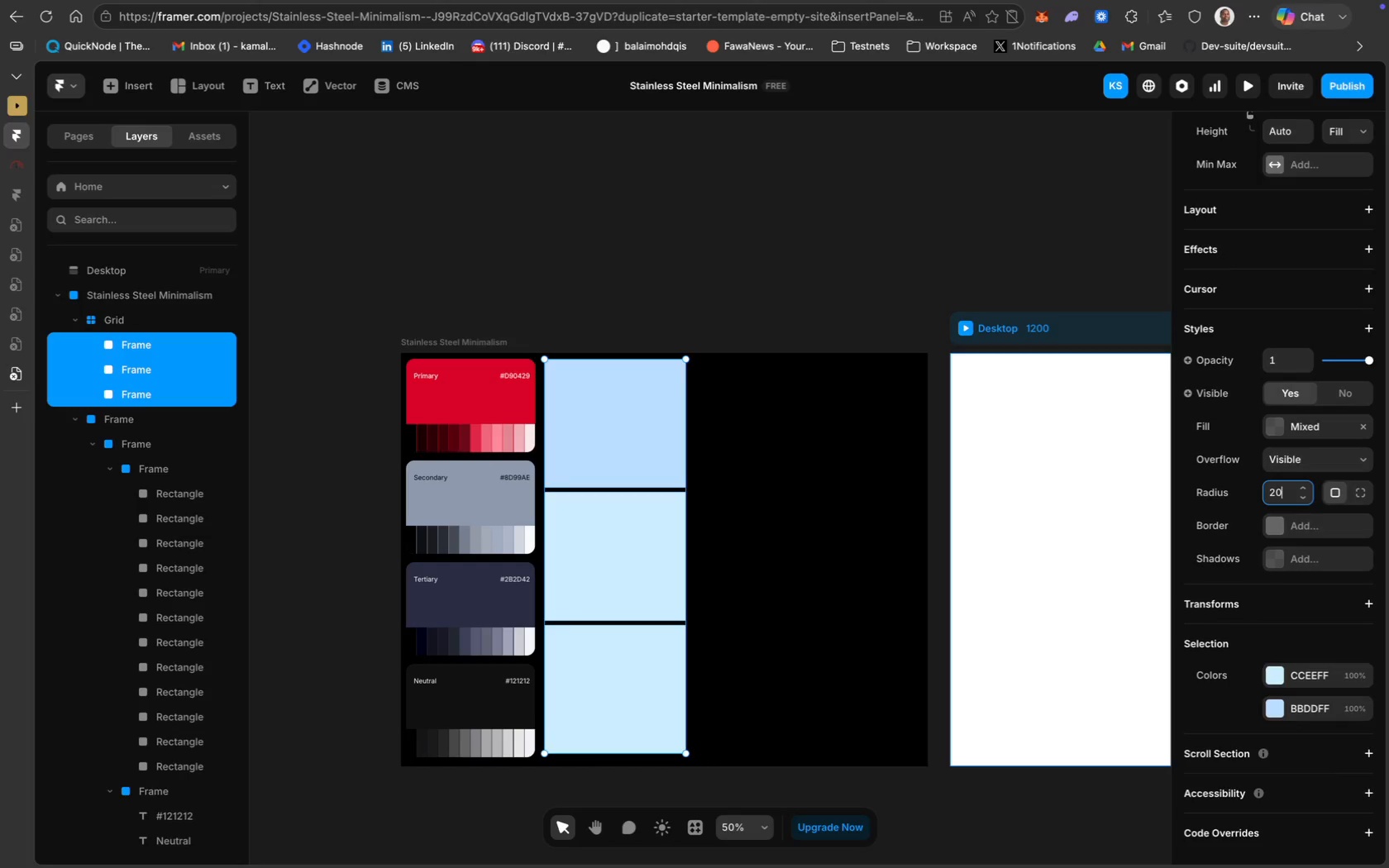 
key(Enter)
 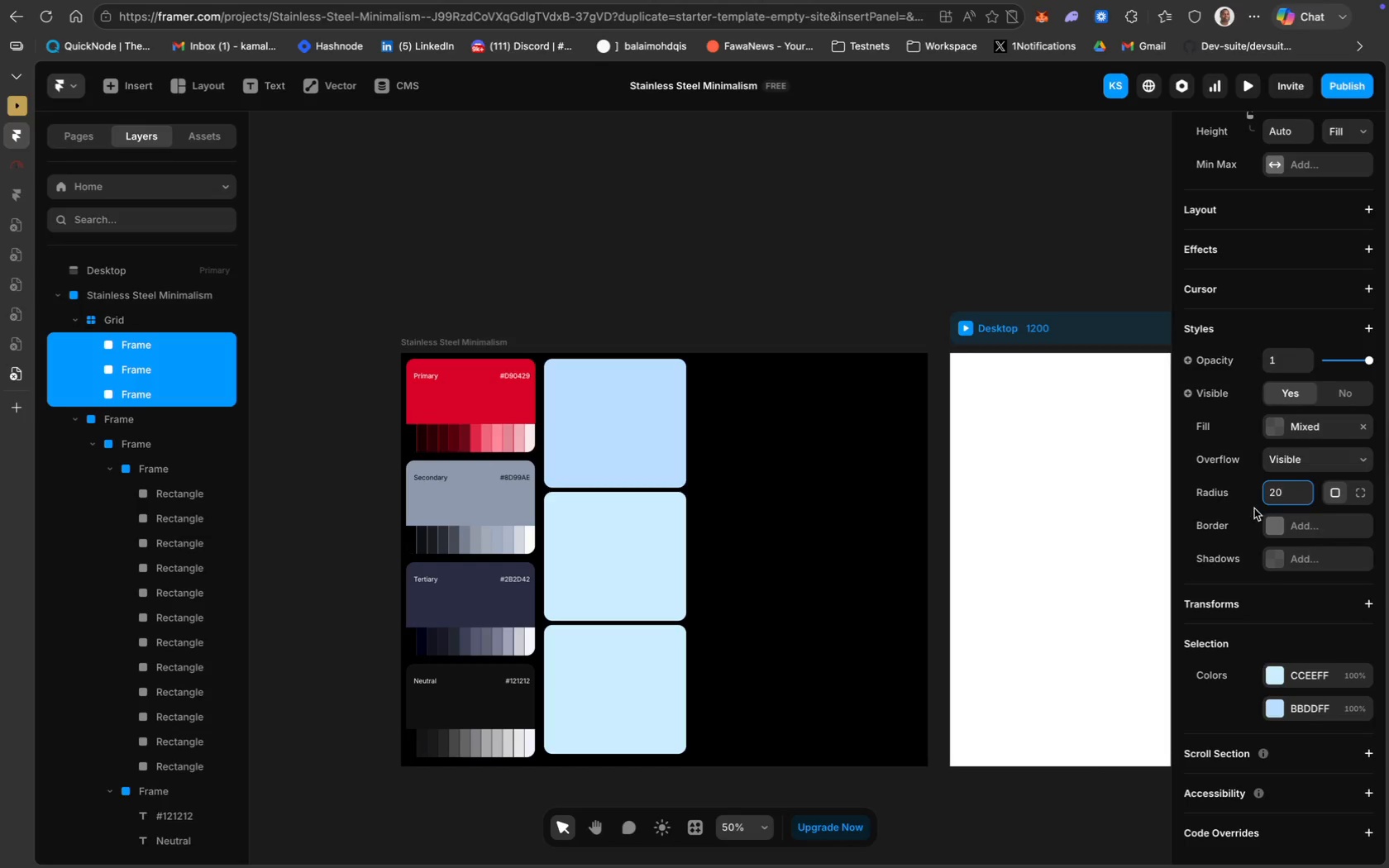 
scroll: coordinate [1298, 646], scroll_direction: down, amount: 11.0
 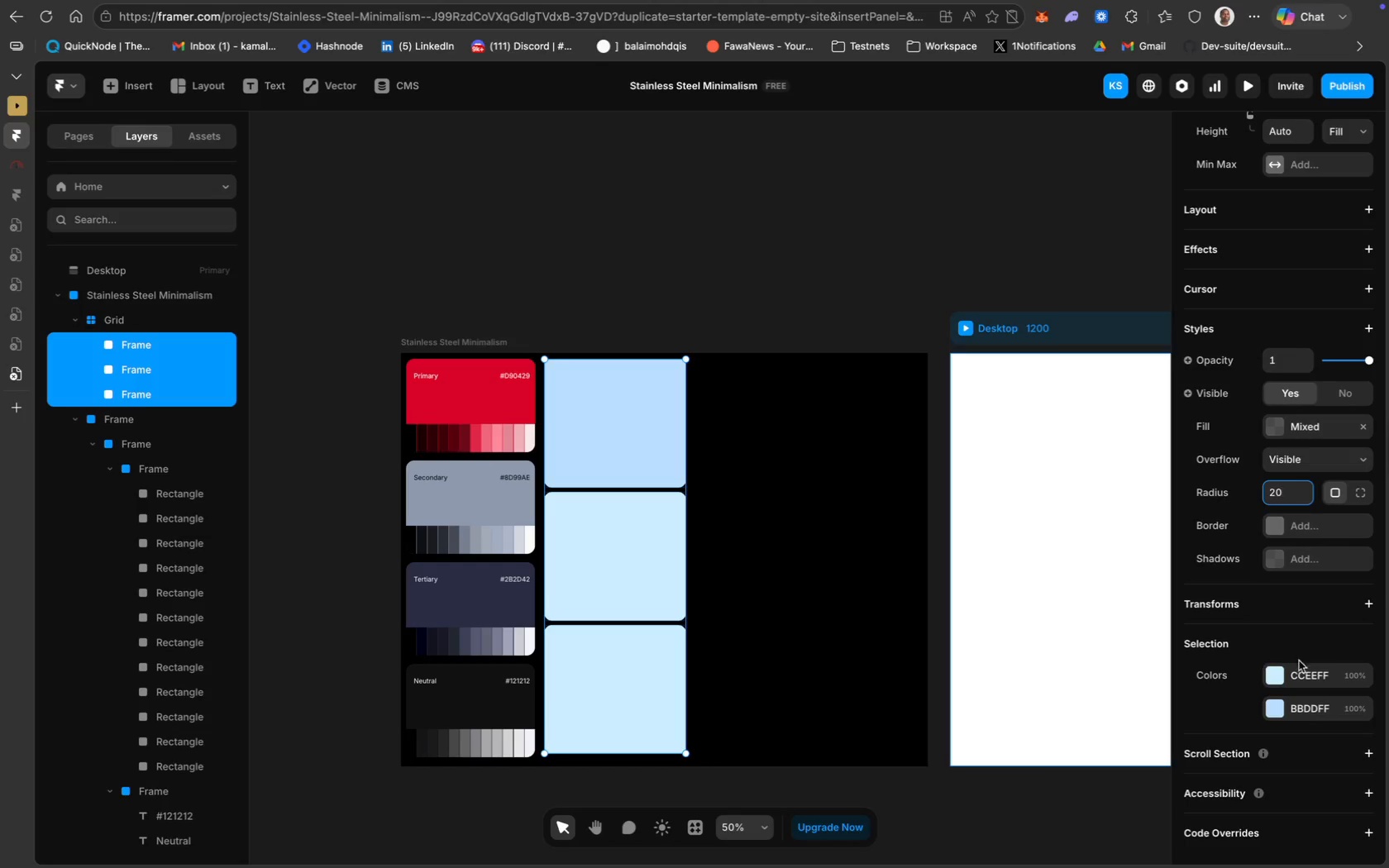 
mouse_move([1281, 680])
 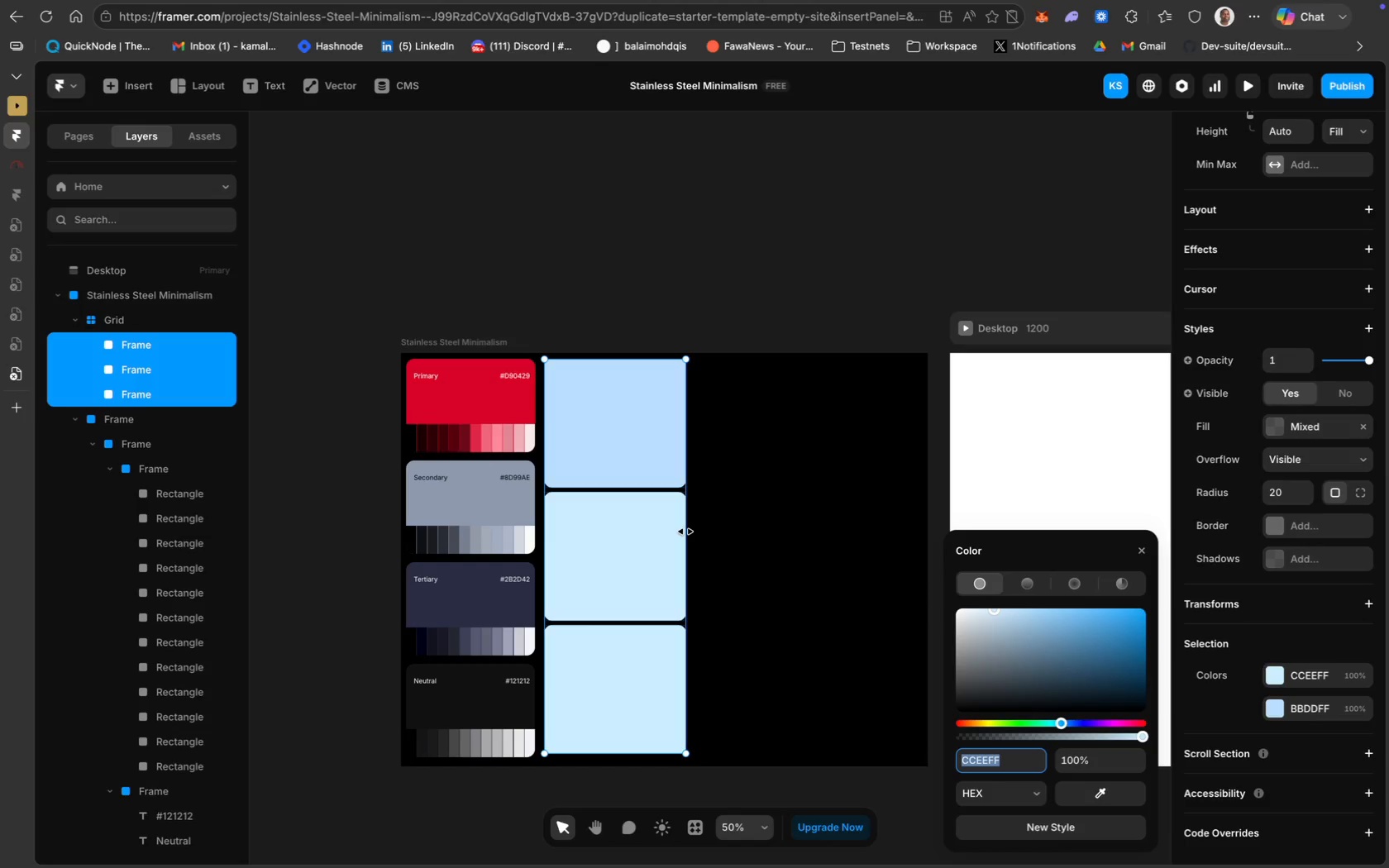 
wait(12.84)
 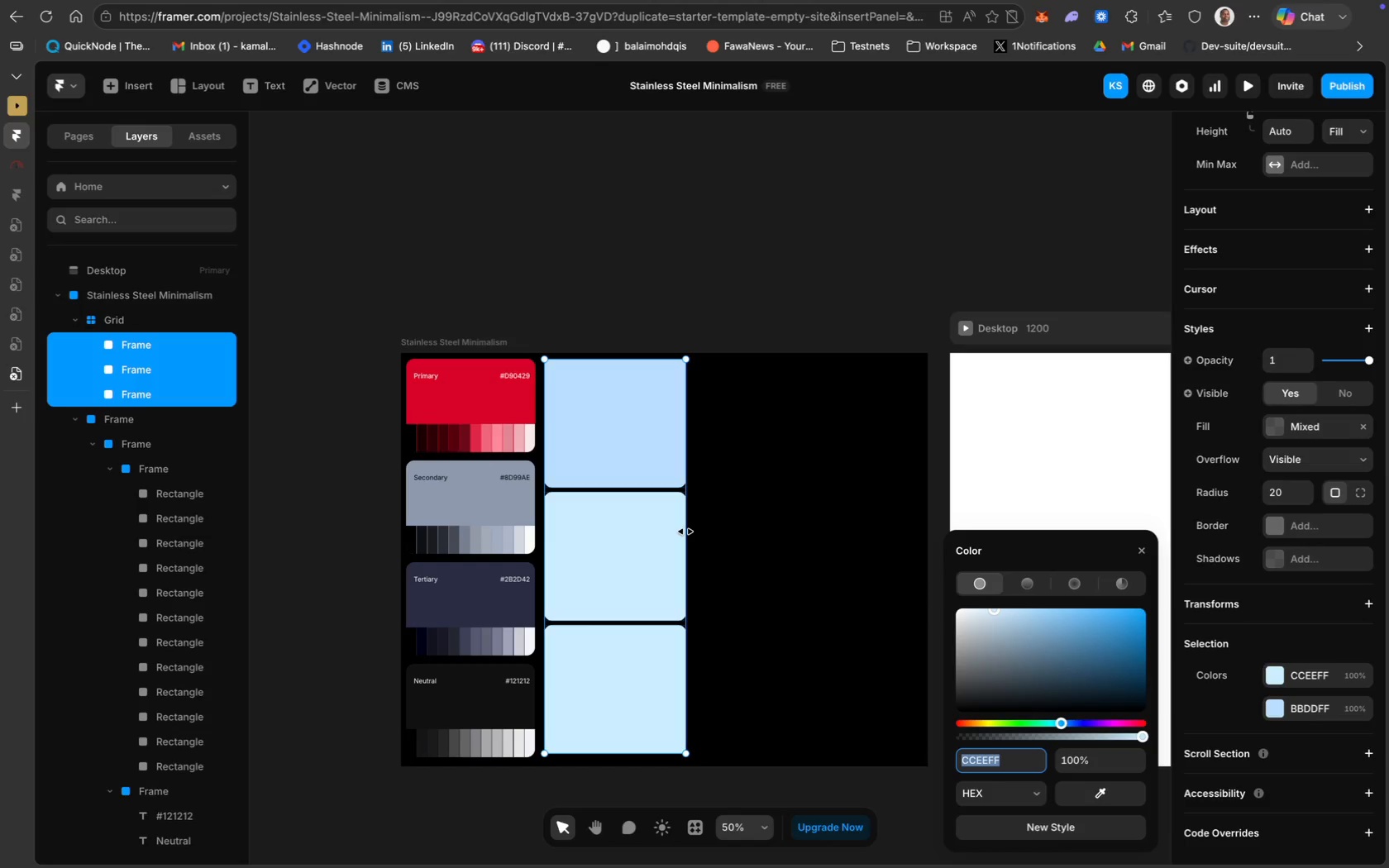 
left_click([1095, 794])
 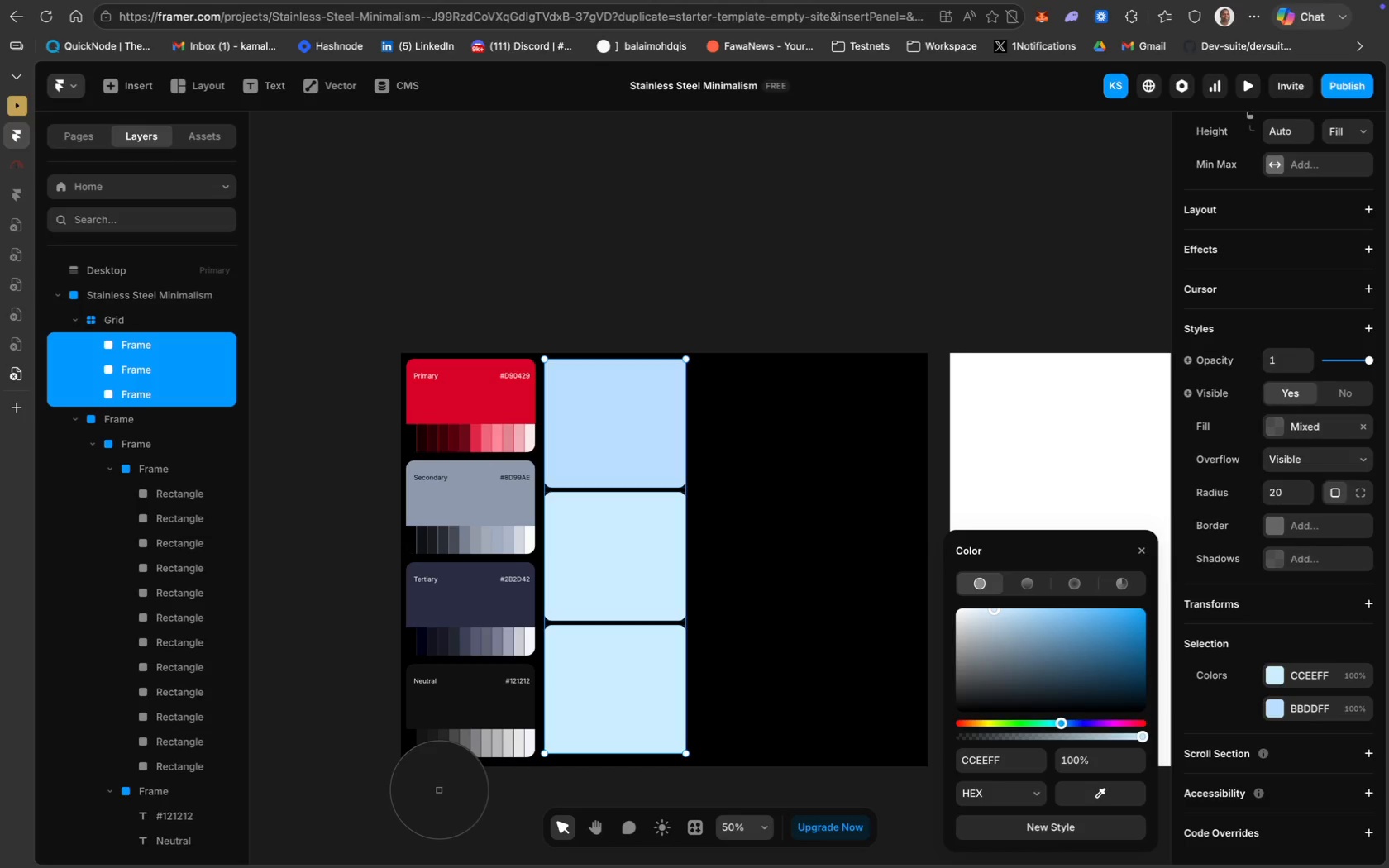 
wait(15.98)
 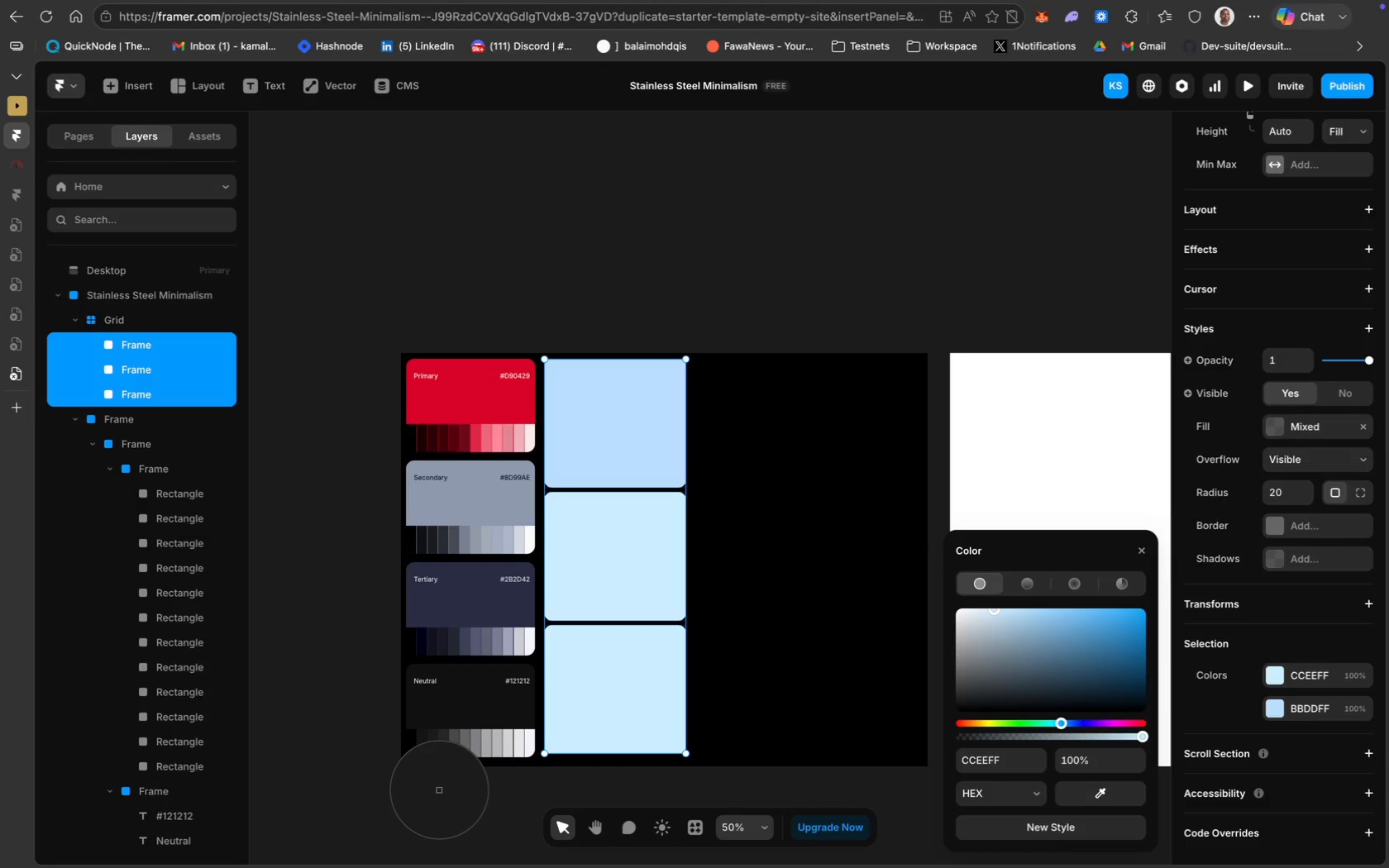 
left_click([454, 751])
 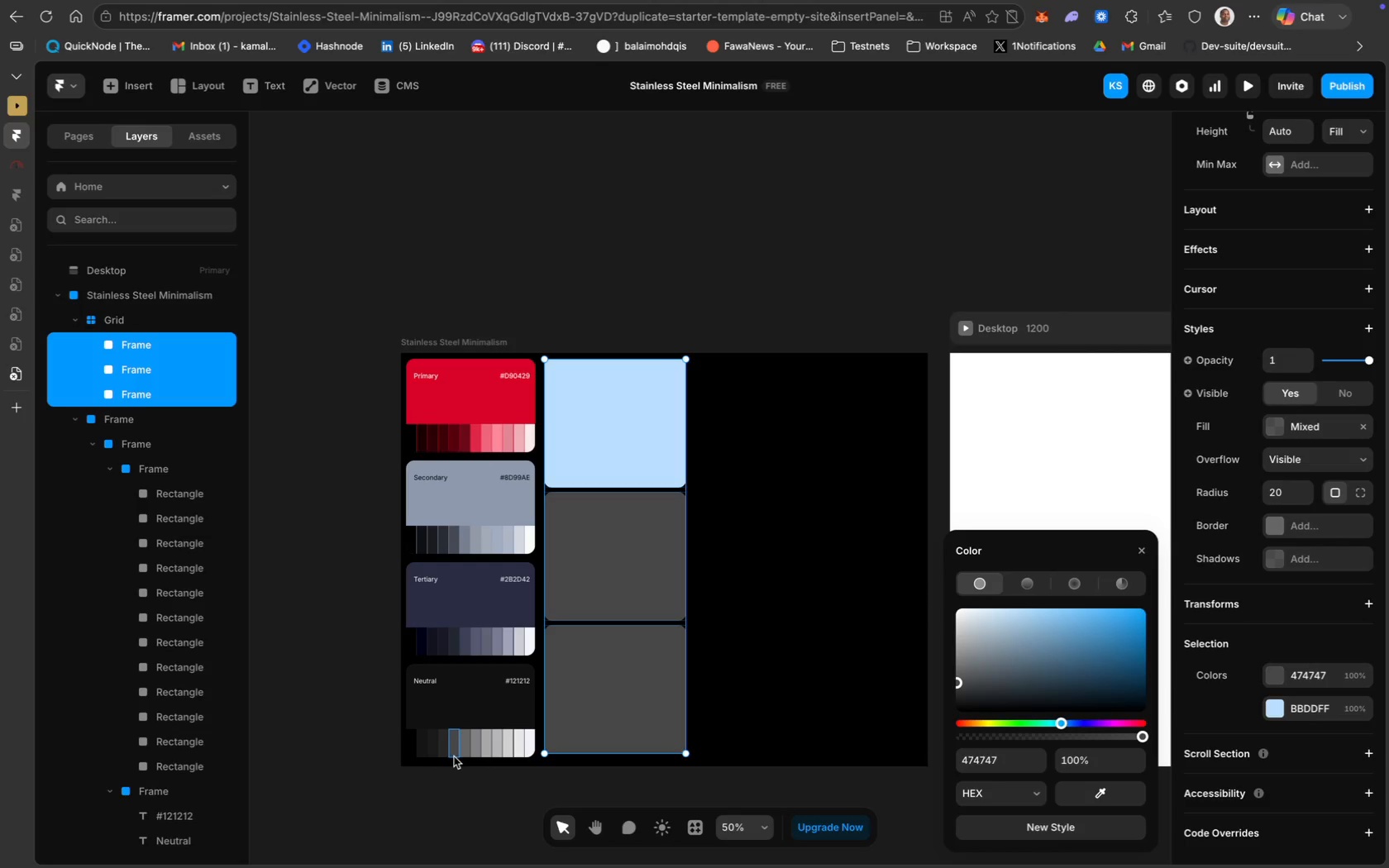 
wait(6.04)
 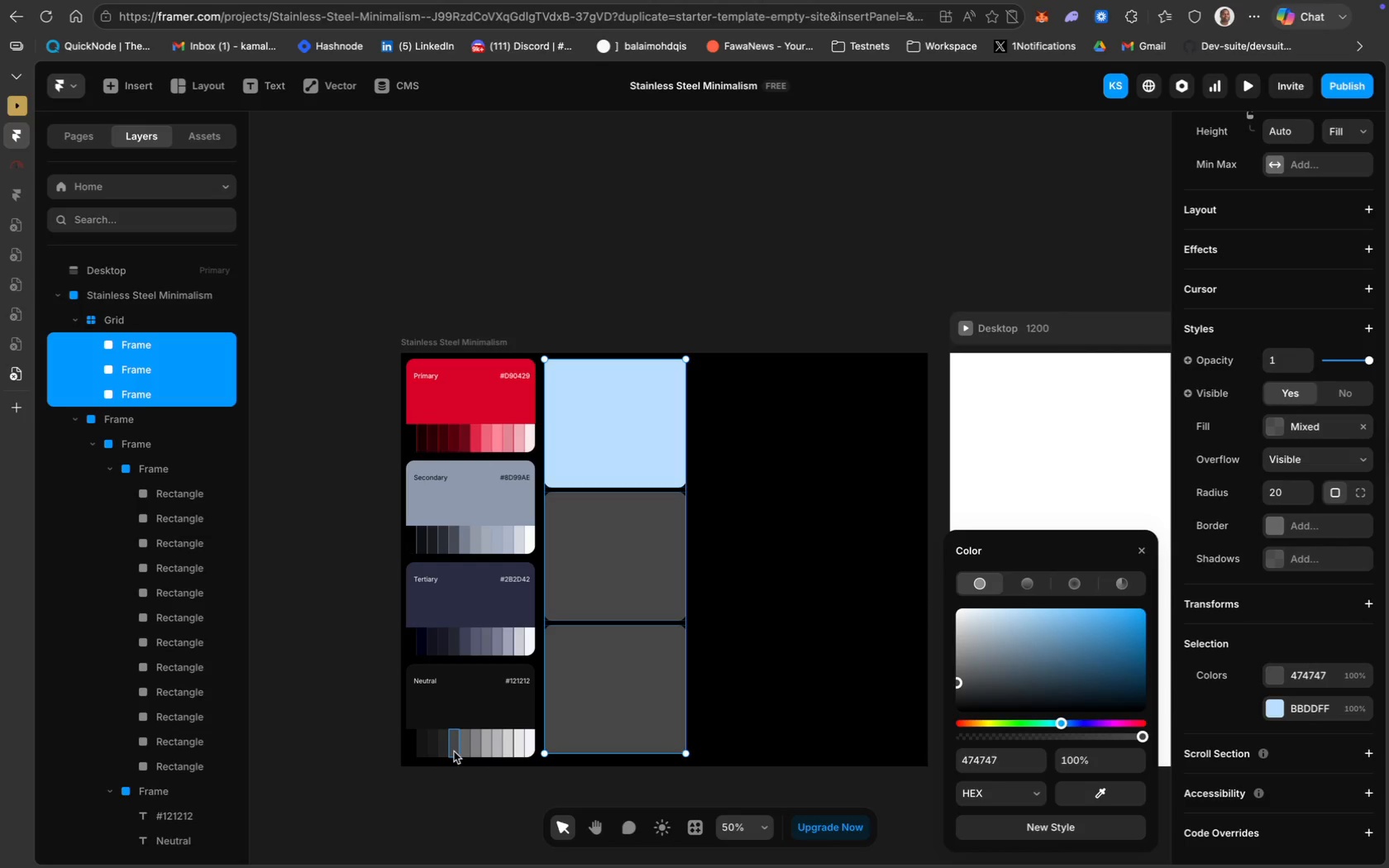 
left_click([1133, 792])
 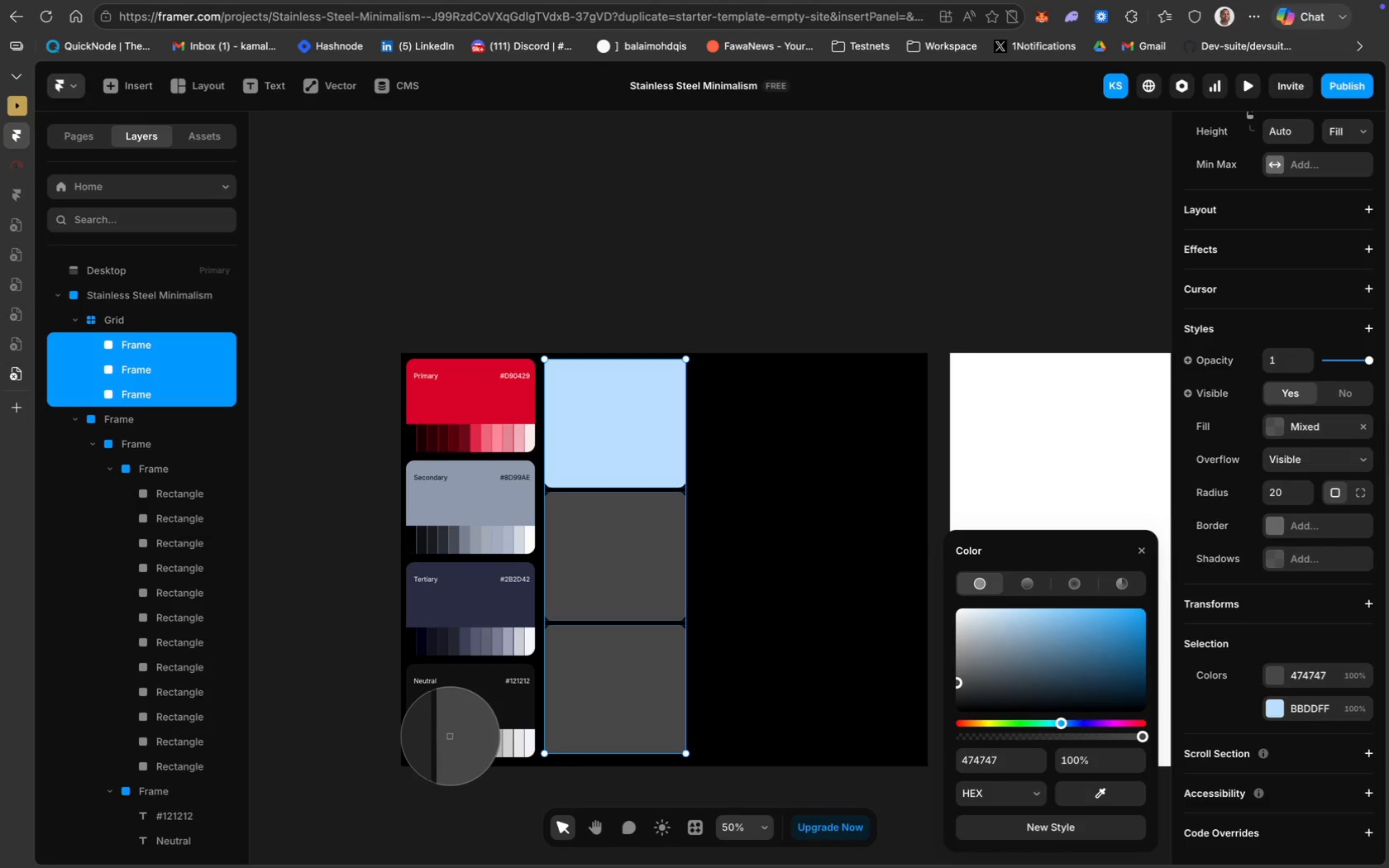 
wait(5.54)
 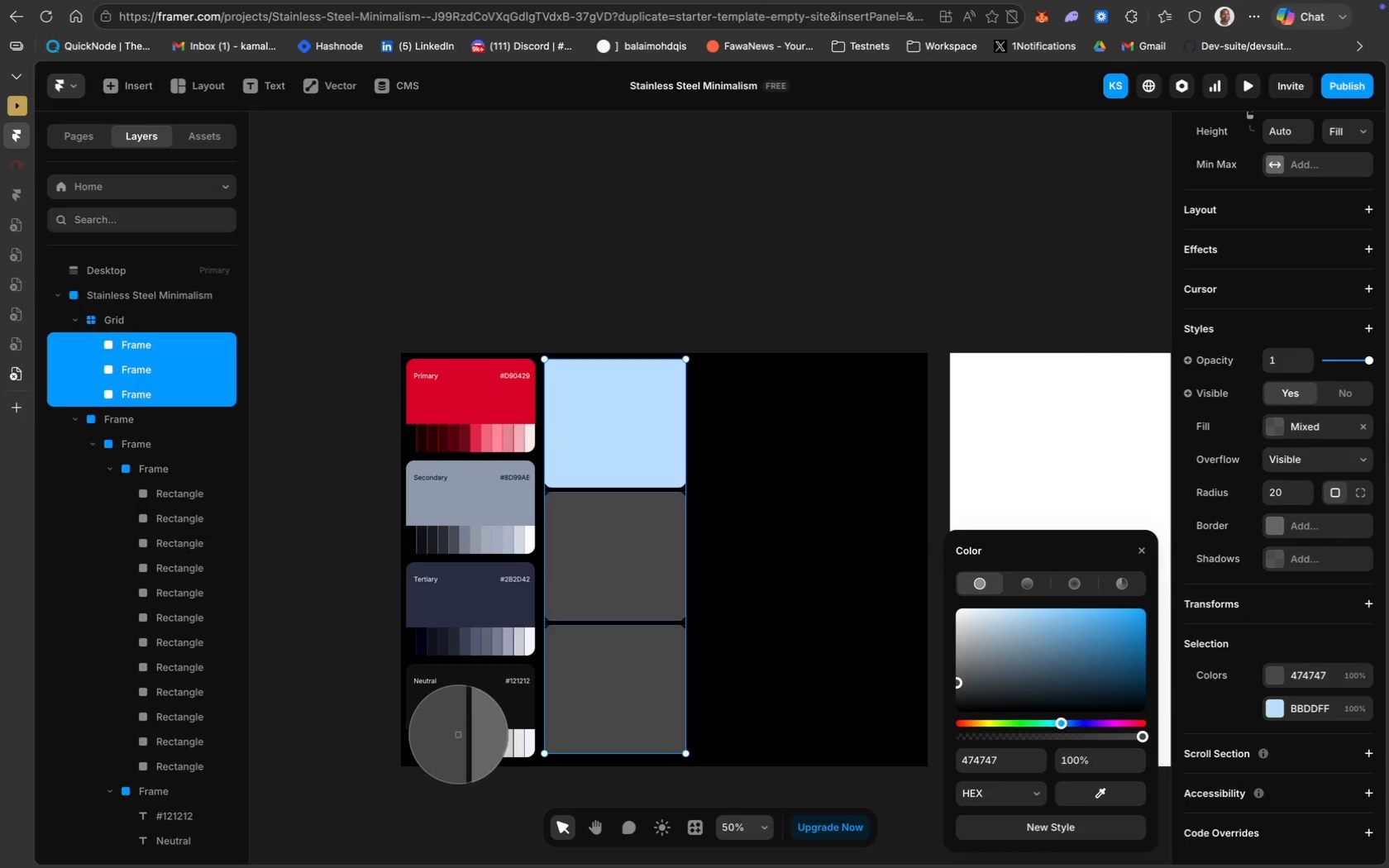 
left_click([443, 737])
 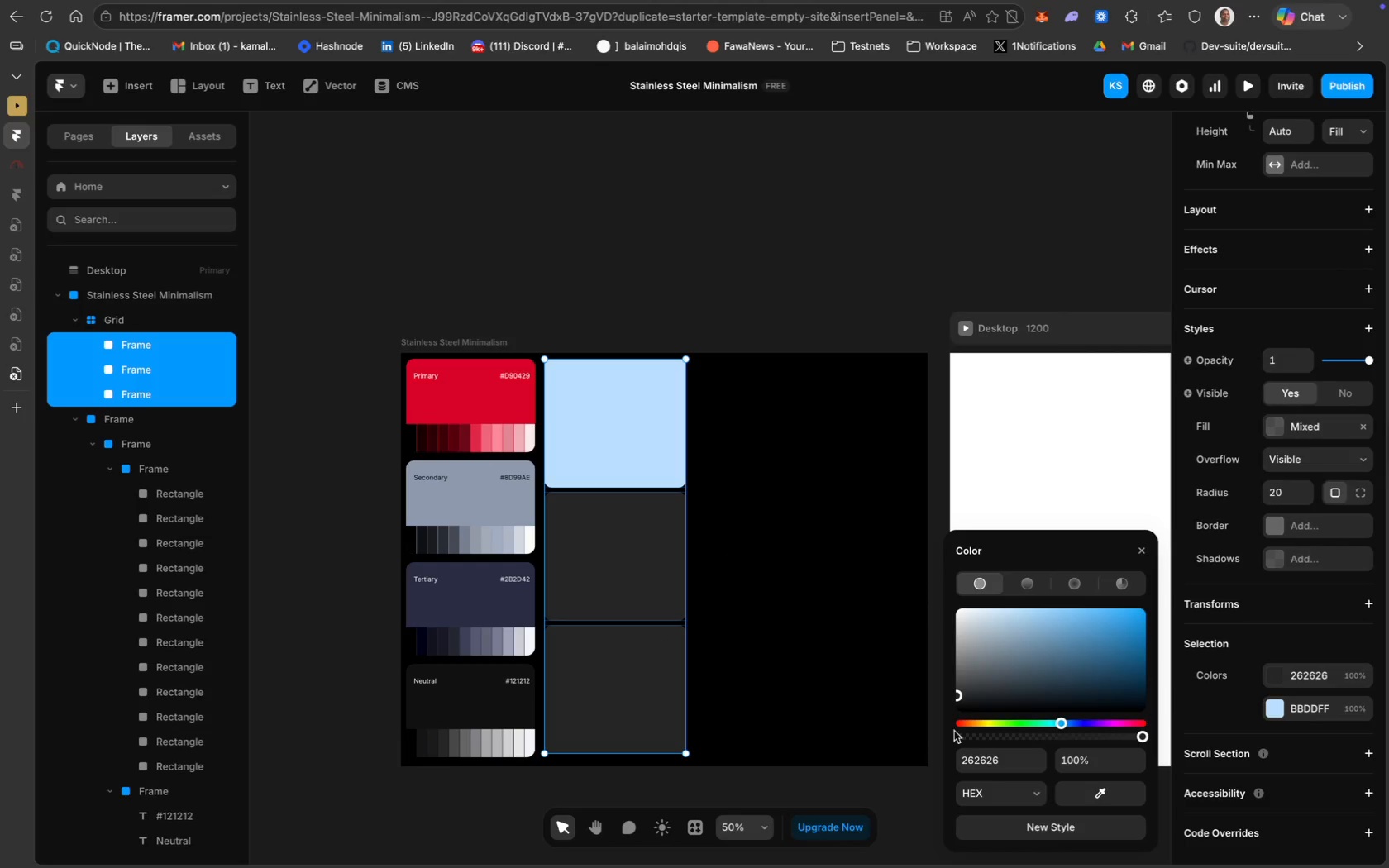 
left_click([986, 760])
 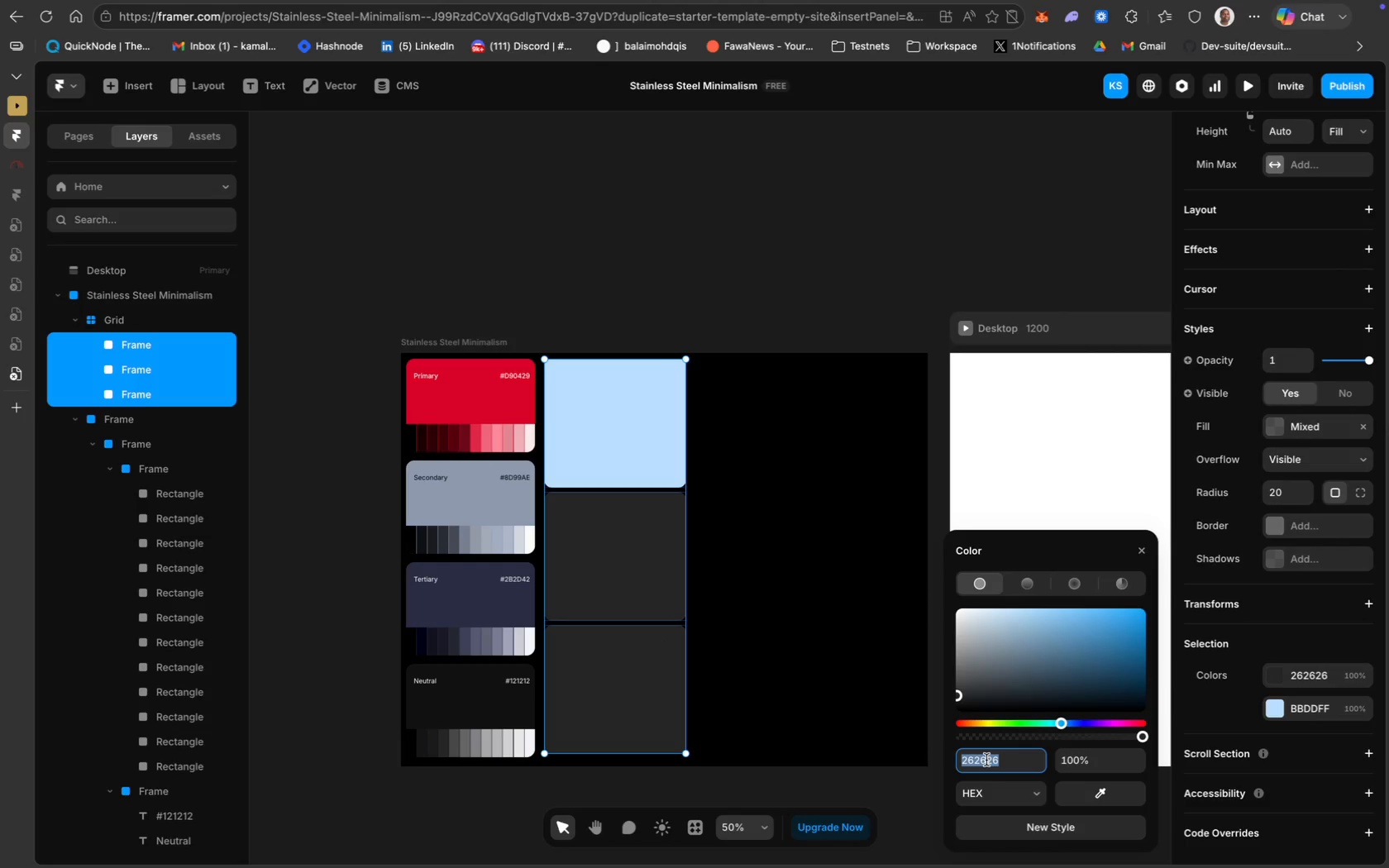 
key(Meta+C)
 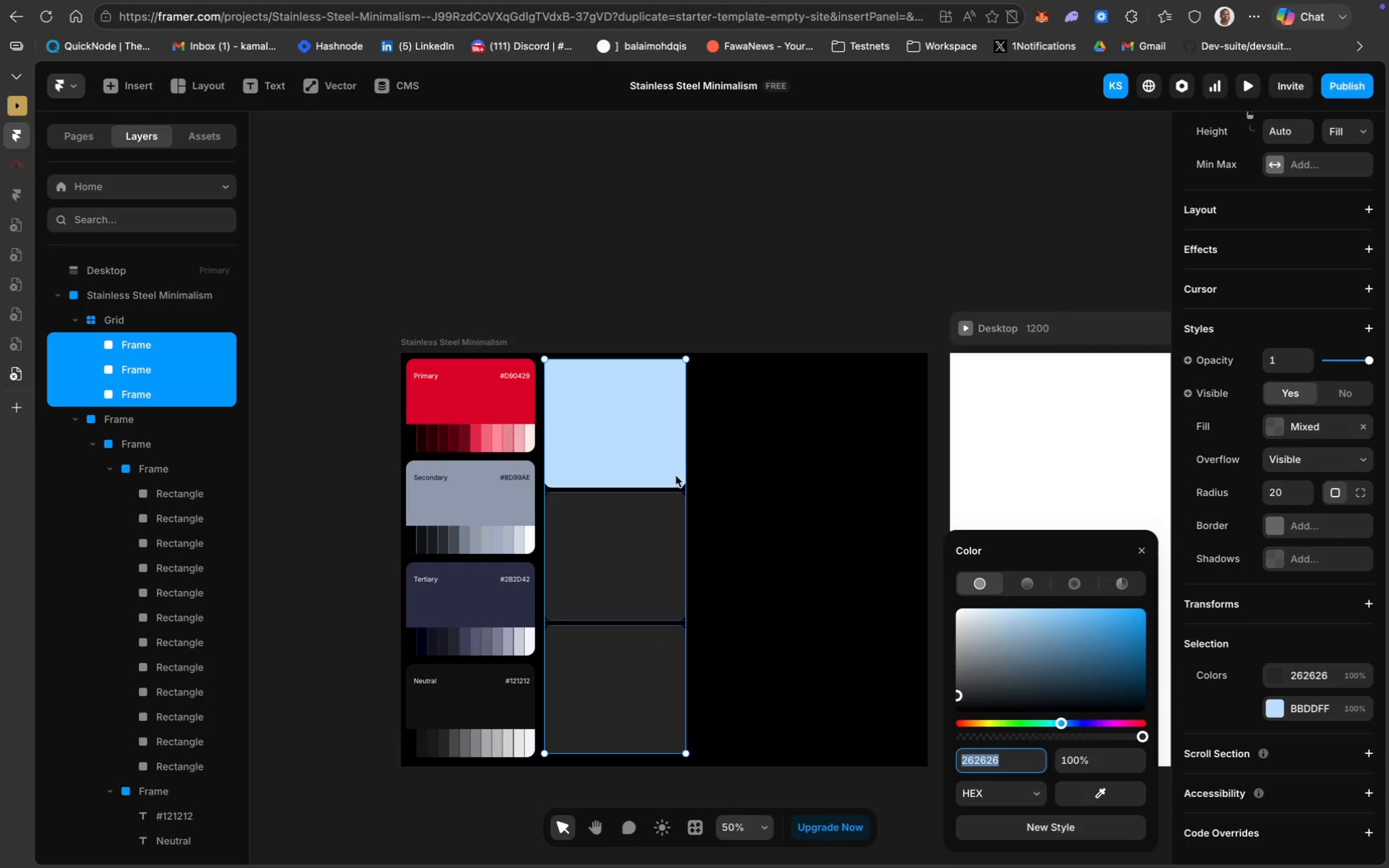 
left_click([630, 414])
 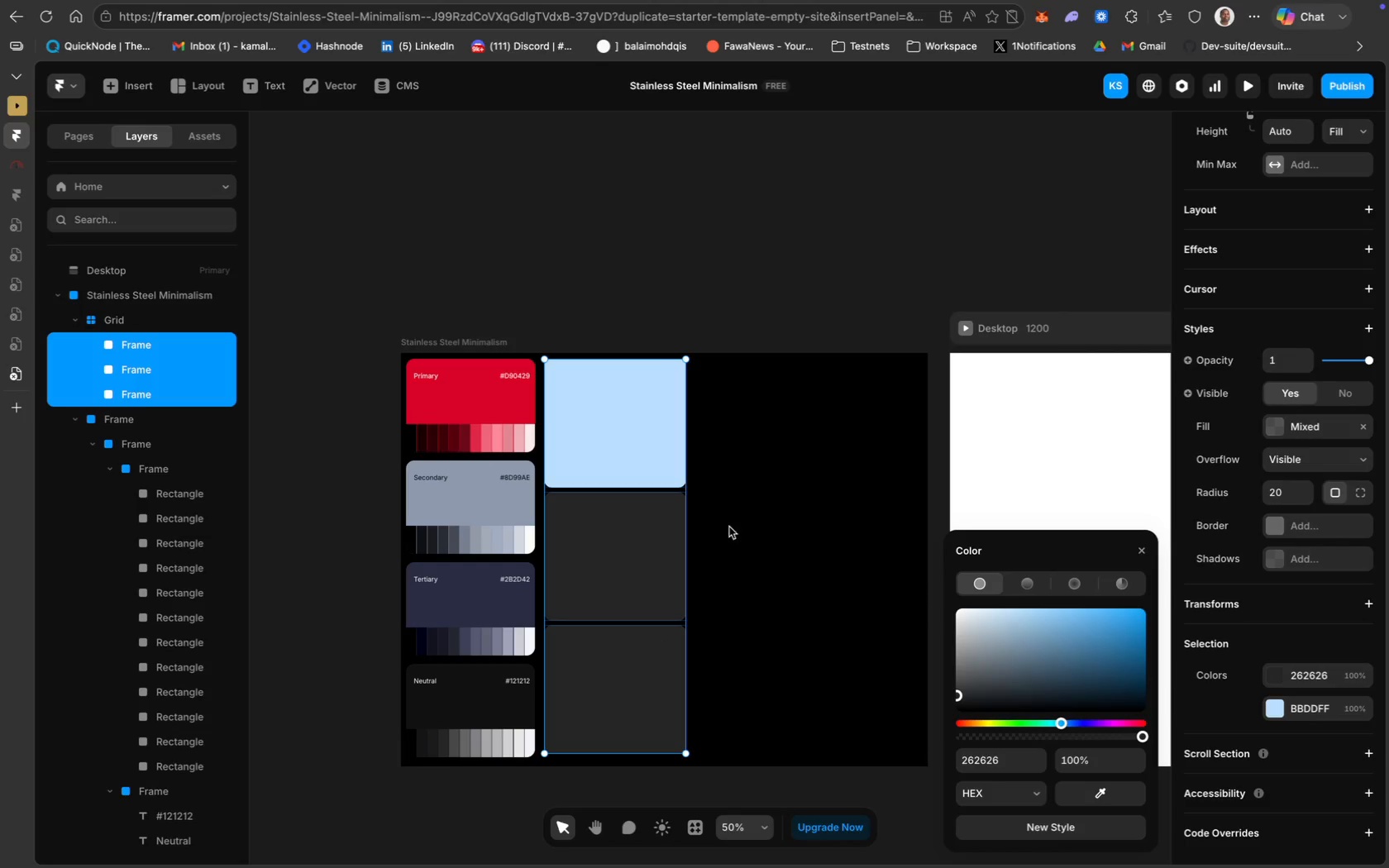 
left_click([641, 457])
 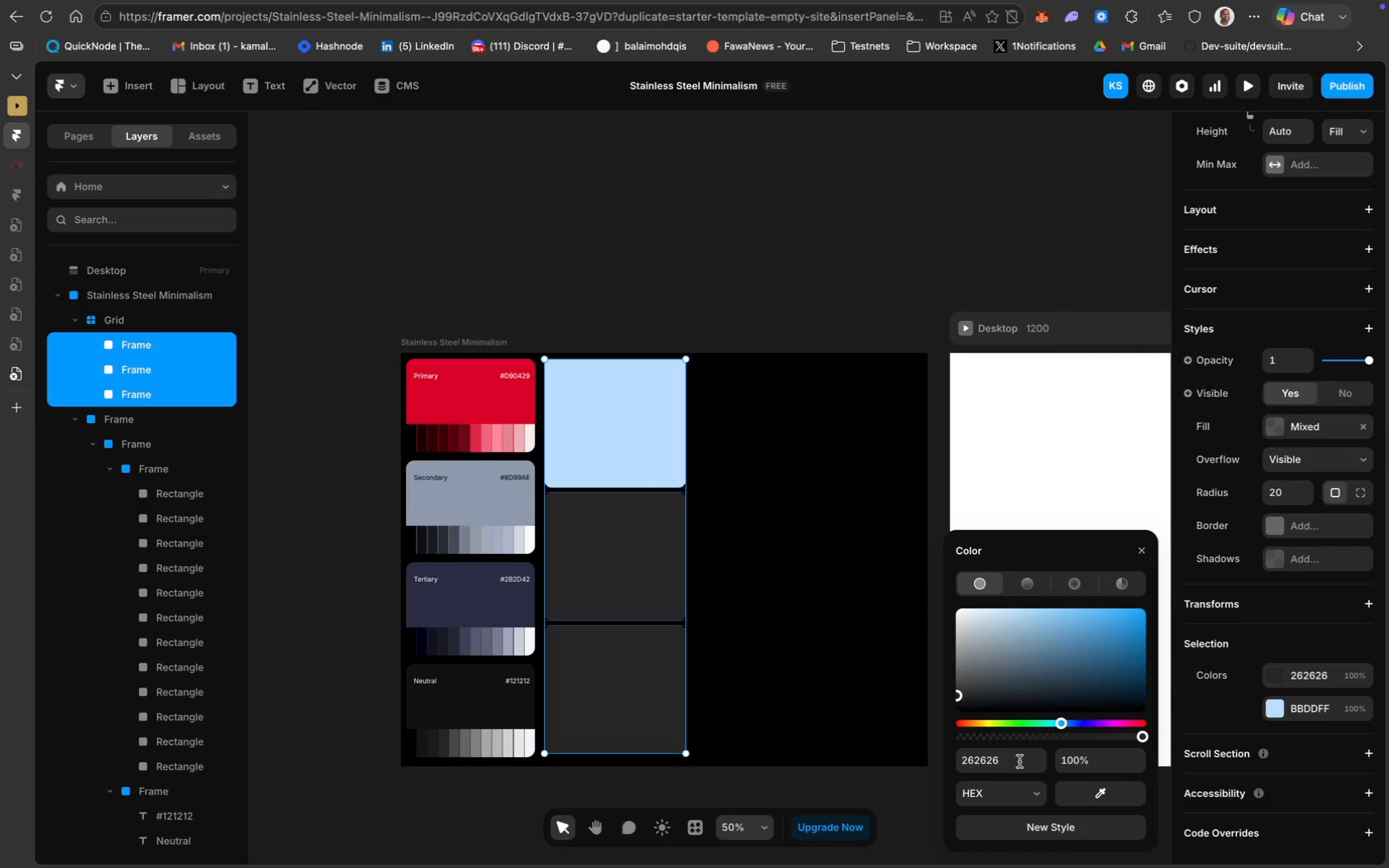 
left_click([992, 762])
 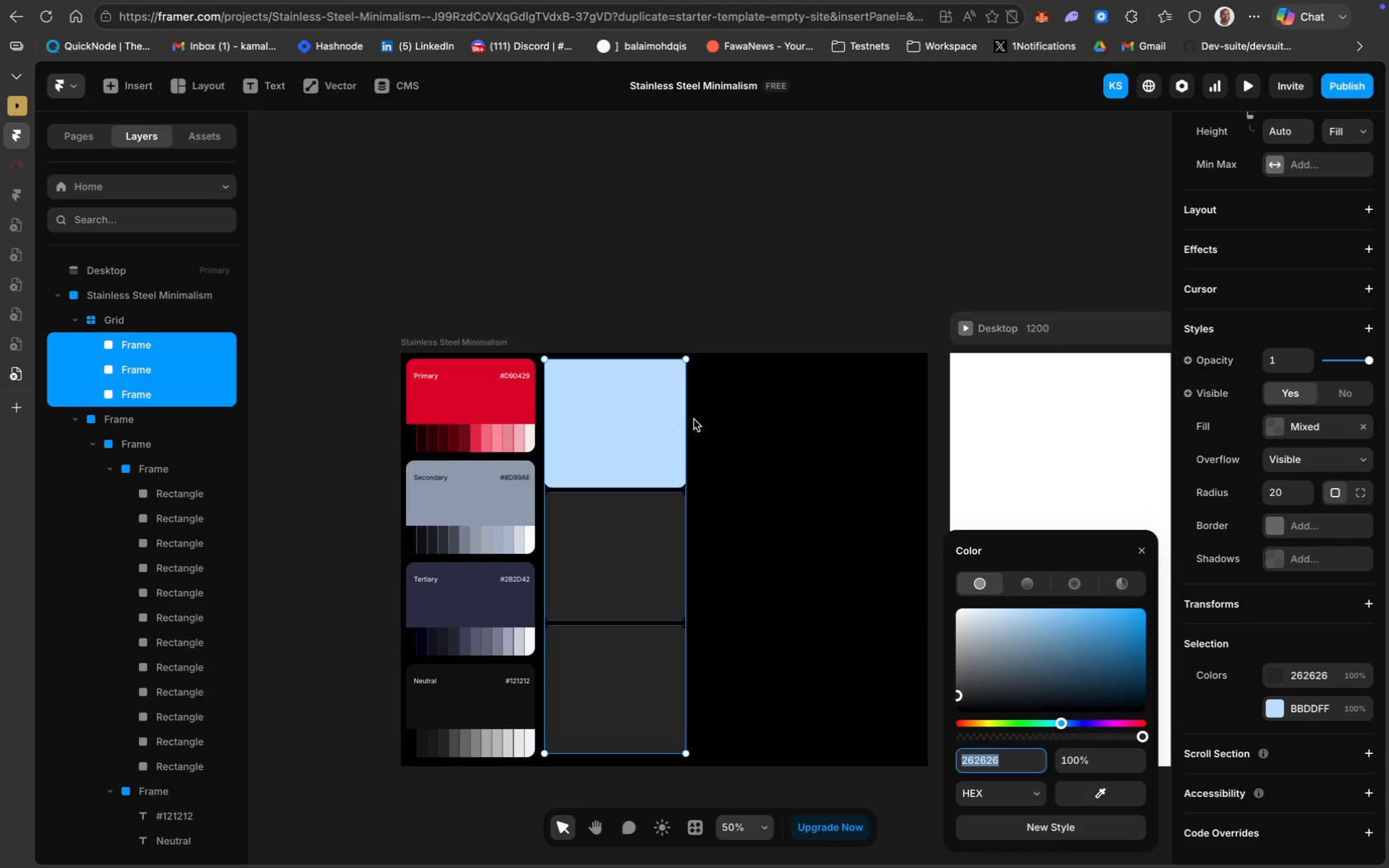 
double_click([654, 430])
 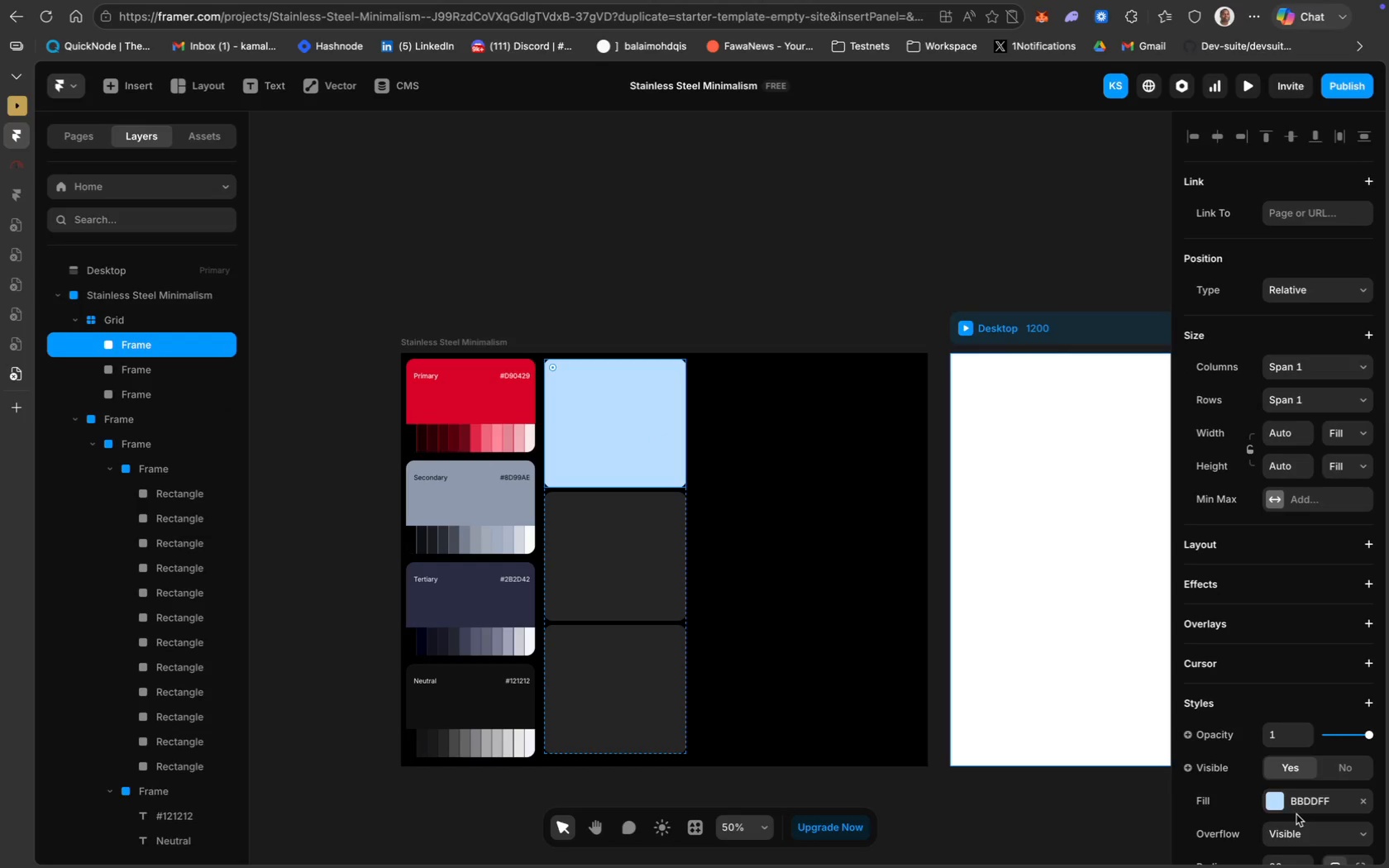 
left_click([1296, 804])
 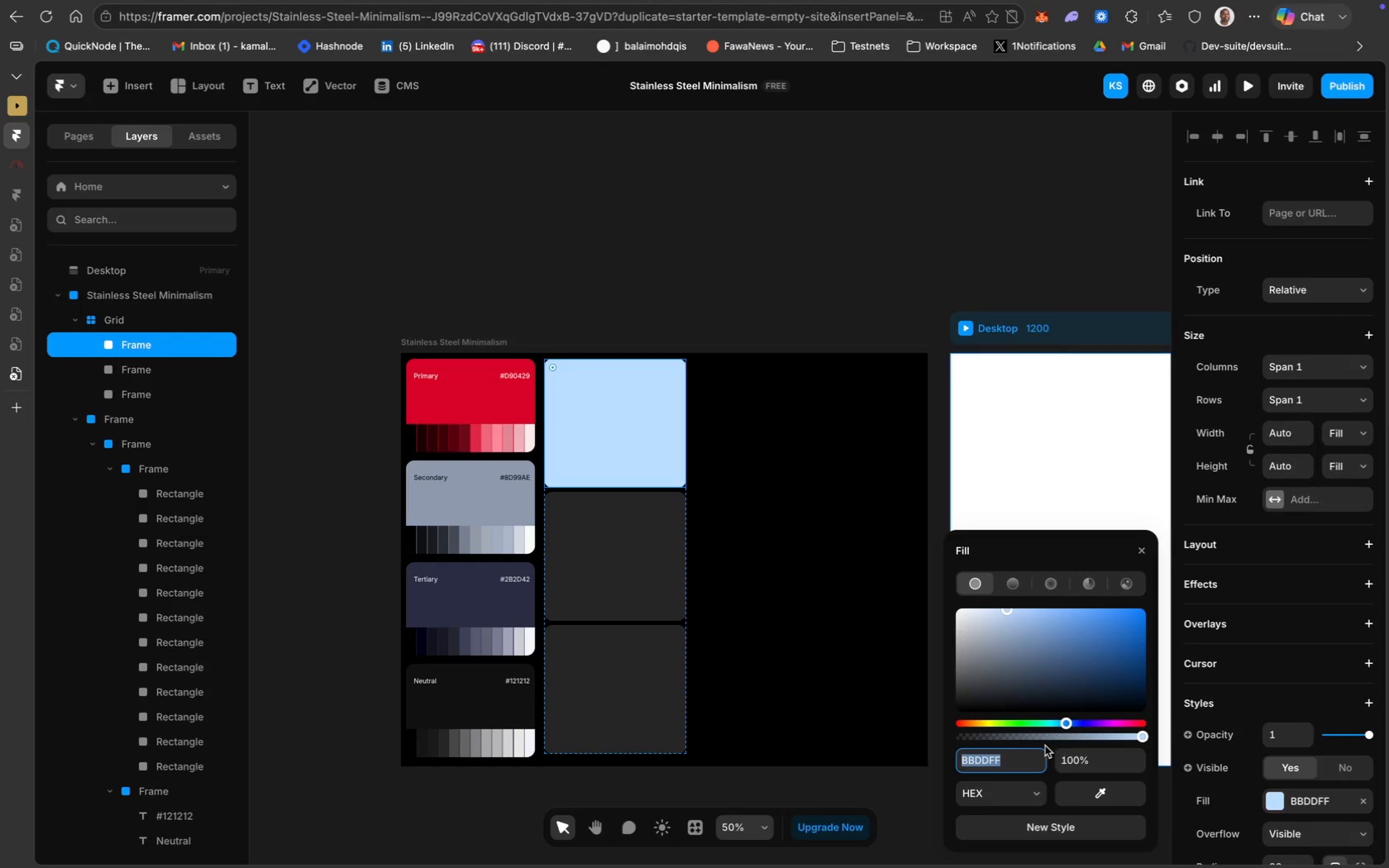 
key(Meta+V)
 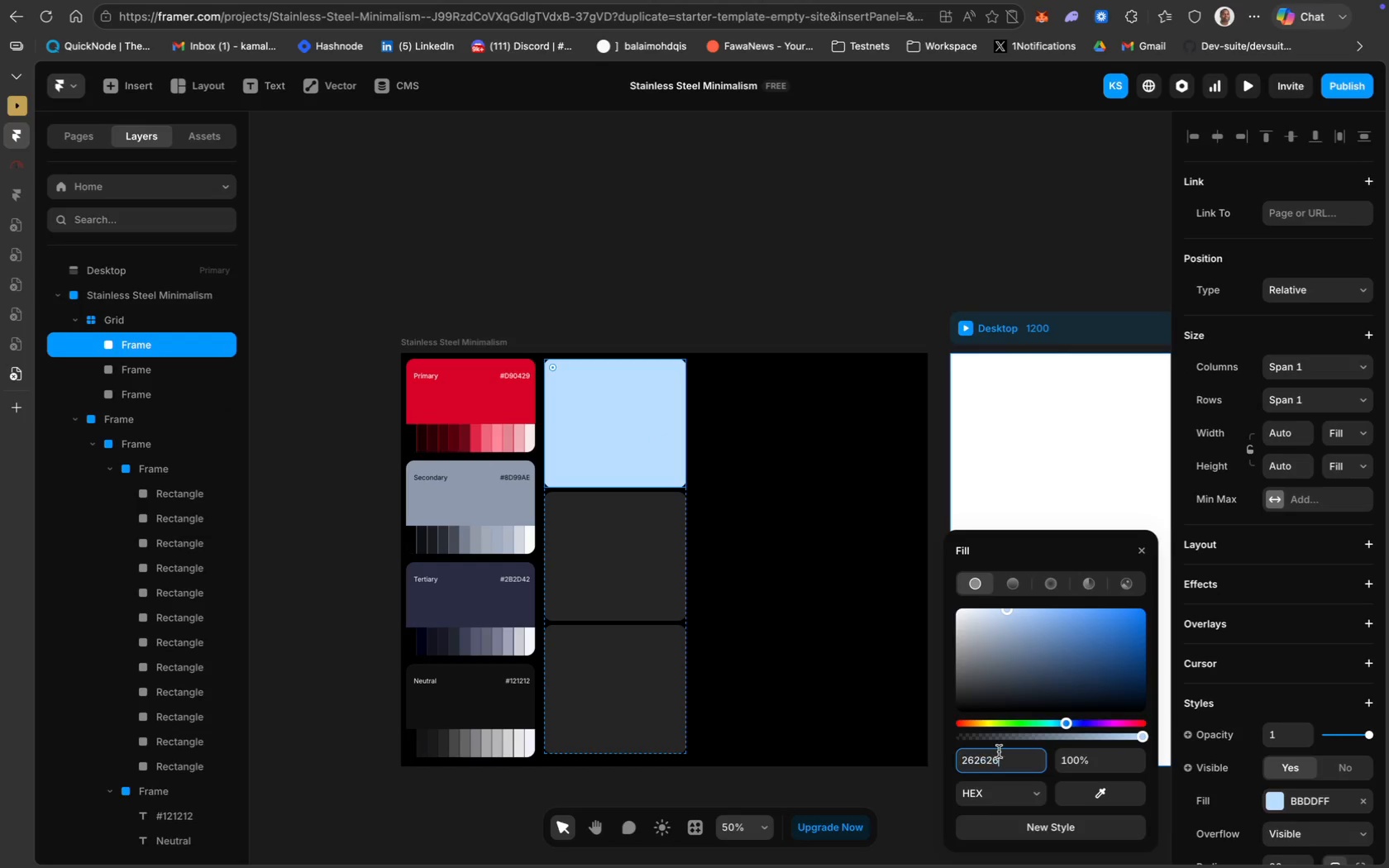 
key(Enter)
 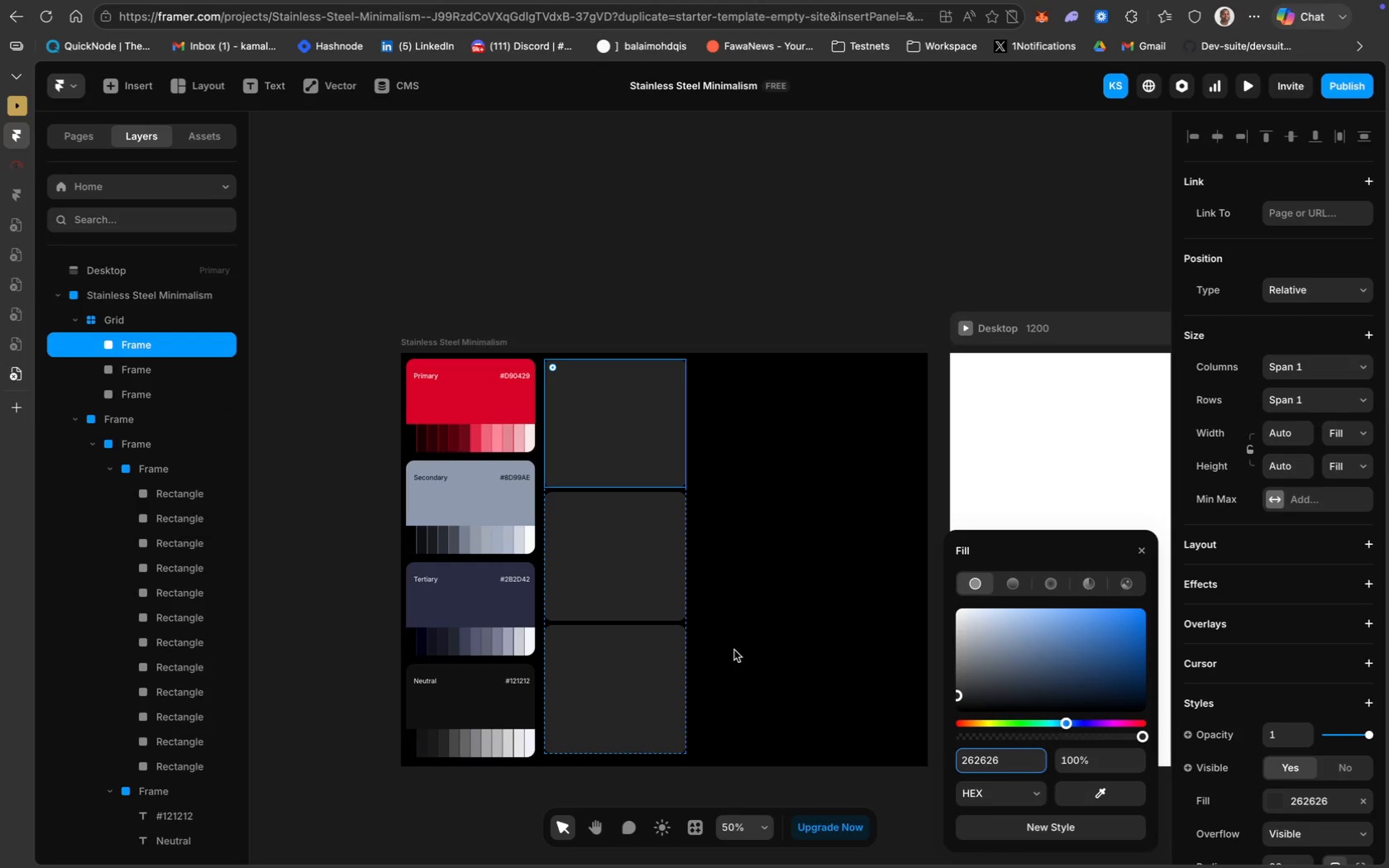 
left_click([754, 648])
 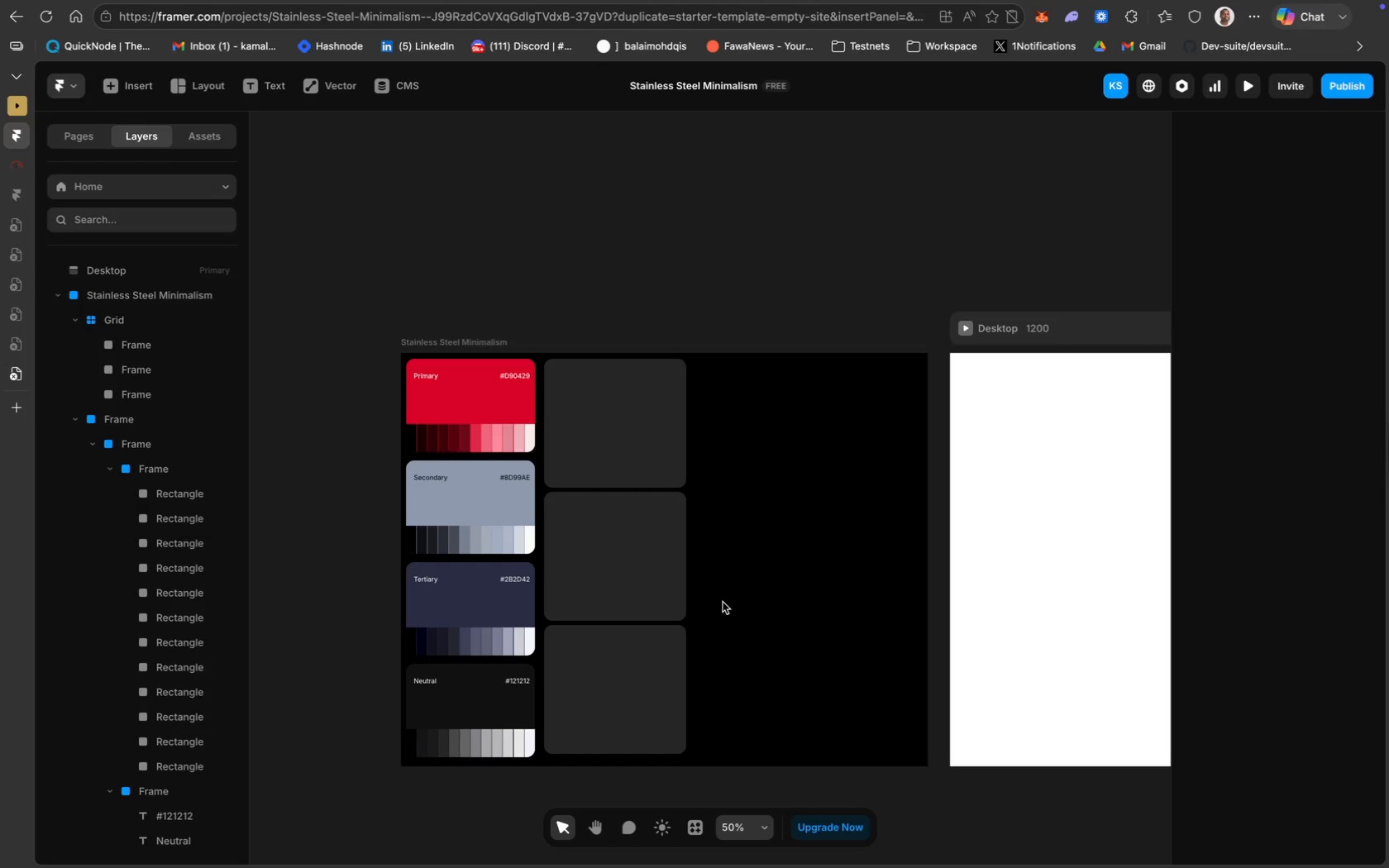 
wait(7.94)
 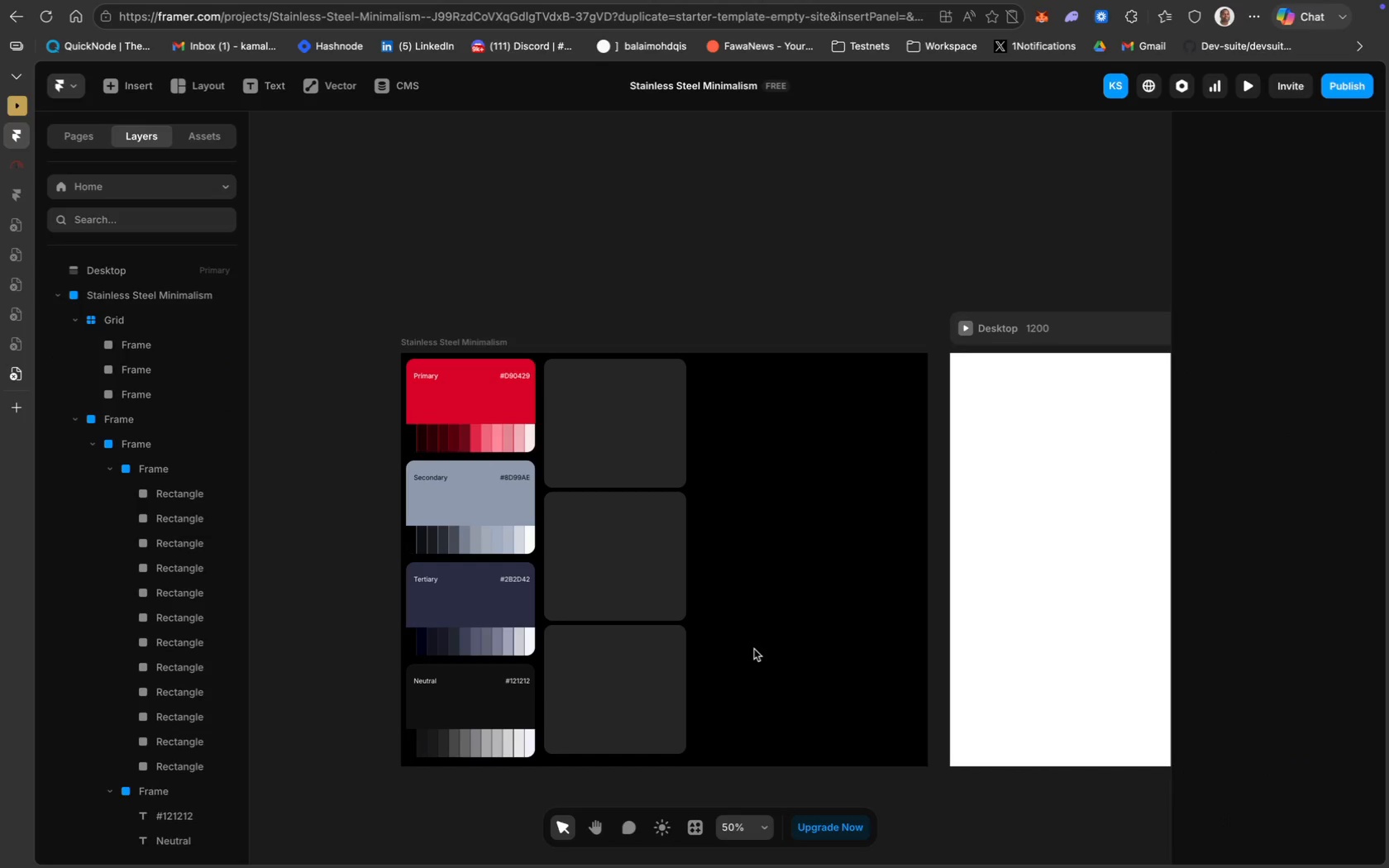 
key(Meta+Equal)
 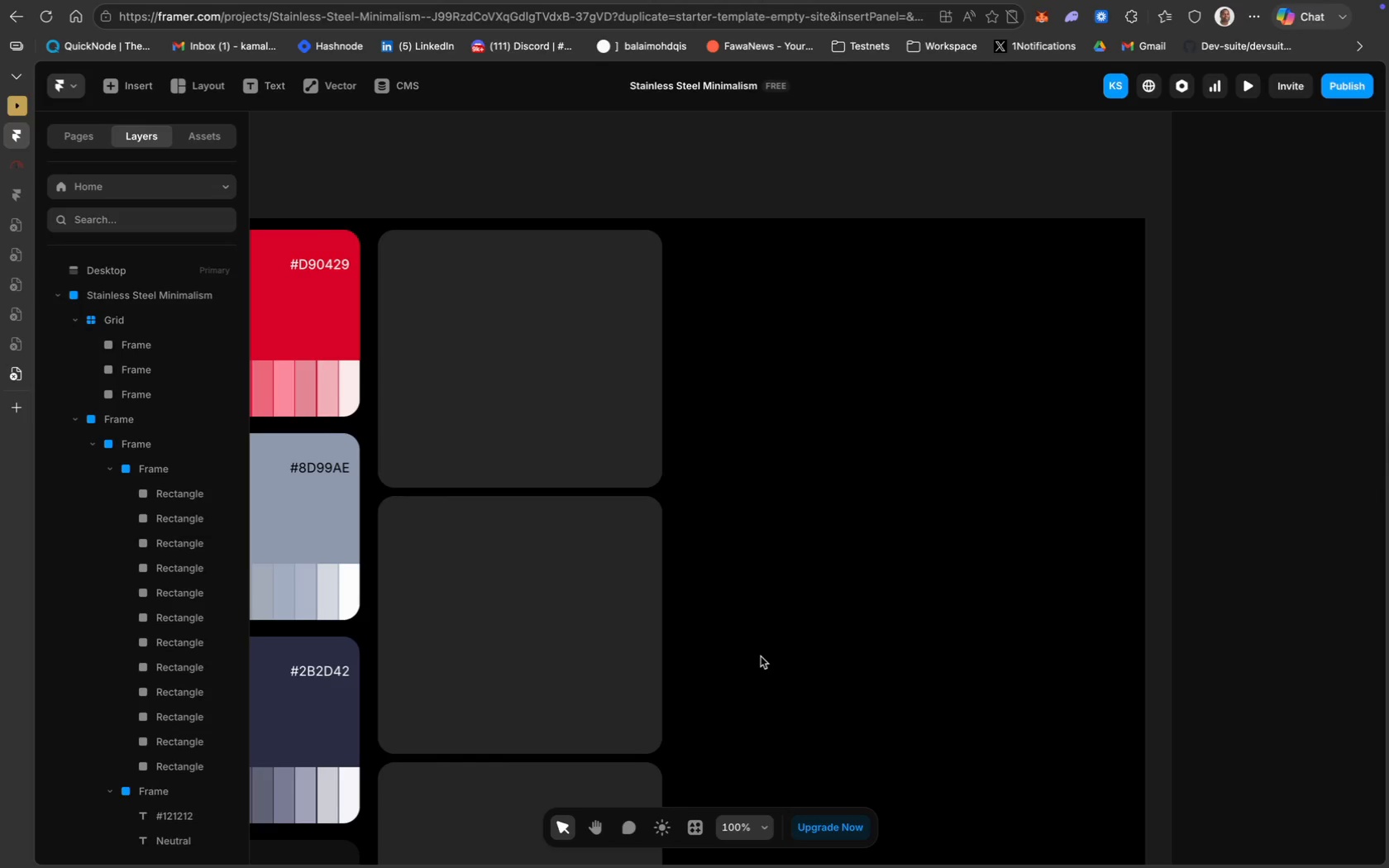 
scroll: coordinate [220, 256], scroll_direction: up, amount: 75.0
 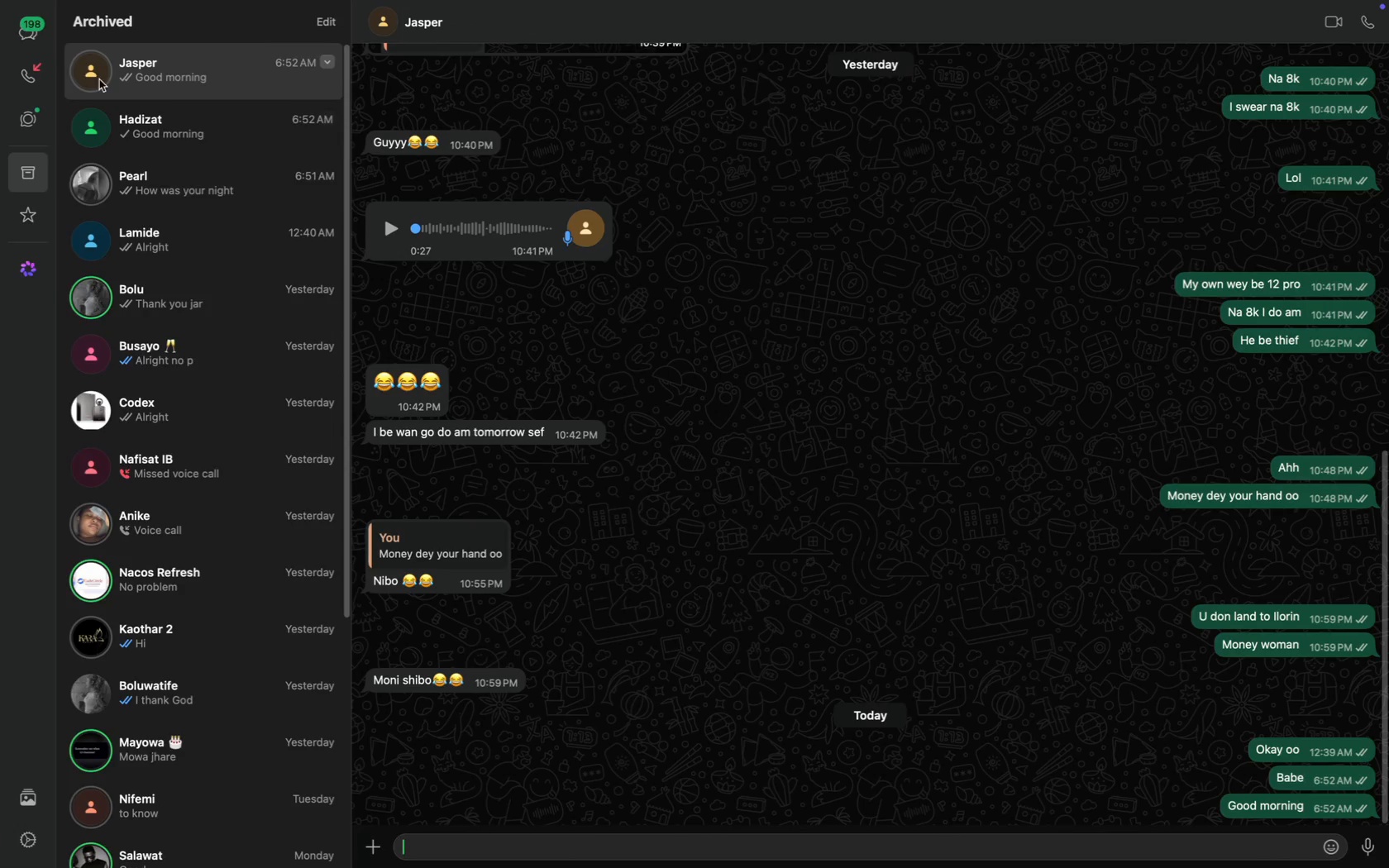 
left_click([39, 41])
 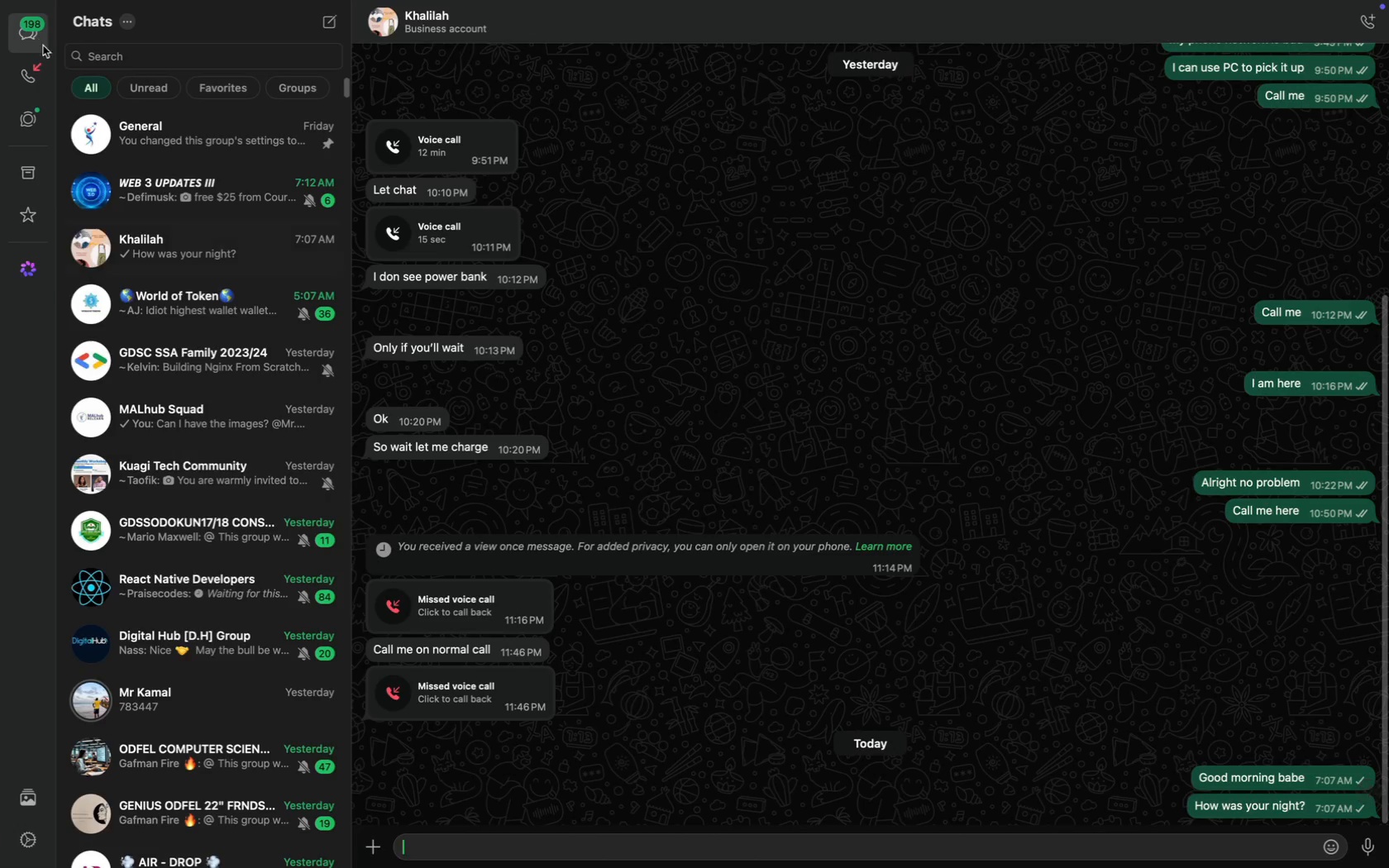 
mouse_move([279, 202])
 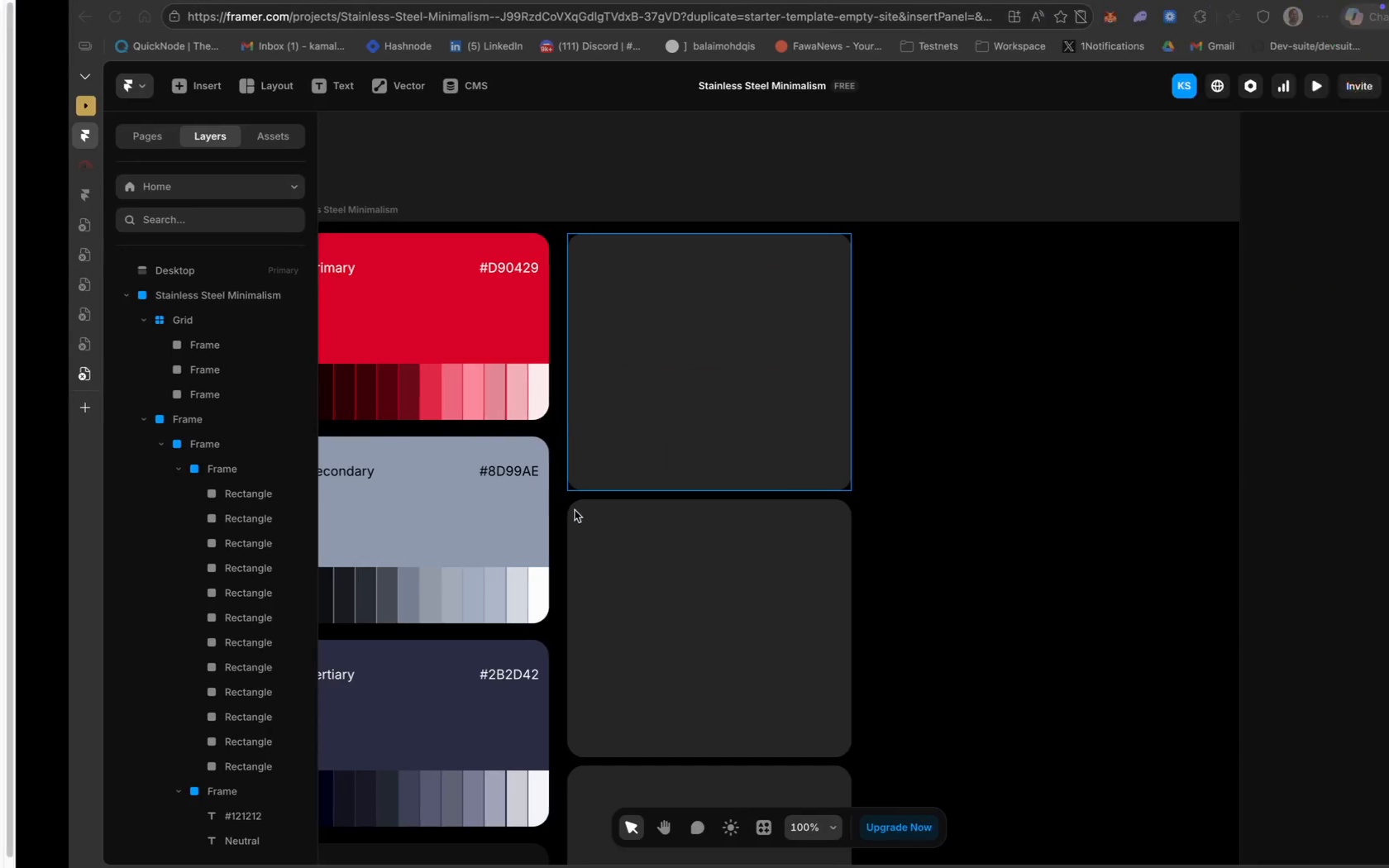 
wait(10.55)
 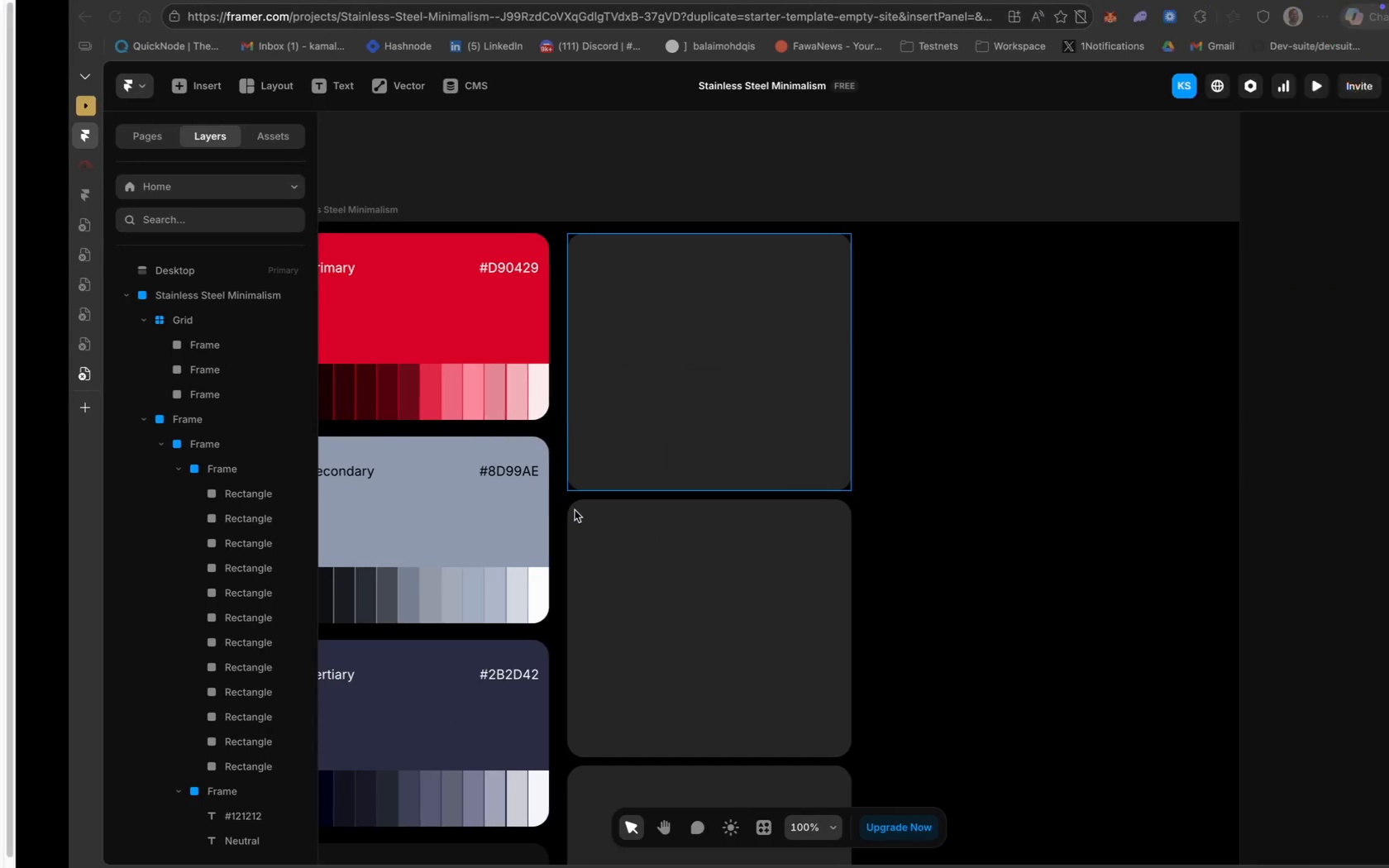 
scroll: coordinate [586, 363], scroll_direction: up, amount: 12.0
 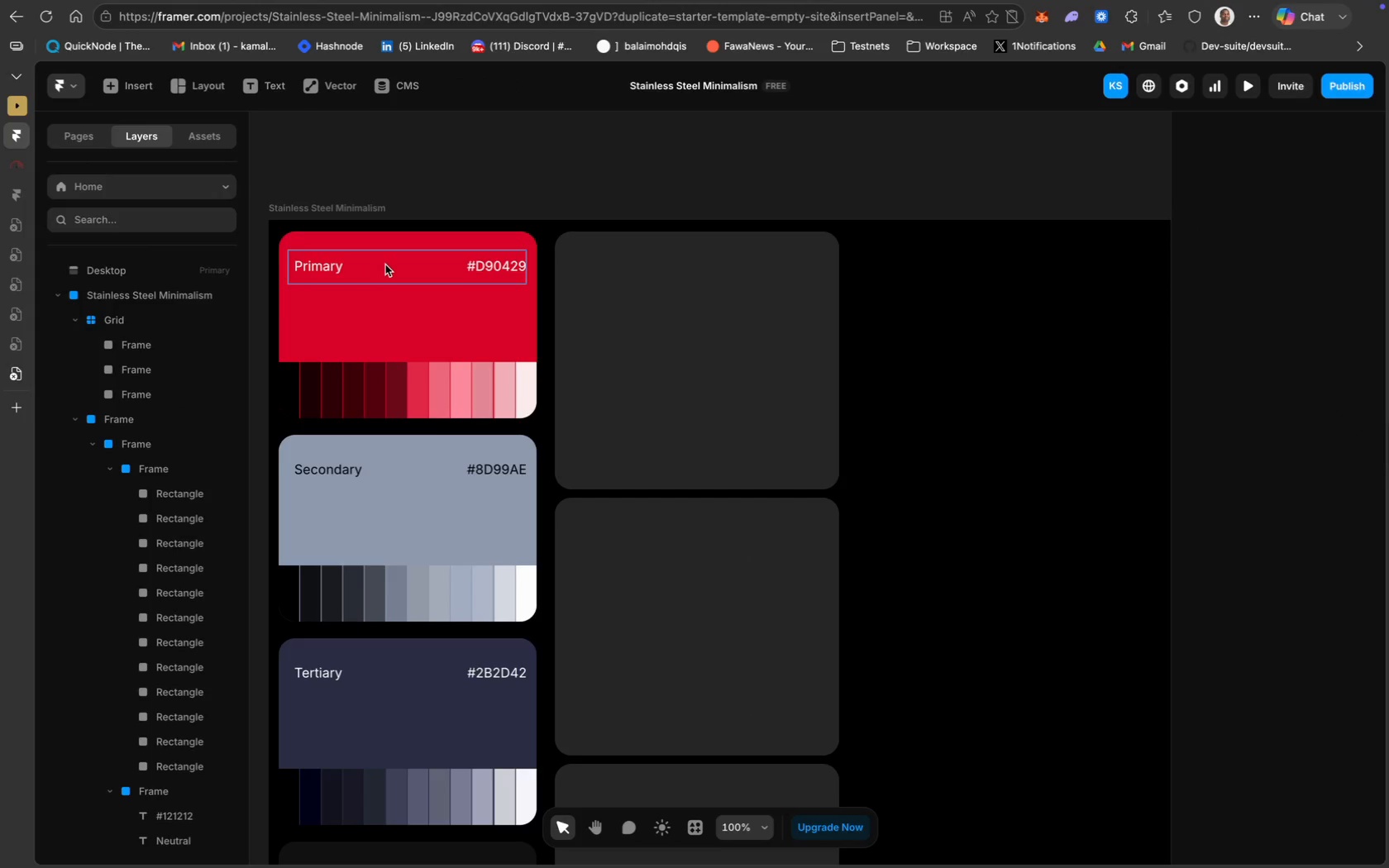 
key(Meta+D)
 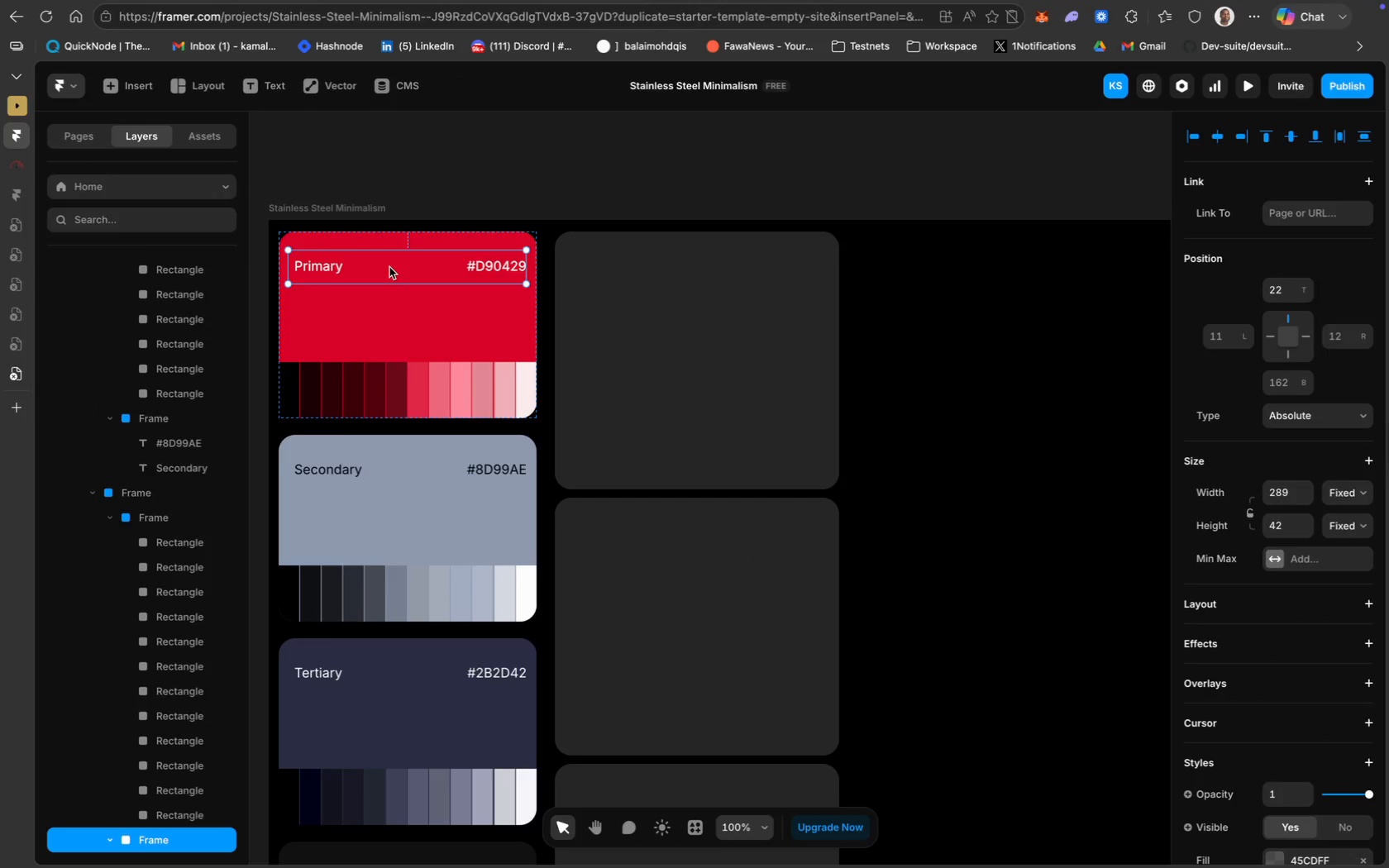 
left_click_drag(start_coordinate=[389, 267], to_coordinate=[677, 265])
 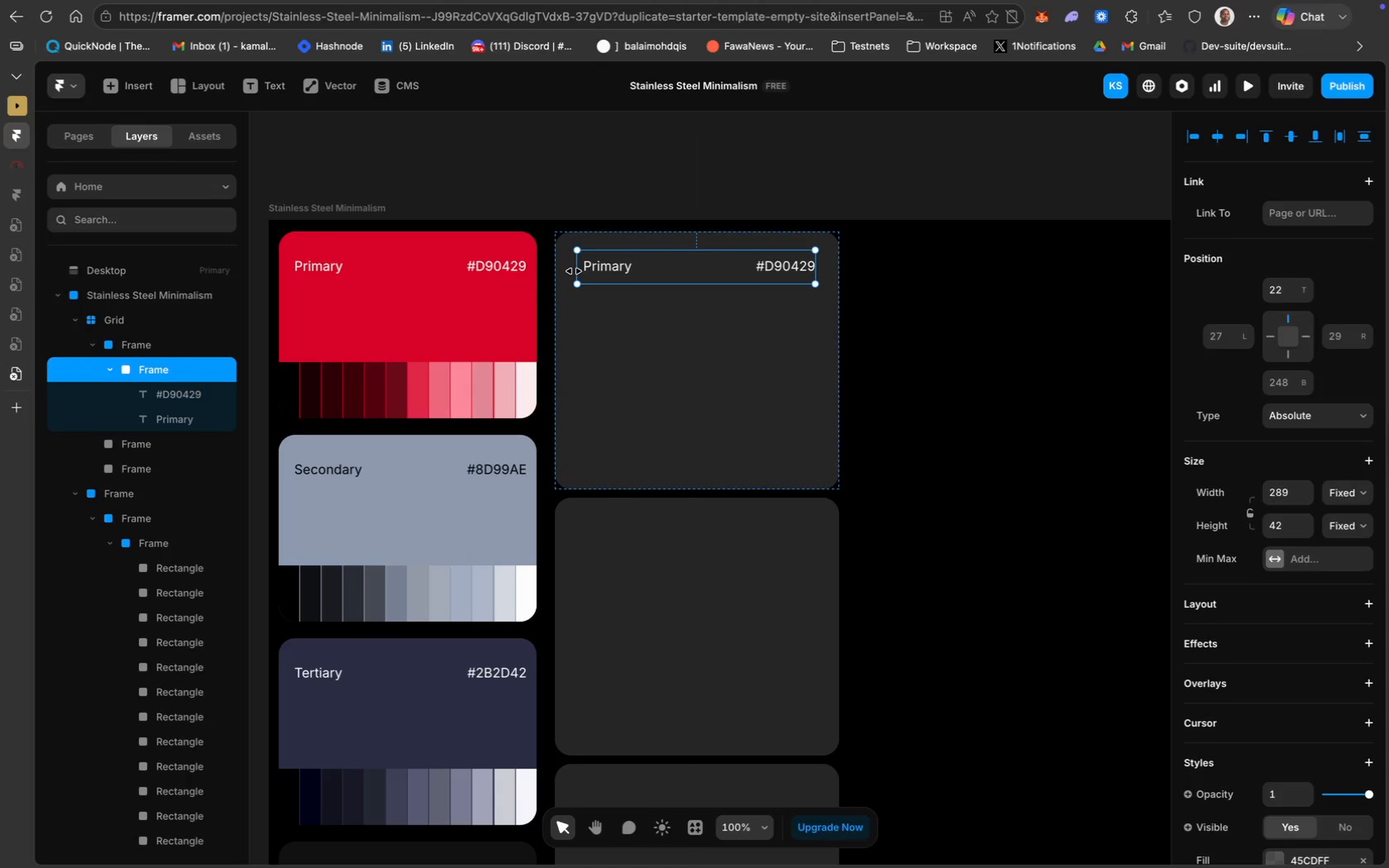 
left_click_drag(start_coordinate=[576, 269], to_coordinate=[566, 270])
 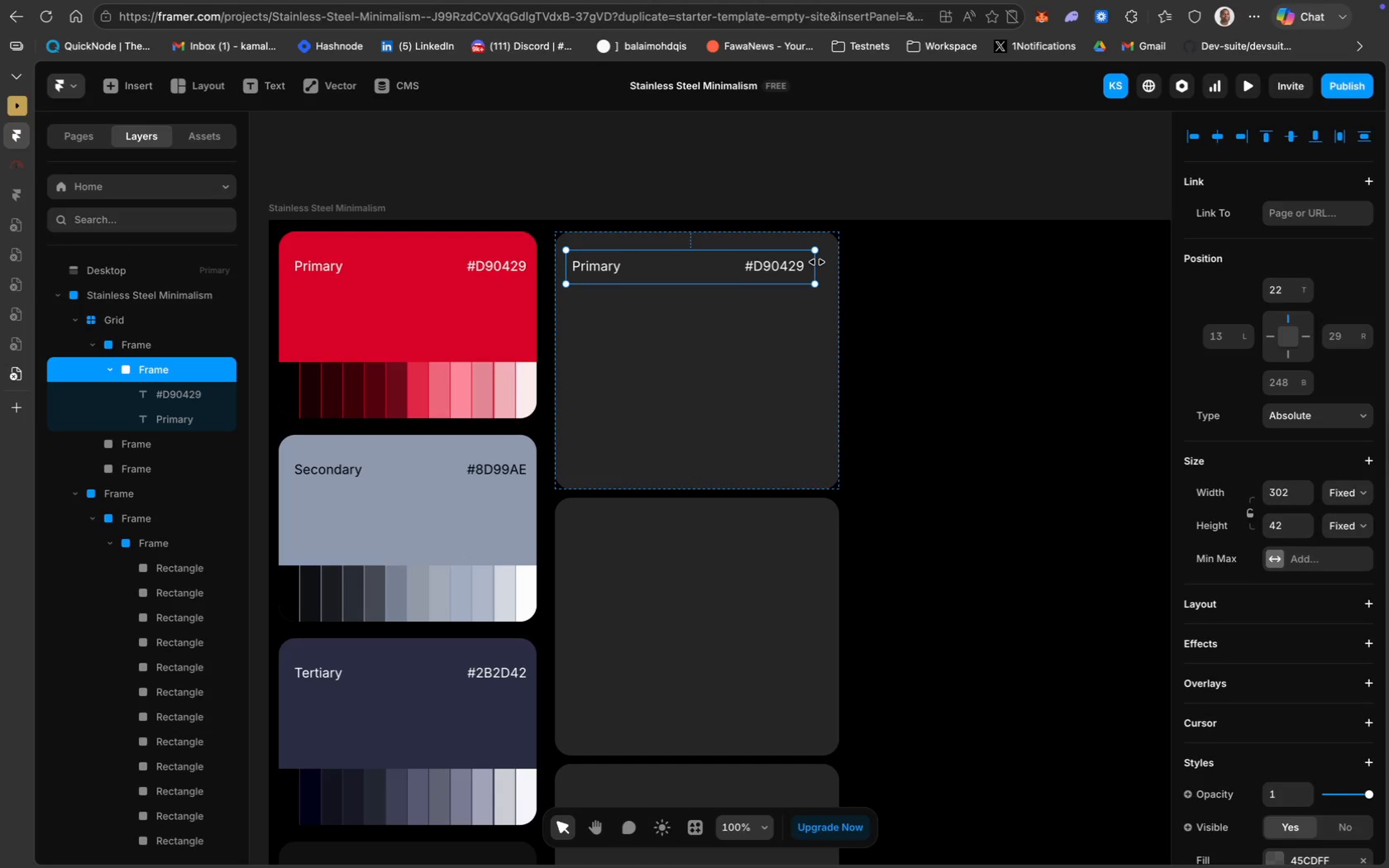 
left_click_drag(start_coordinate=[816, 263], to_coordinate=[827, 263])
 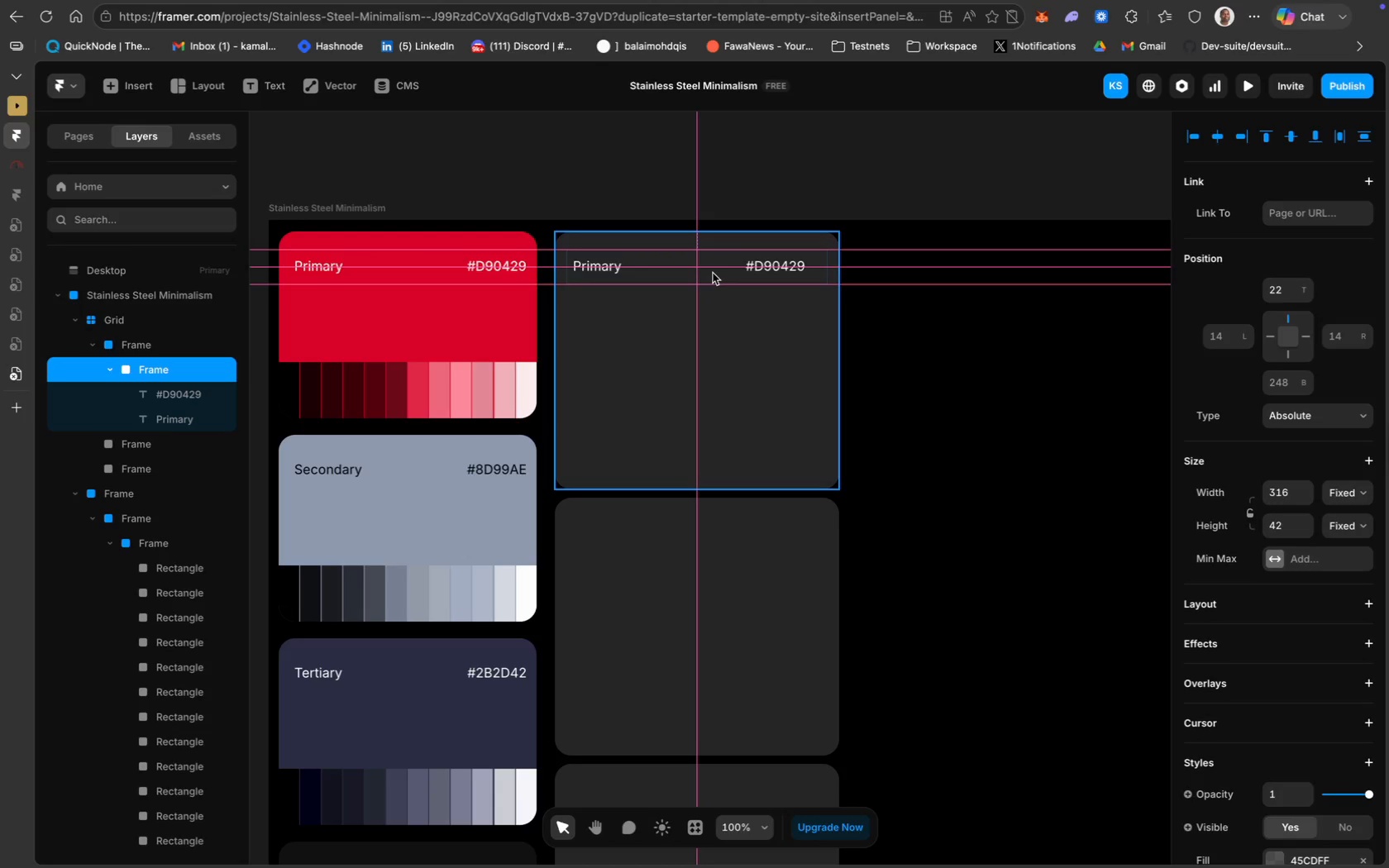 
left_click([920, 304])
 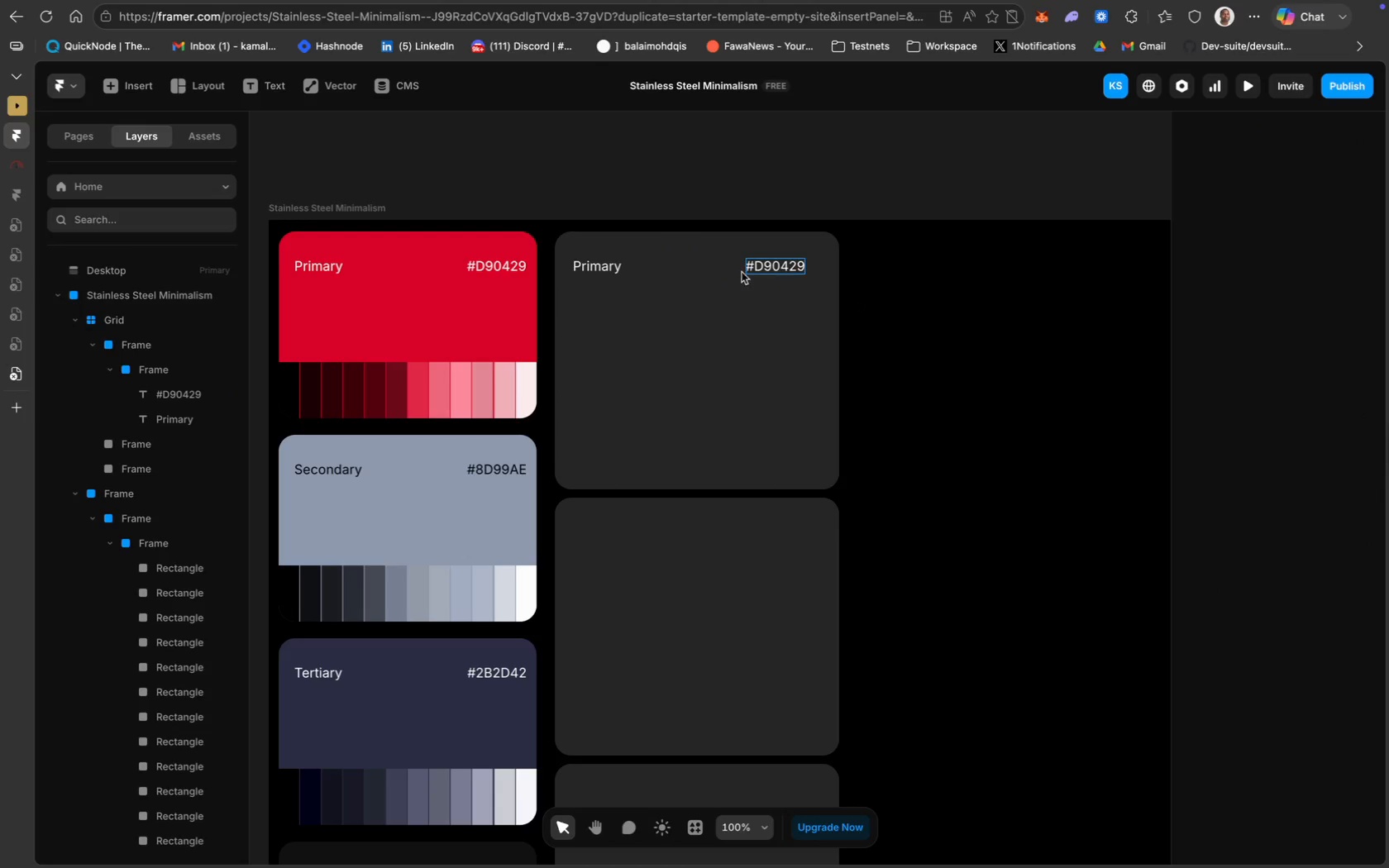 
left_click([614, 273])
 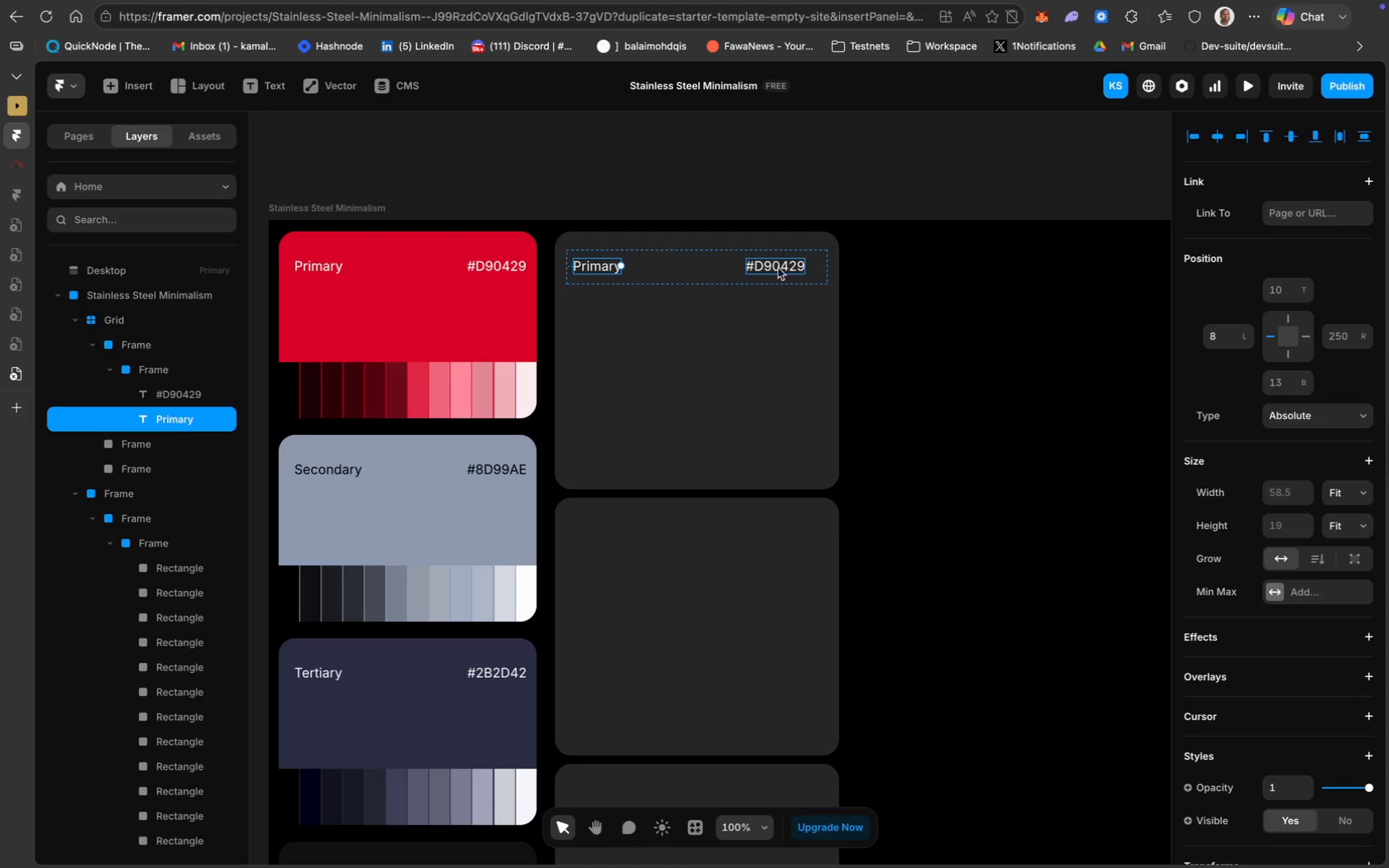 
left_click_drag(start_coordinate=[789, 271], to_coordinate=[804, 275])
 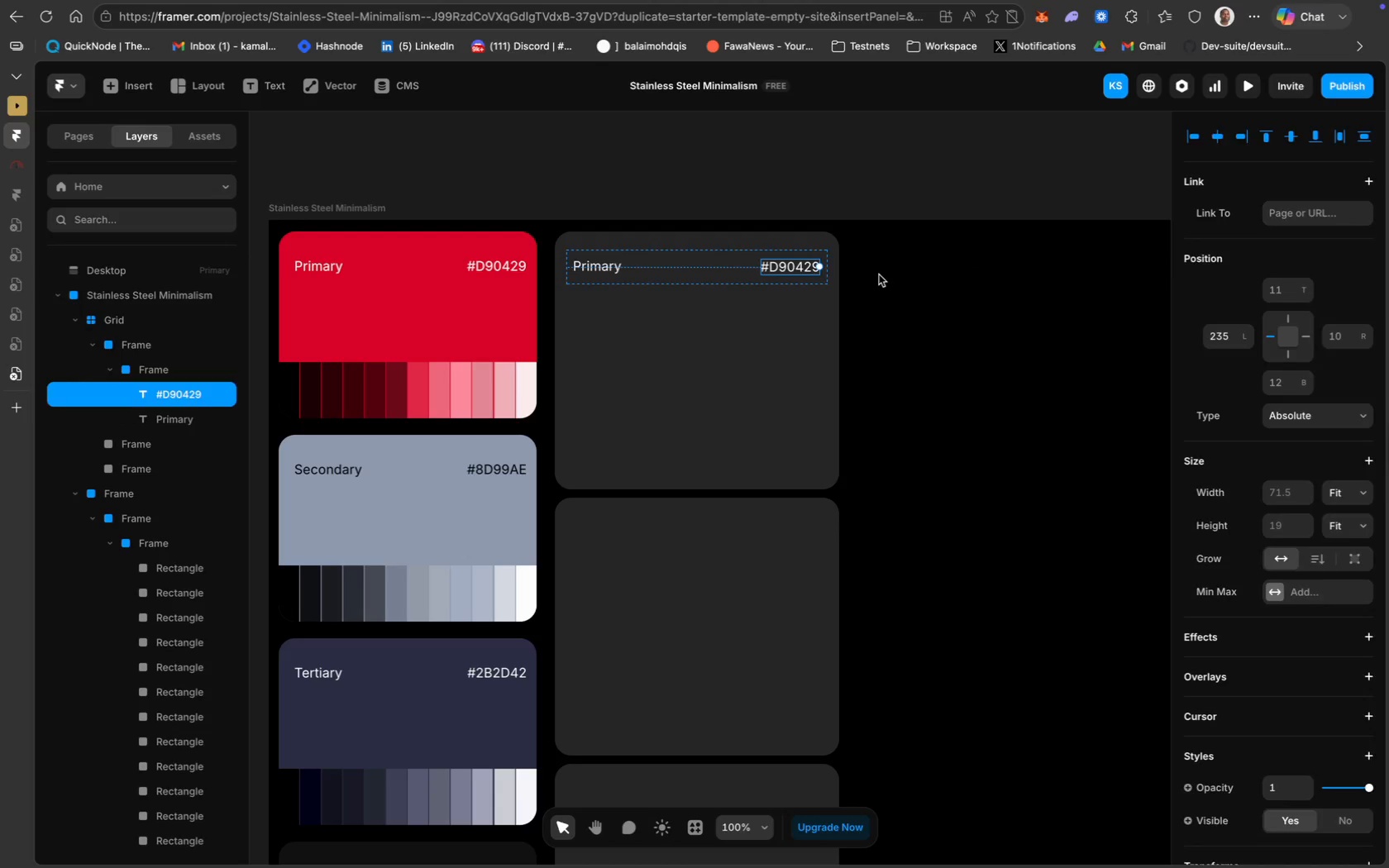 
left_click([879, 274])
 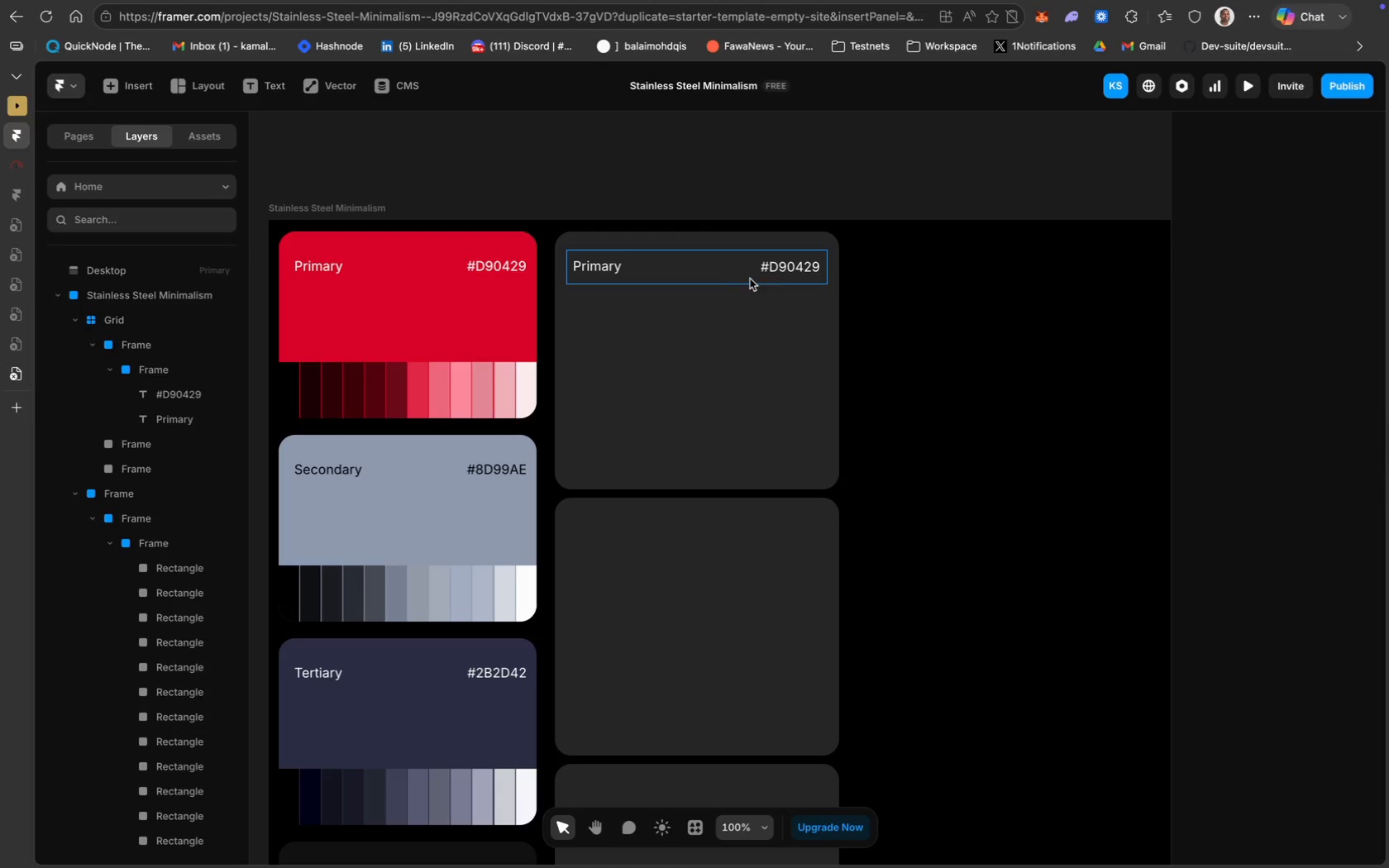 
left_click([786, 272])
 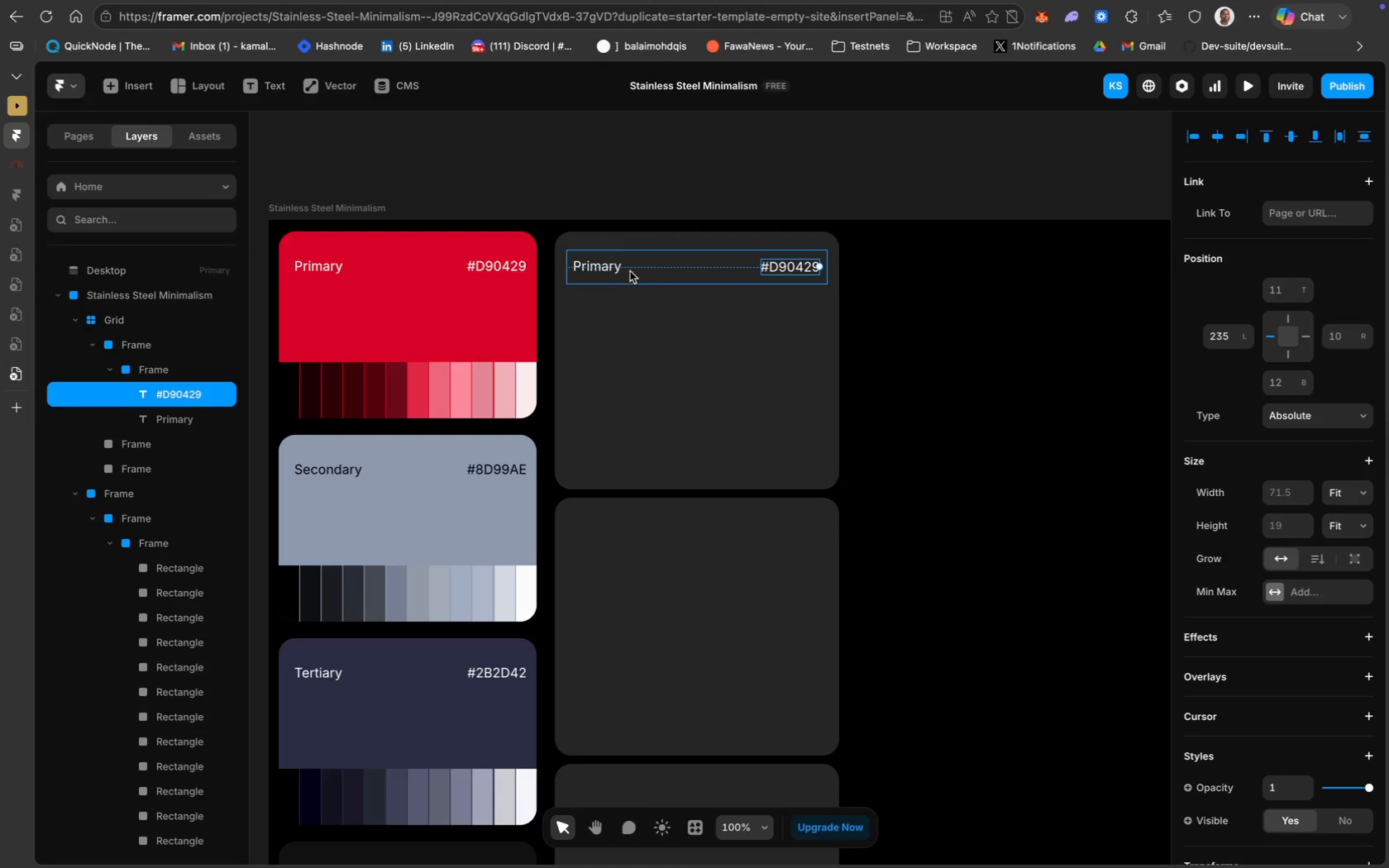 
left_click([608, 273])
 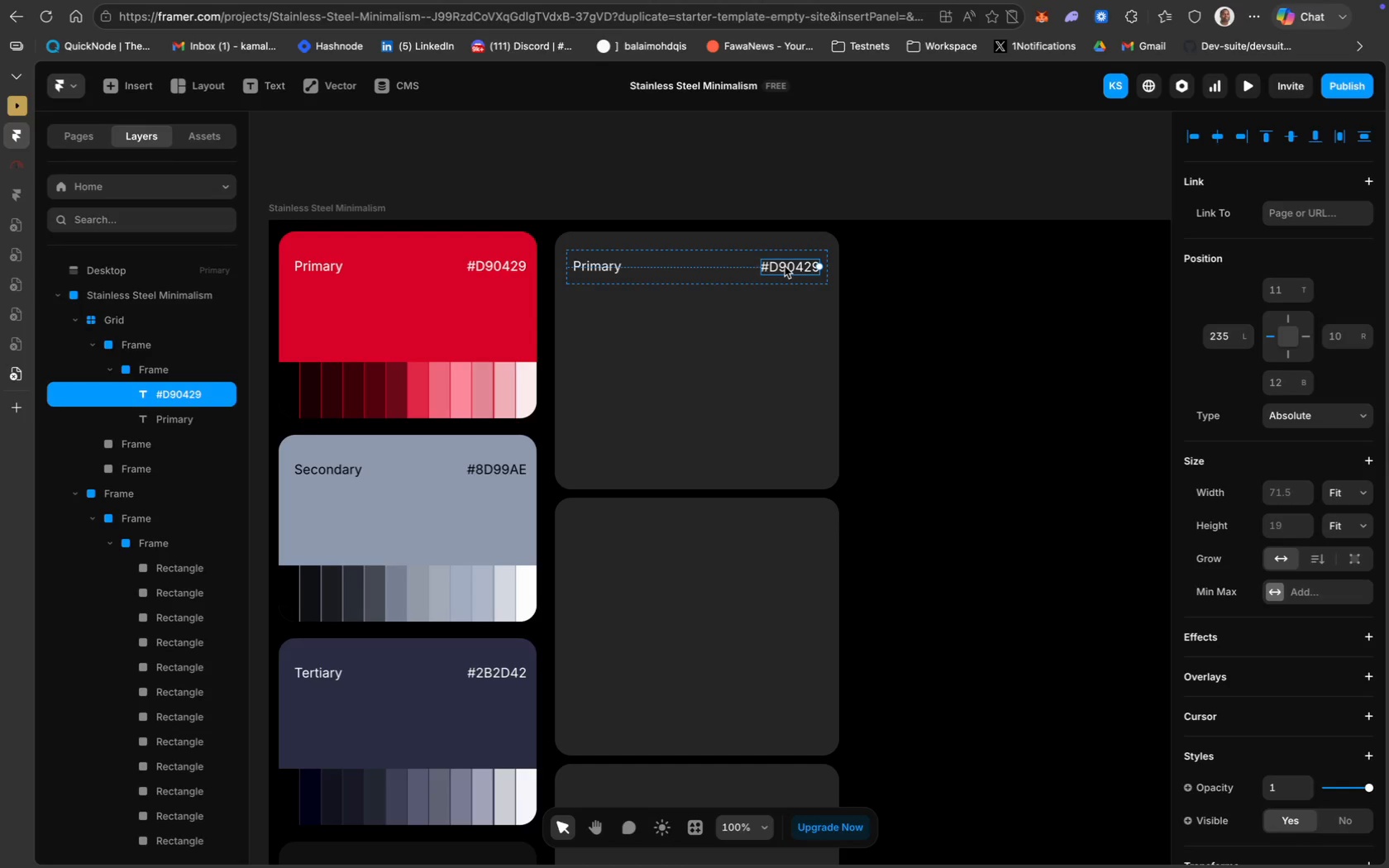 
left_click([786, 271])
 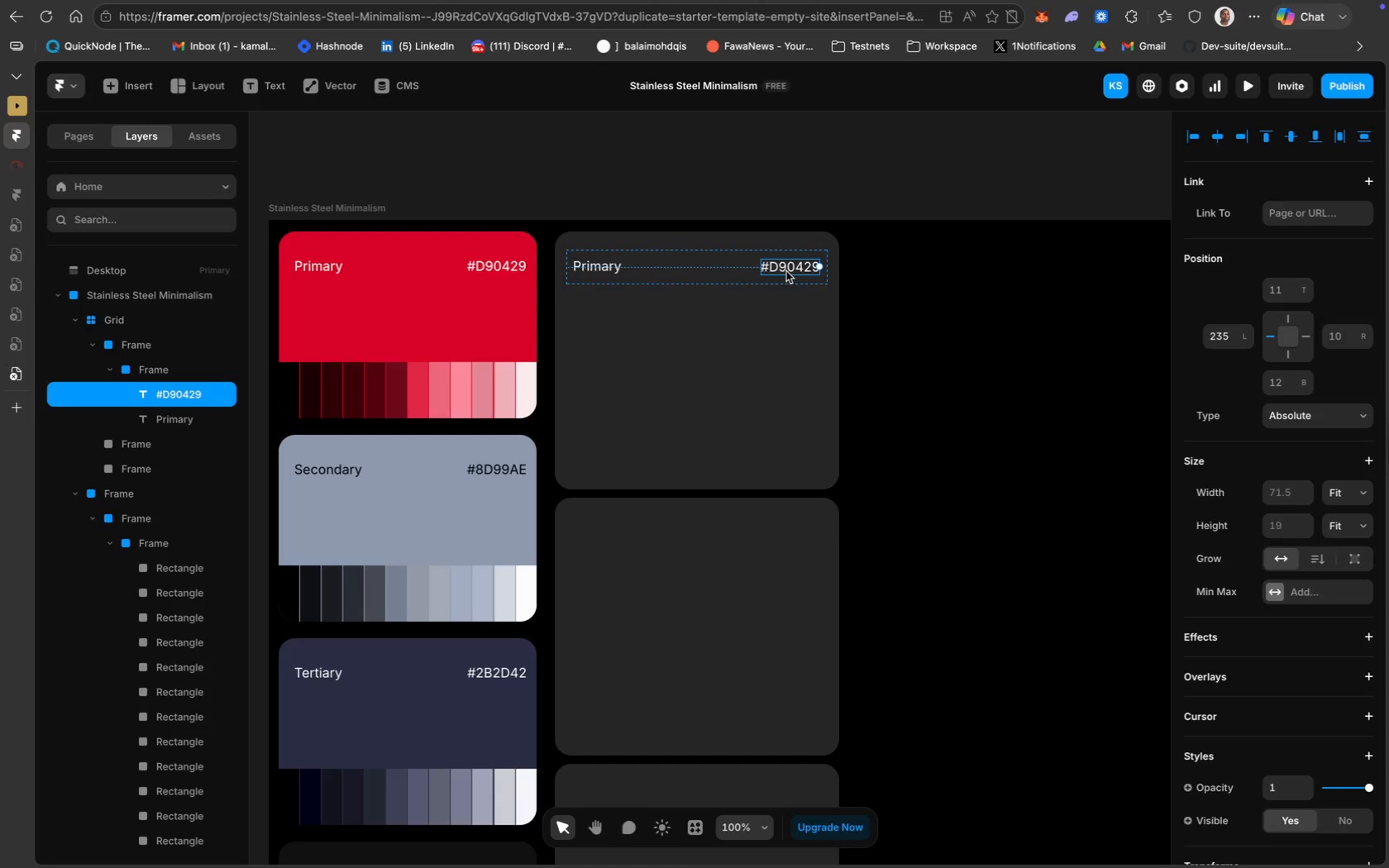 
double_click([786, 271])
 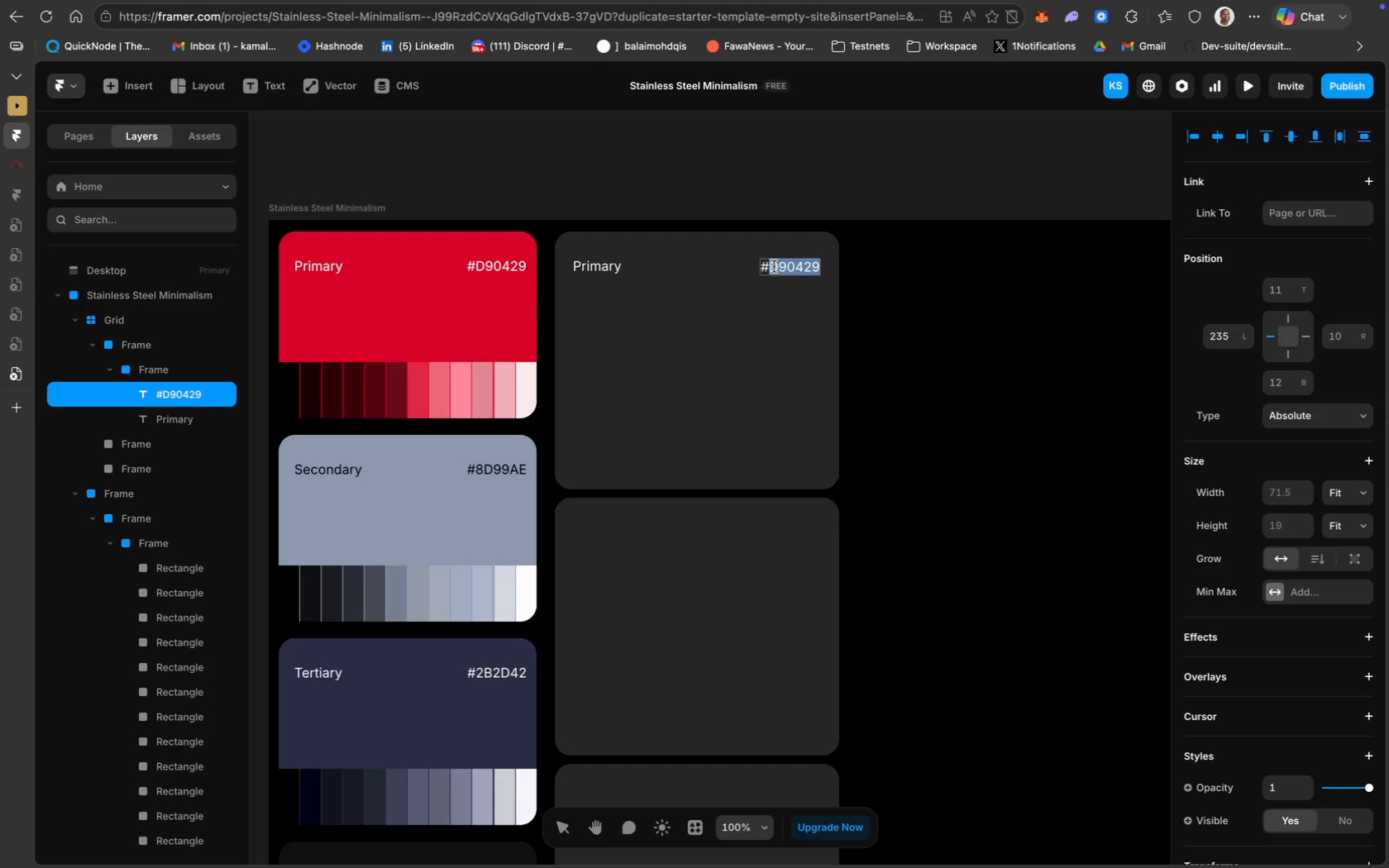 
key(Meta+A)
 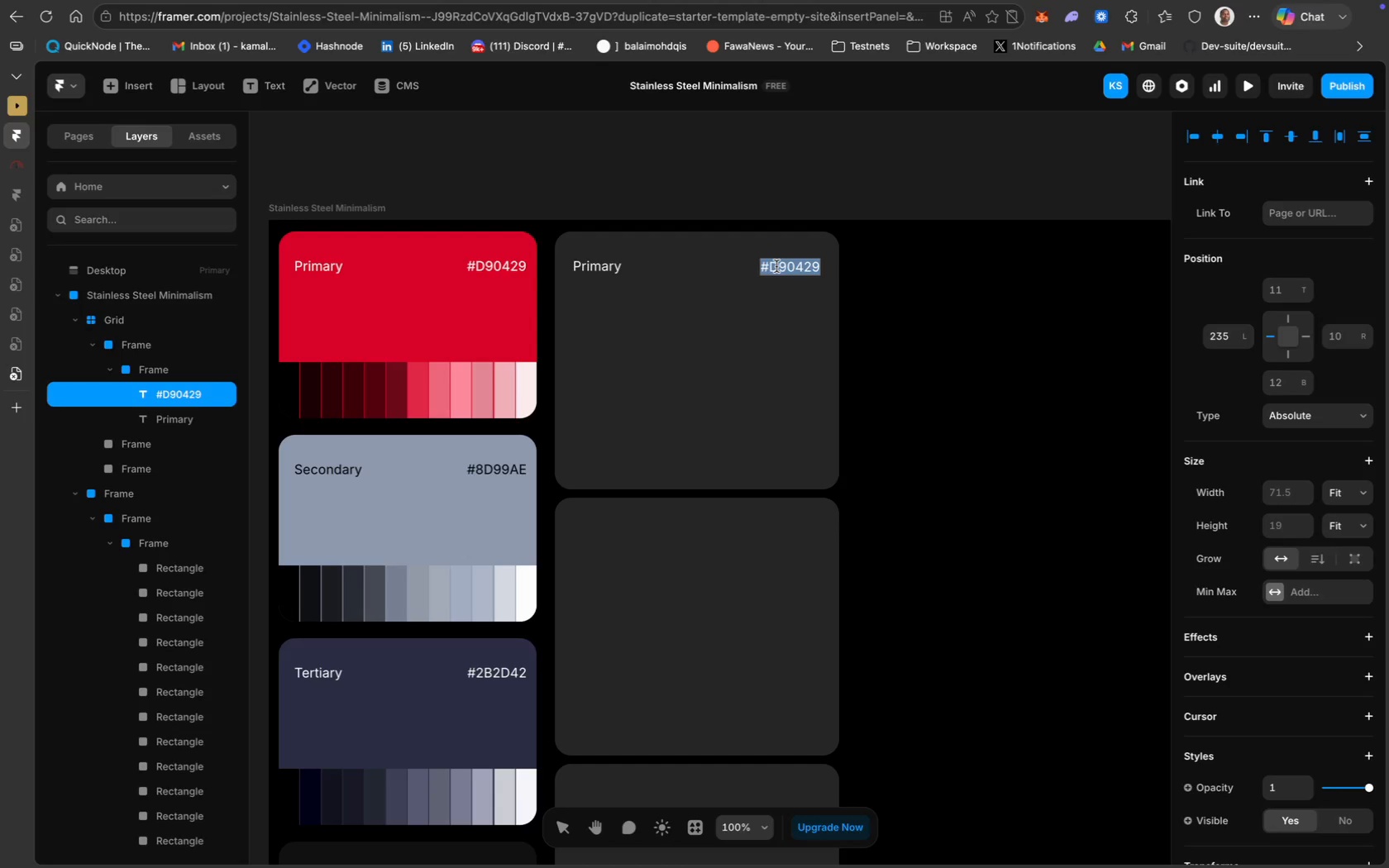 
type(Inter)
 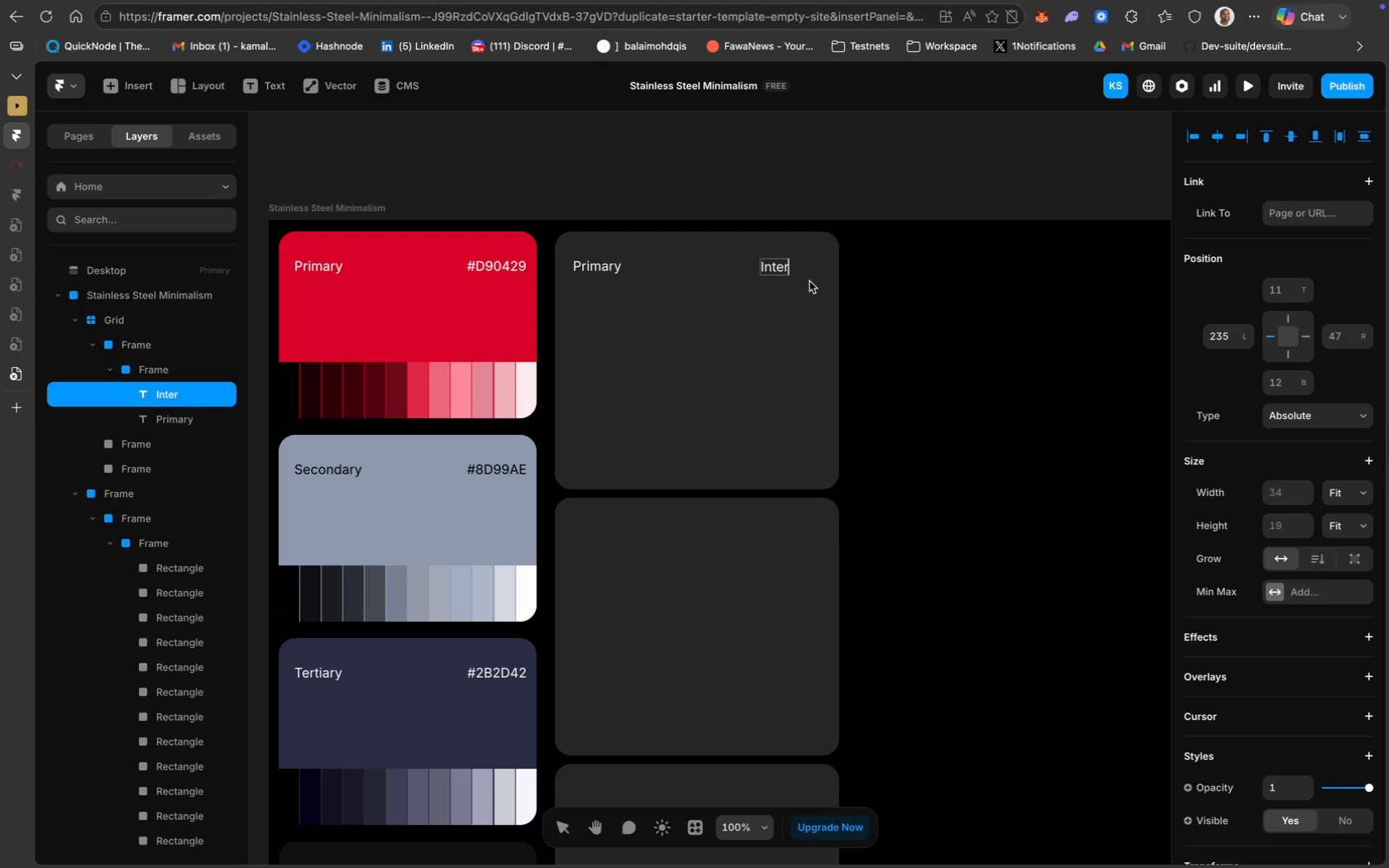 
left_click([922, 291])
 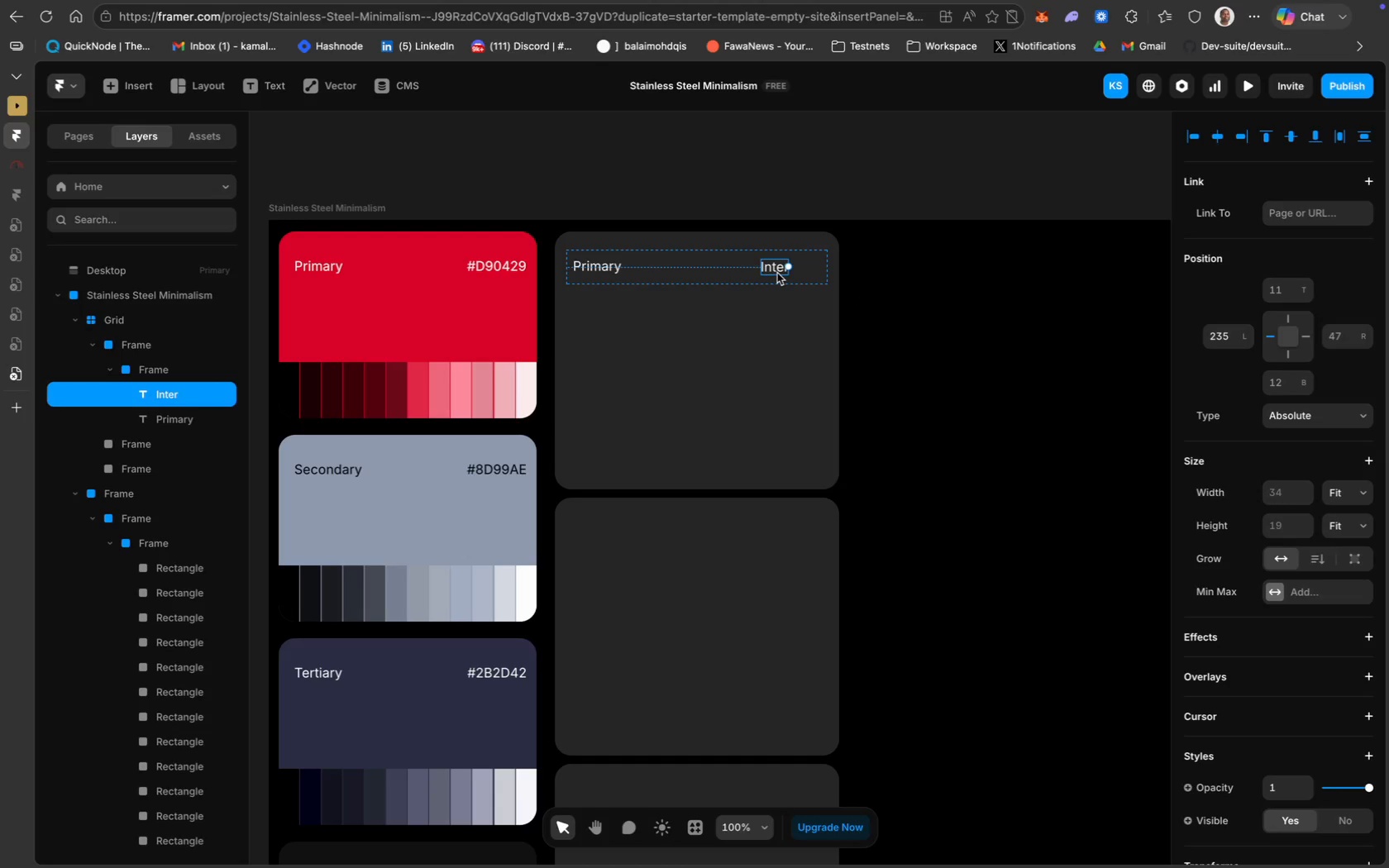 
left_click_drag(start_coordinate=[776, 274], to_coordinate=[806, 271])
 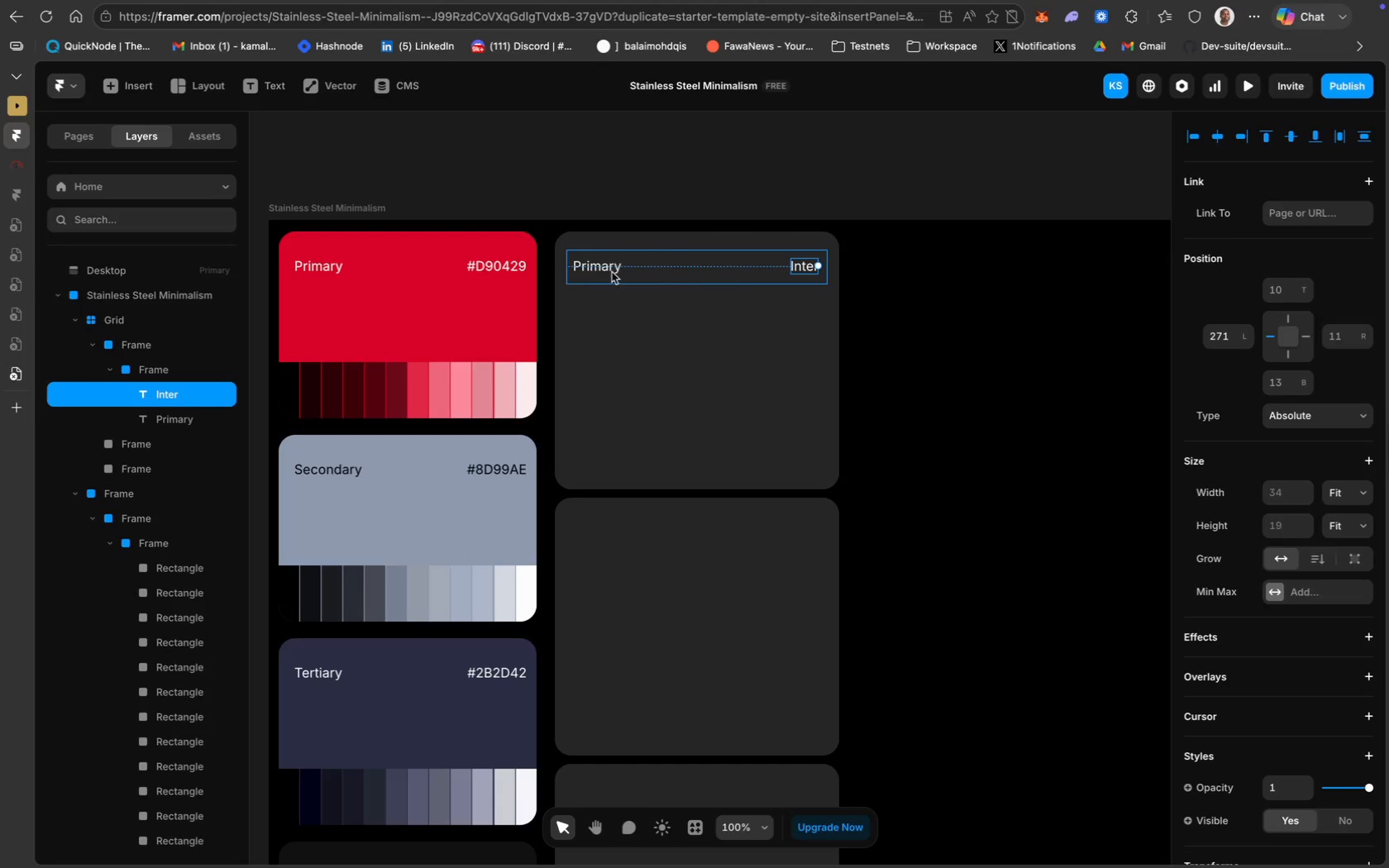 
double_click([607, 266])
 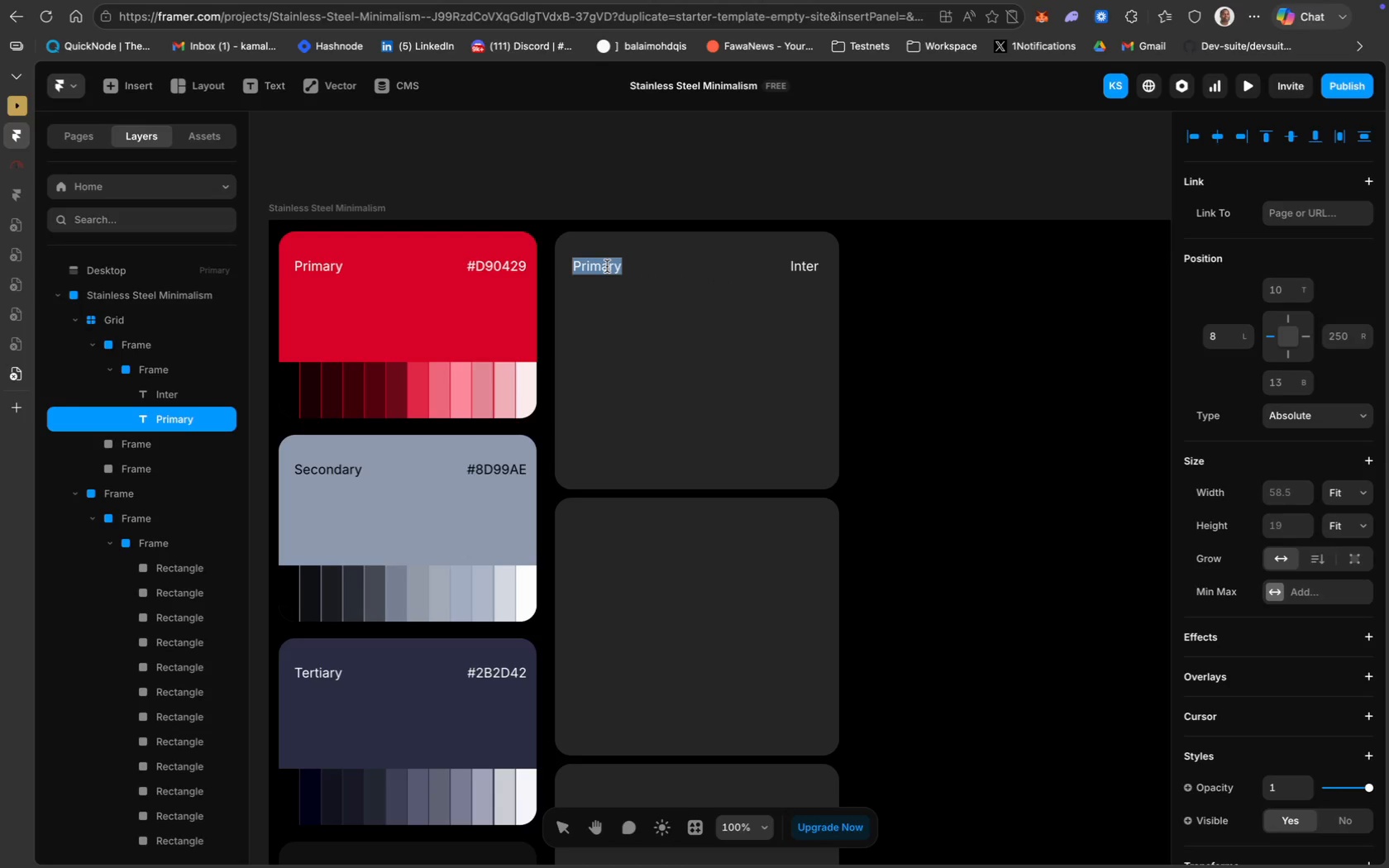 
left_click([607, 266])
 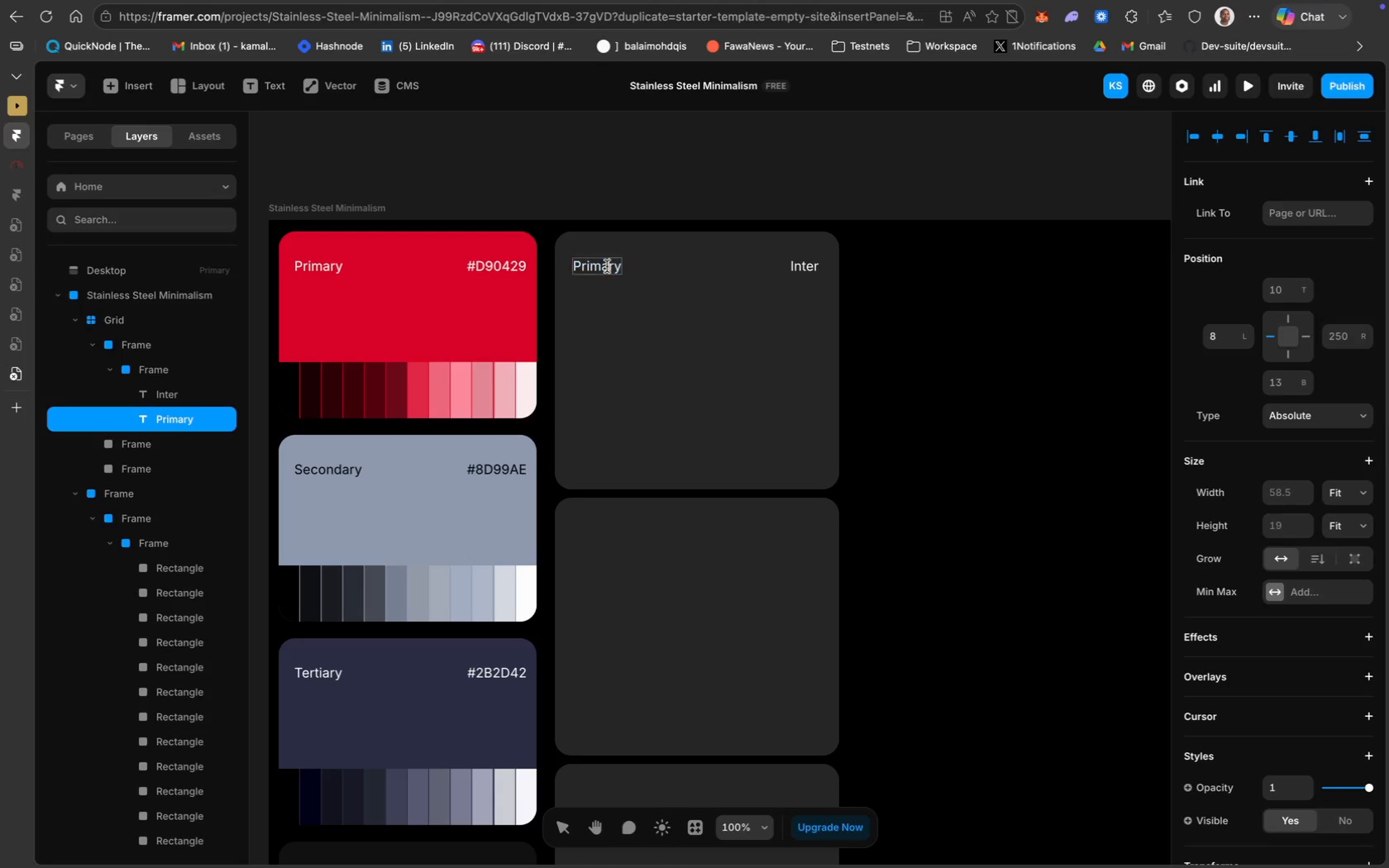 
key(Meta+CommandLeft)
 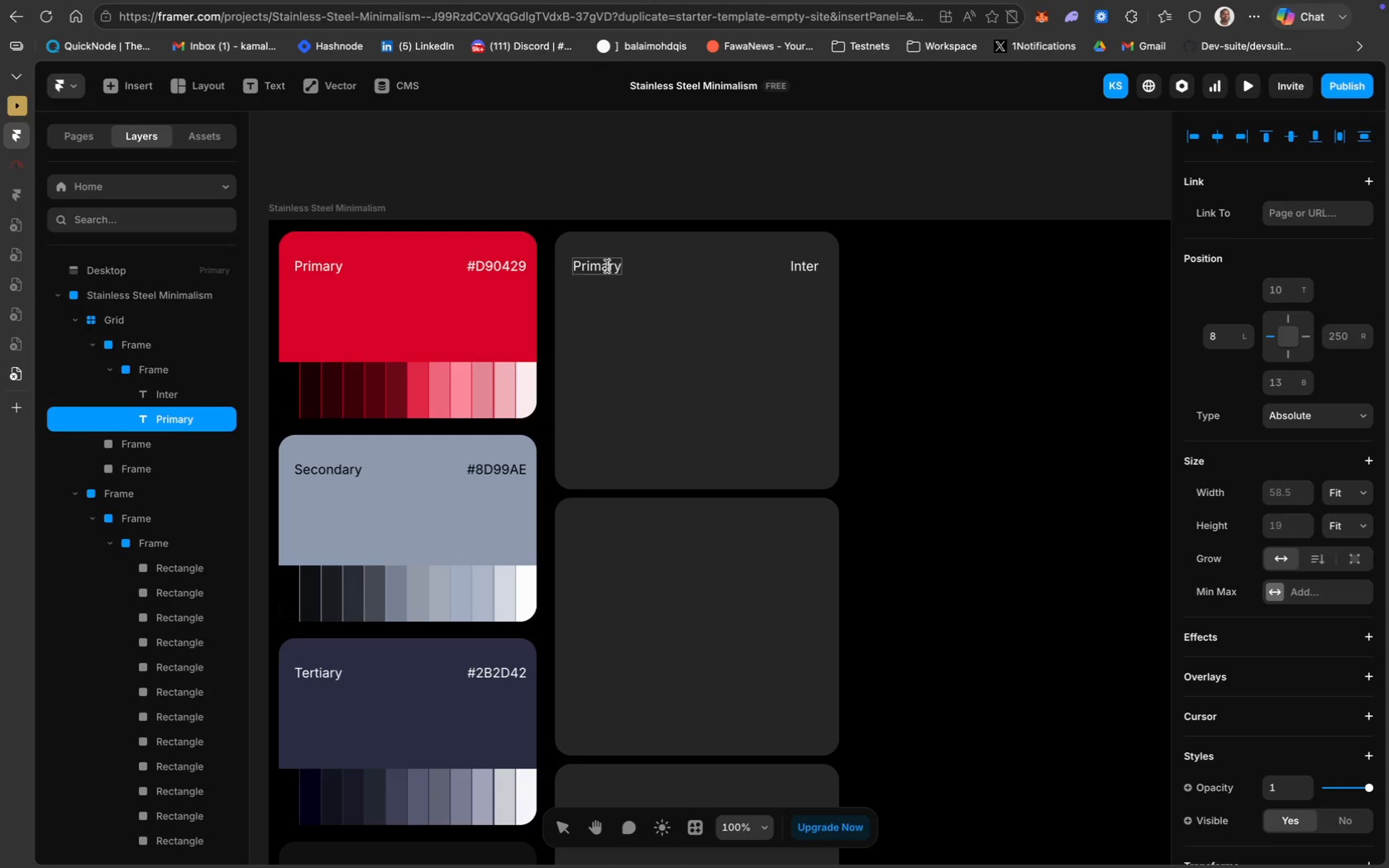 
key(Meta+A)
 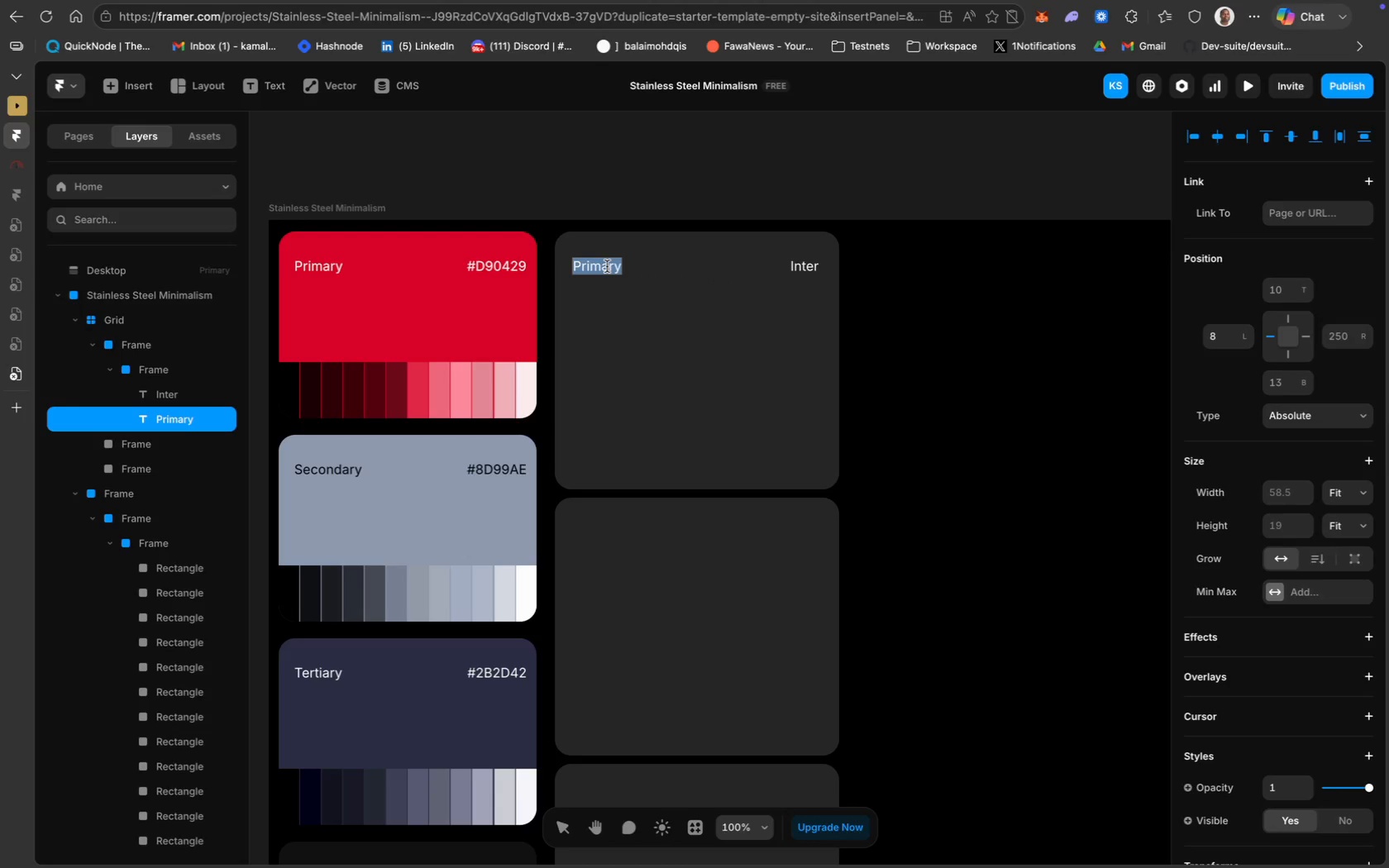 
type(Ha\e)
key(Backspace)
key(Backspace)
key(Backspace)
type(eadline)
 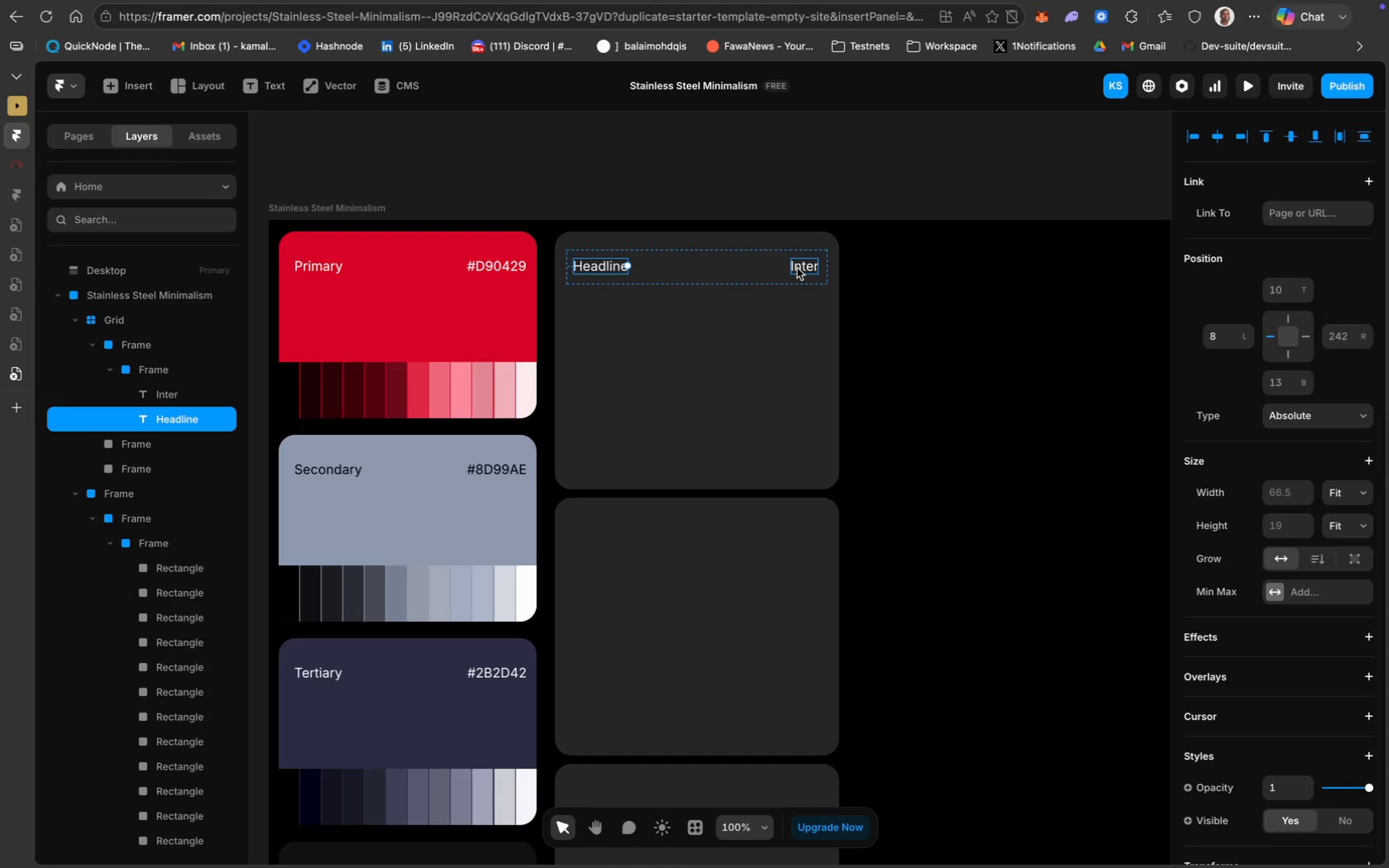 
scroll: coordinate [1311, 689], scroll_direction: down, amount: 50.0
 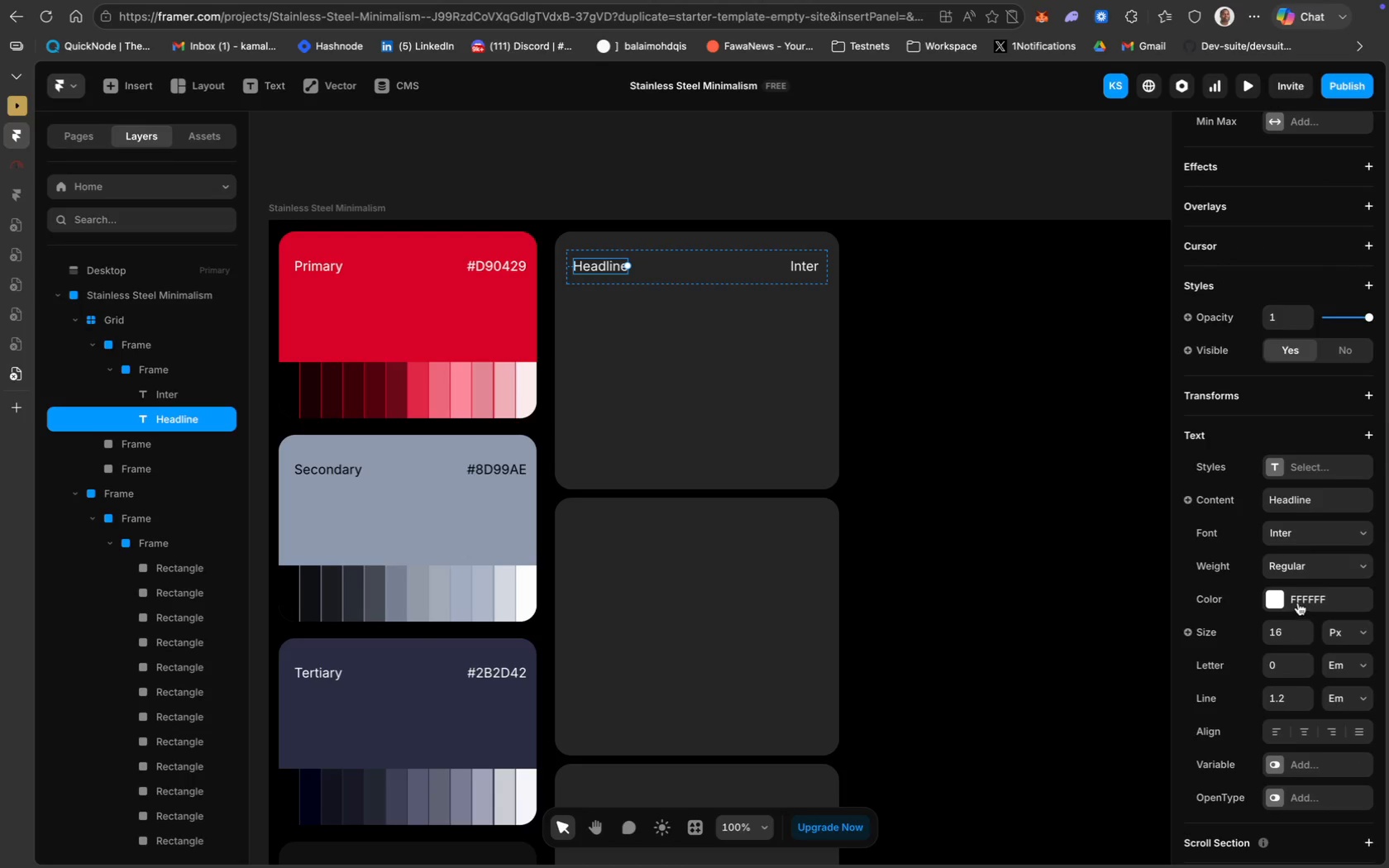 
left_click([1298, 603])
 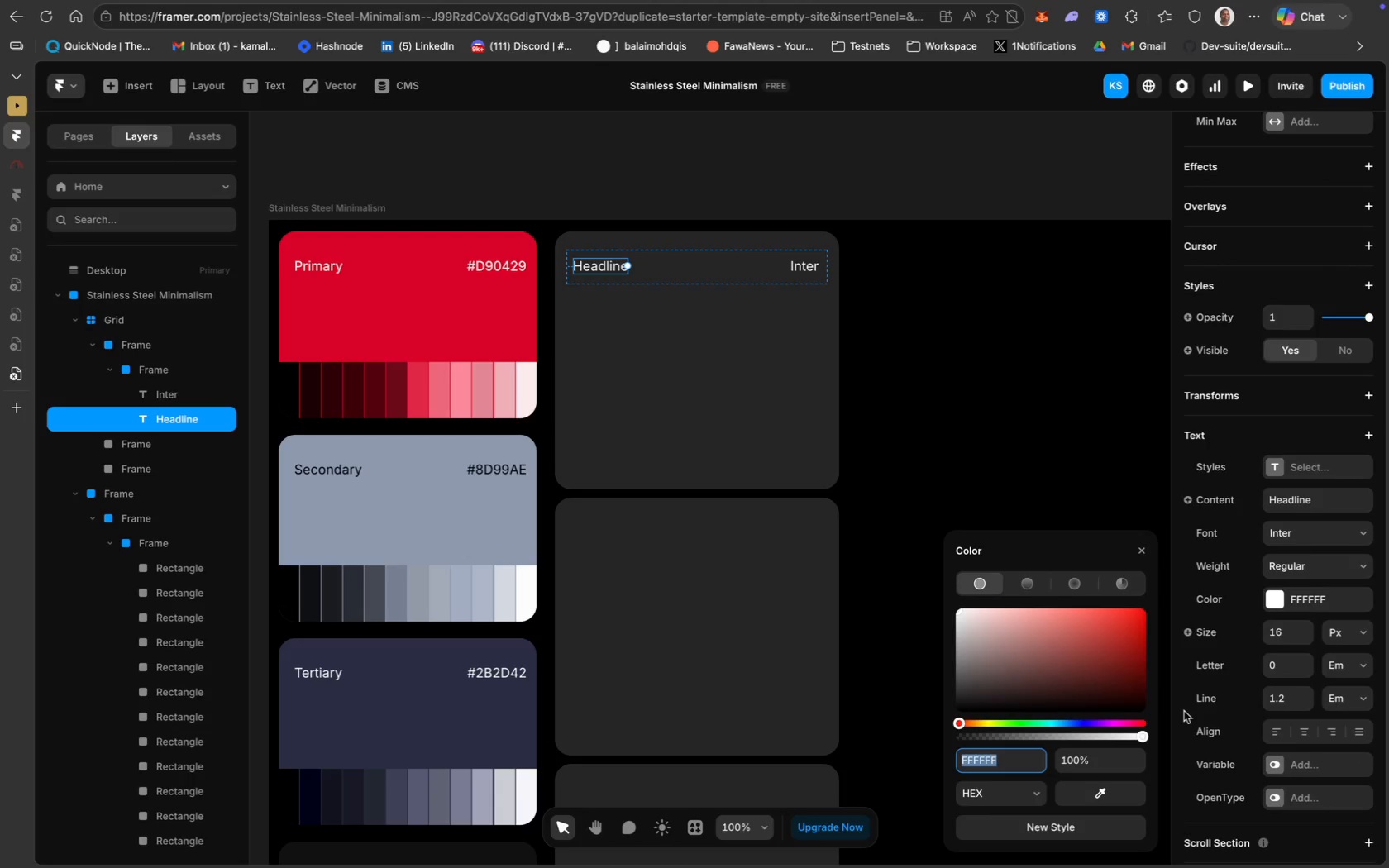 
wait(5.97)
 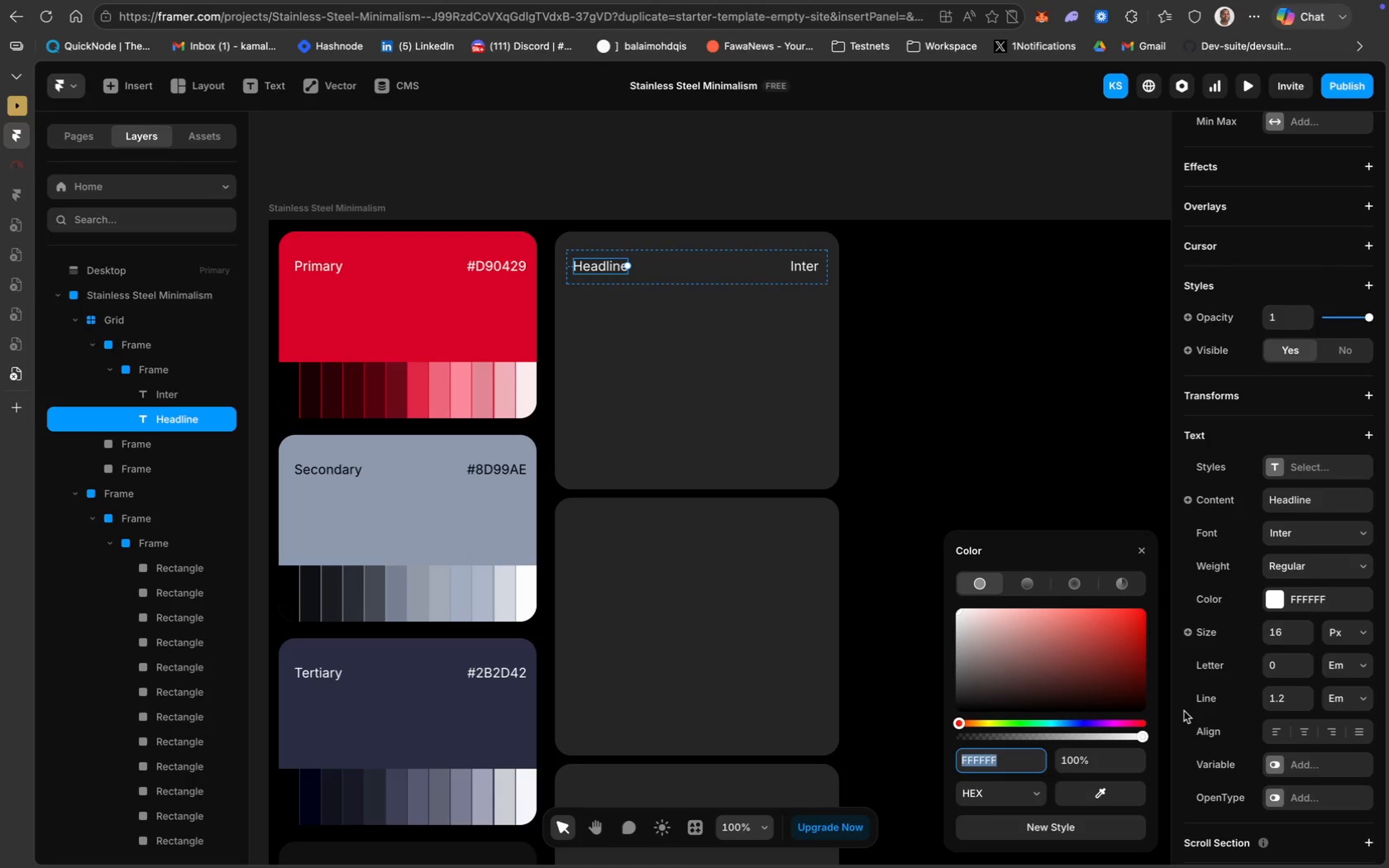 
left_click([1113, 797])
 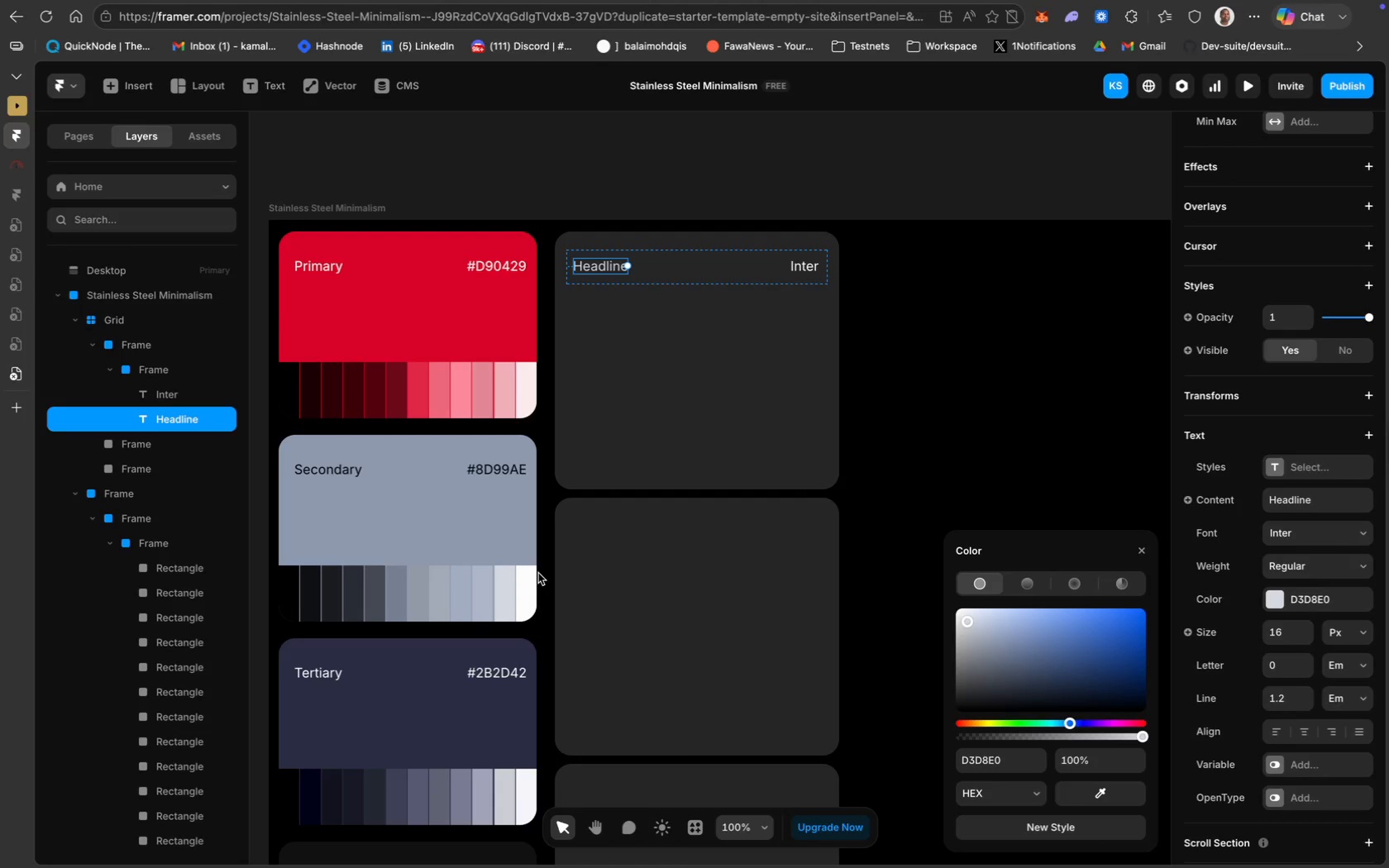 
wait(8.22)
 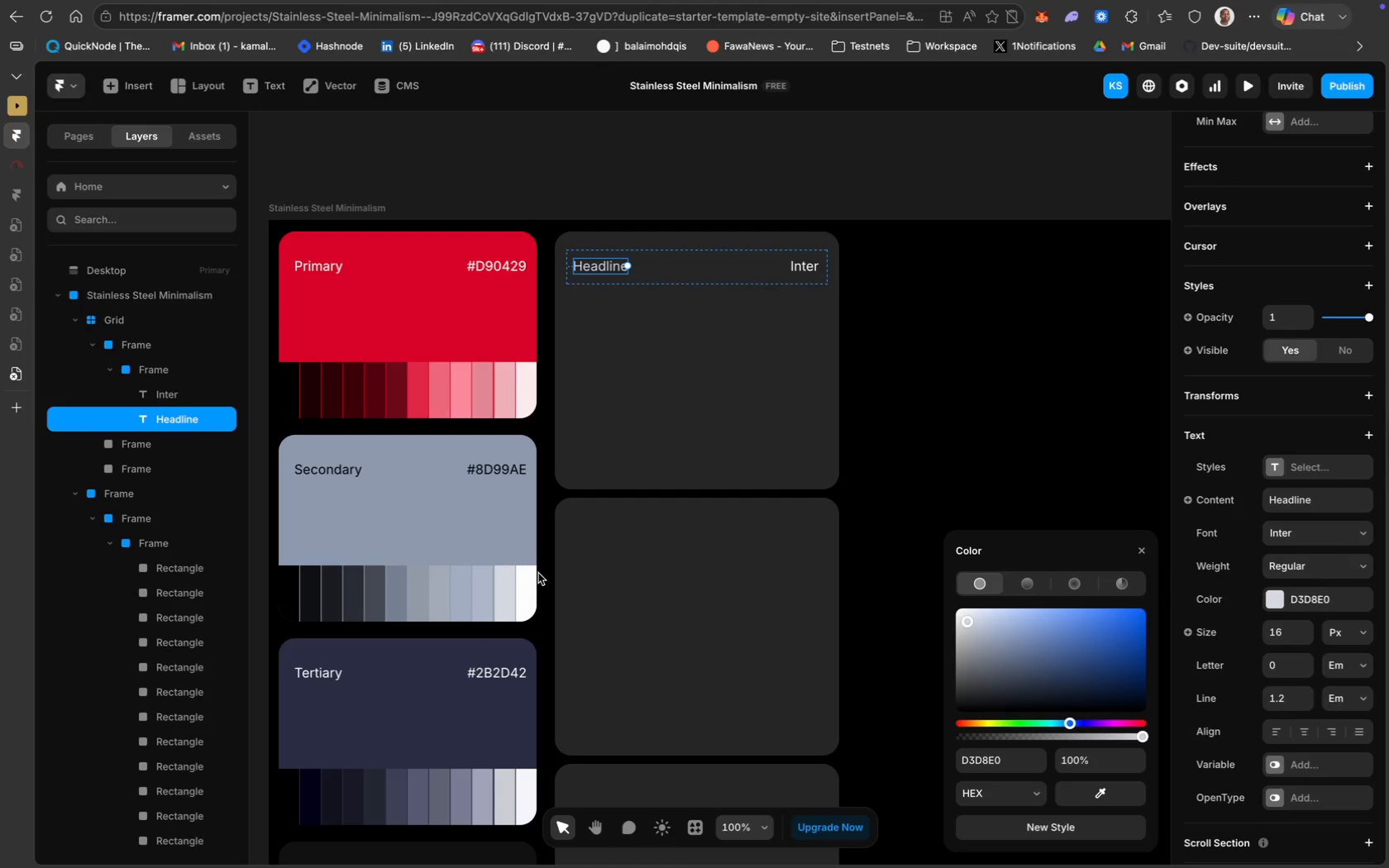 
left_click([1109, 793])
 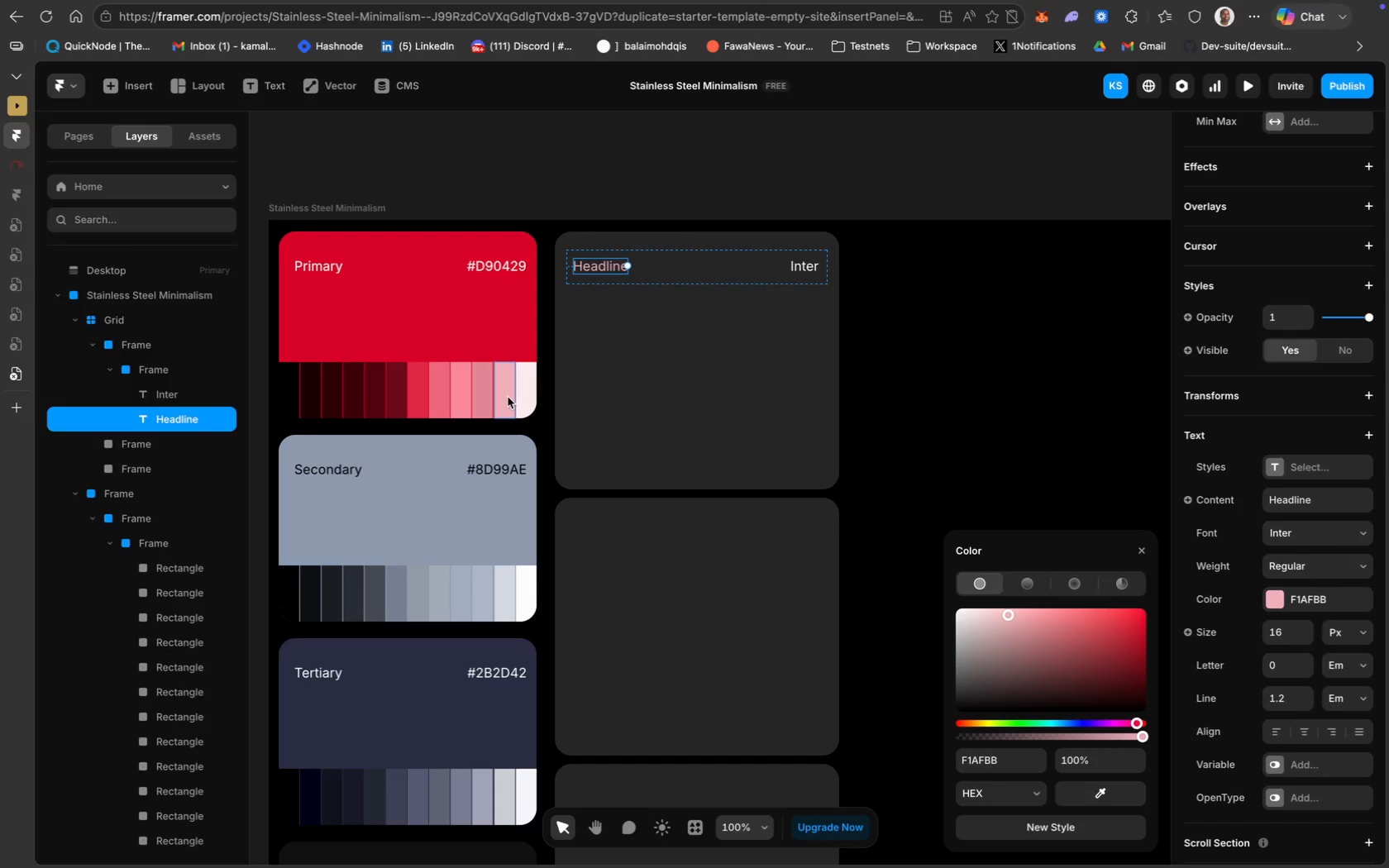 
wait(18.58)
 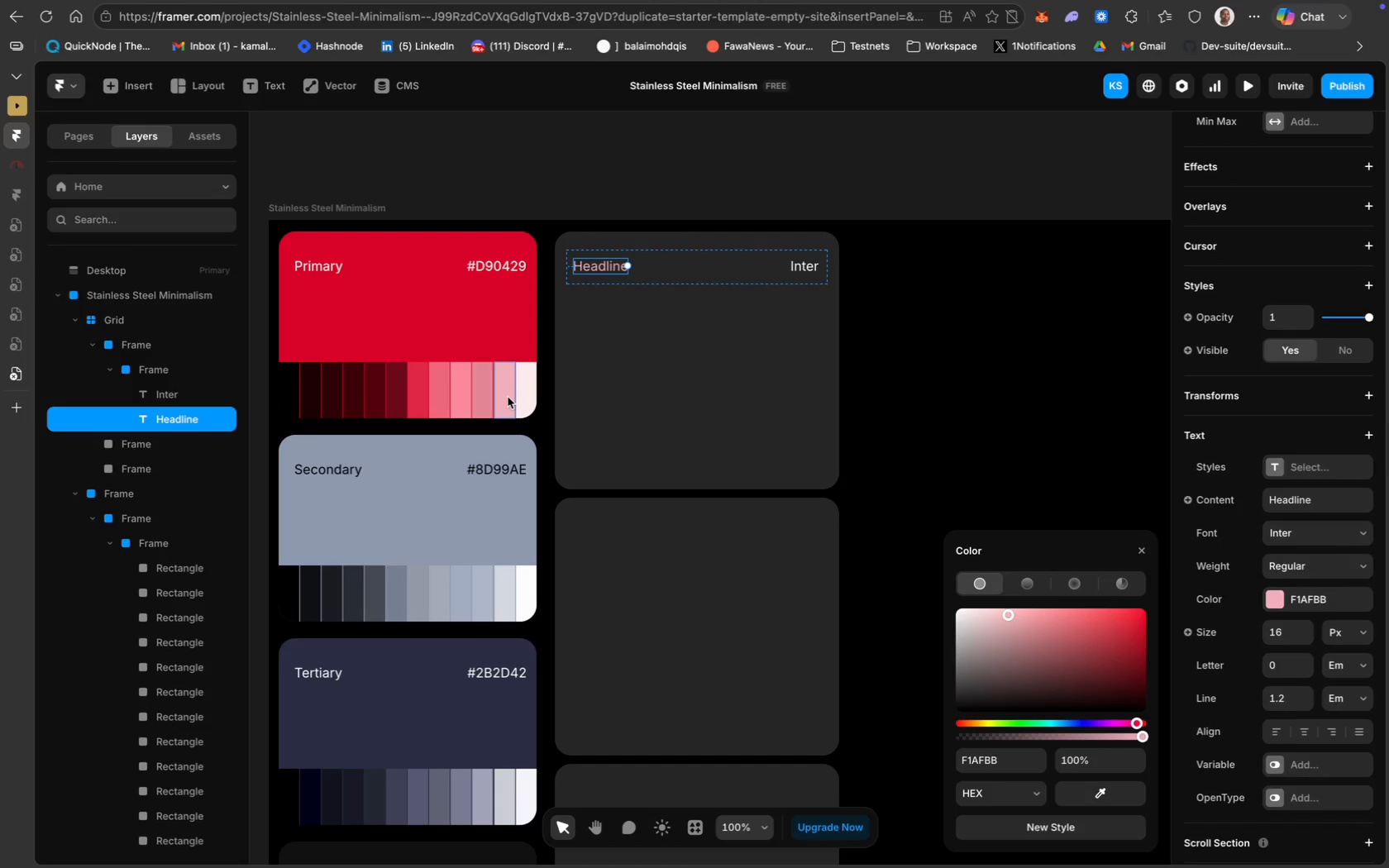 
left_click([802, 269])
 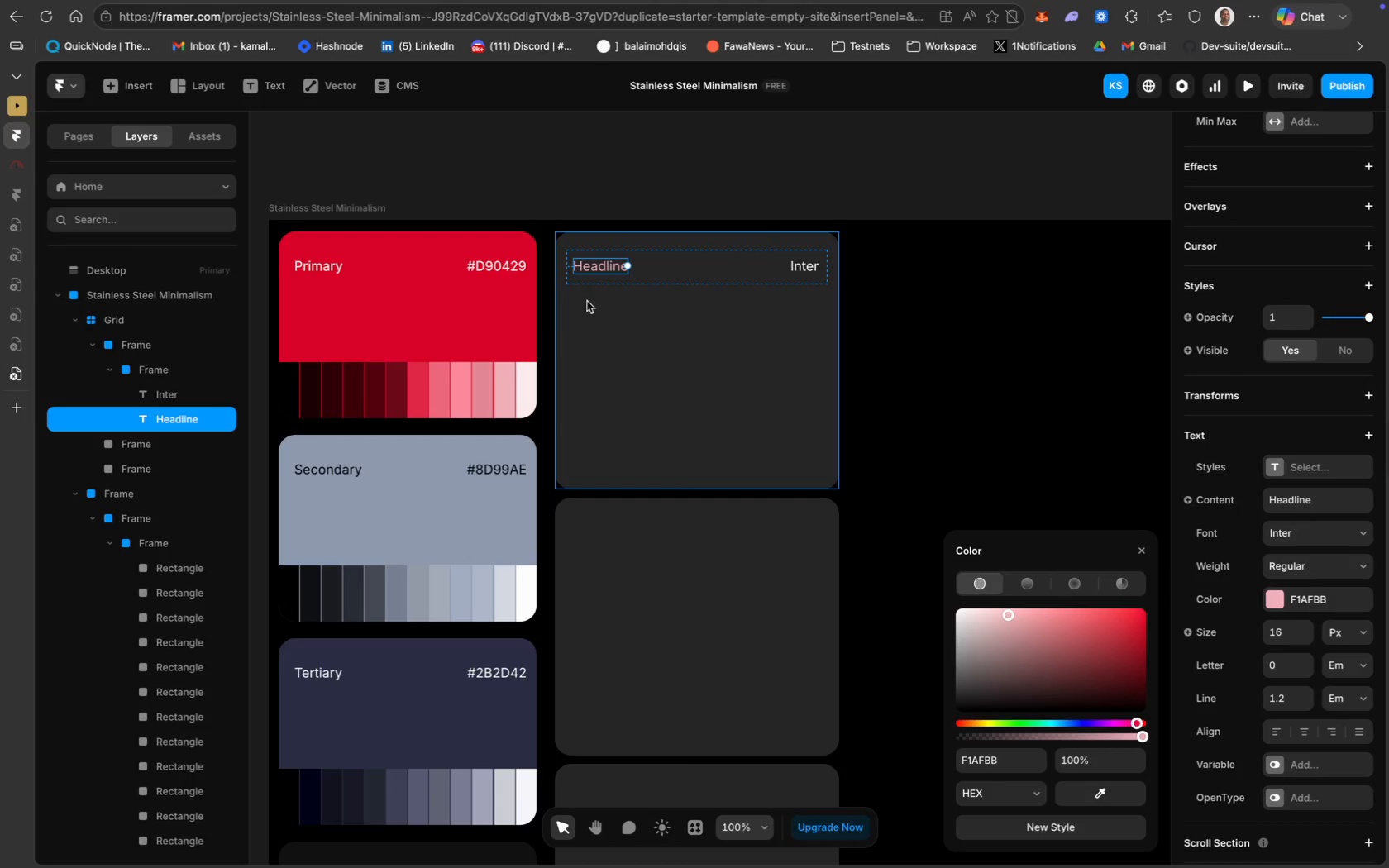 
wait(6.32)
 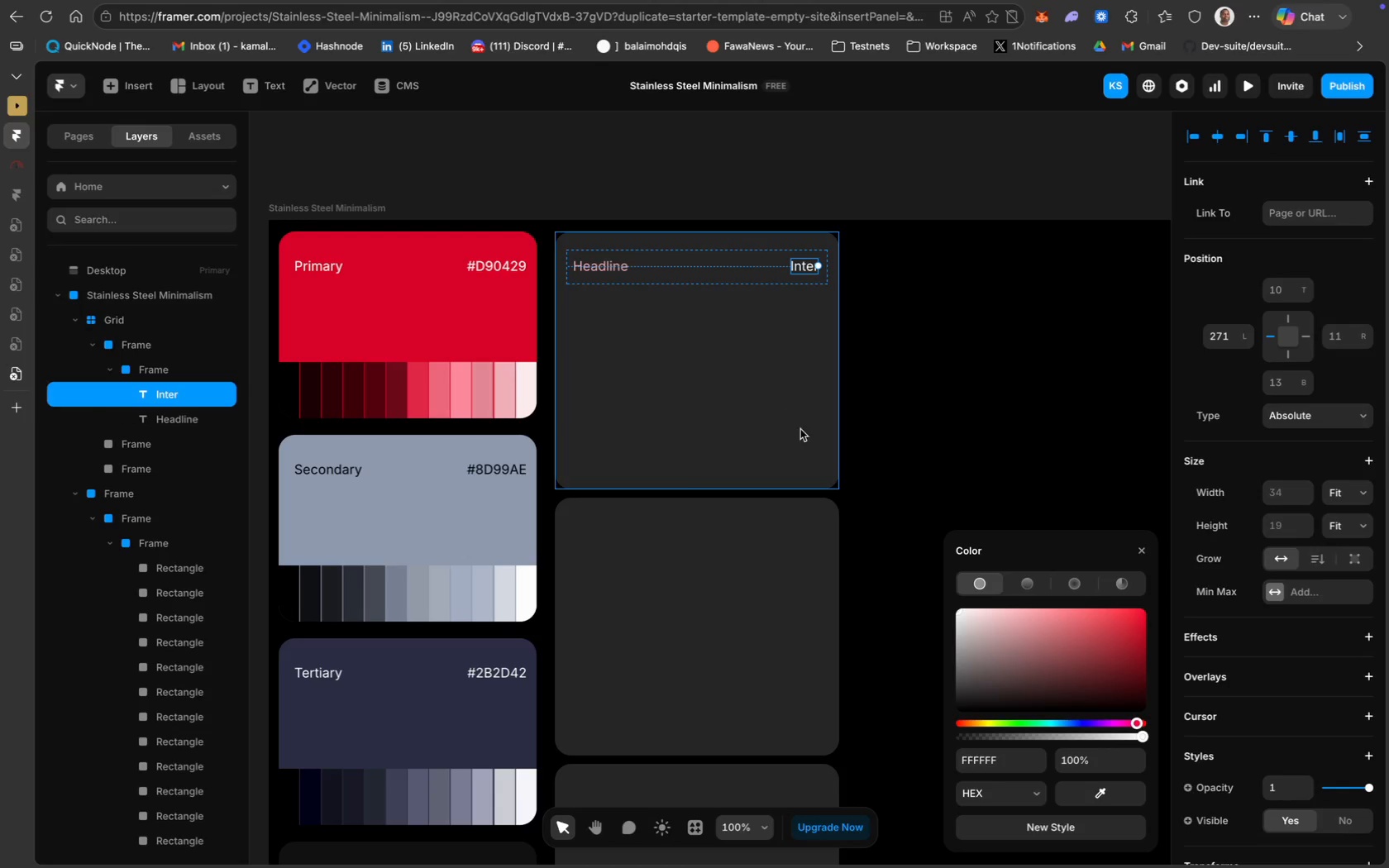 
left_click([997, 764])
 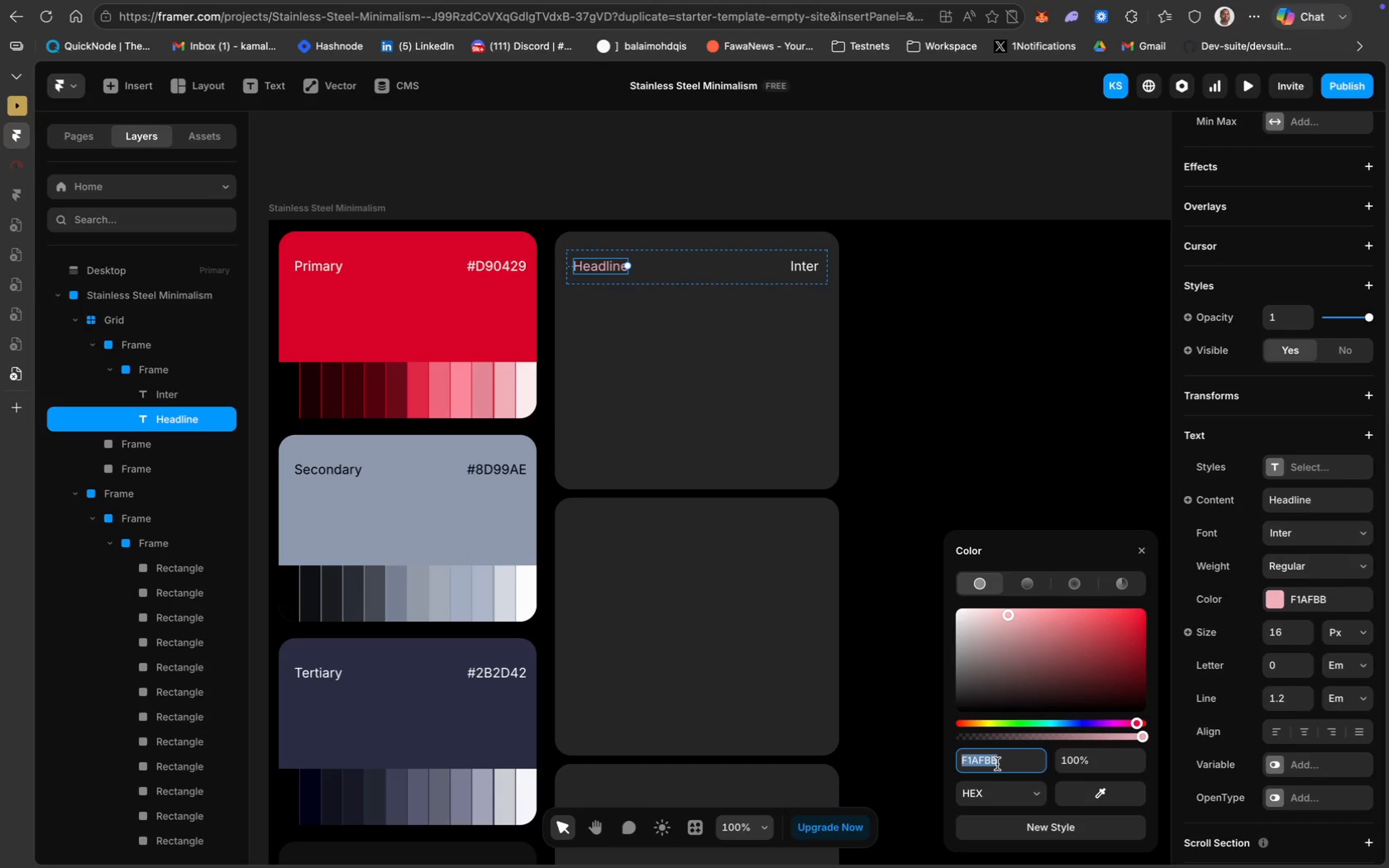 
key(Meta+C)
 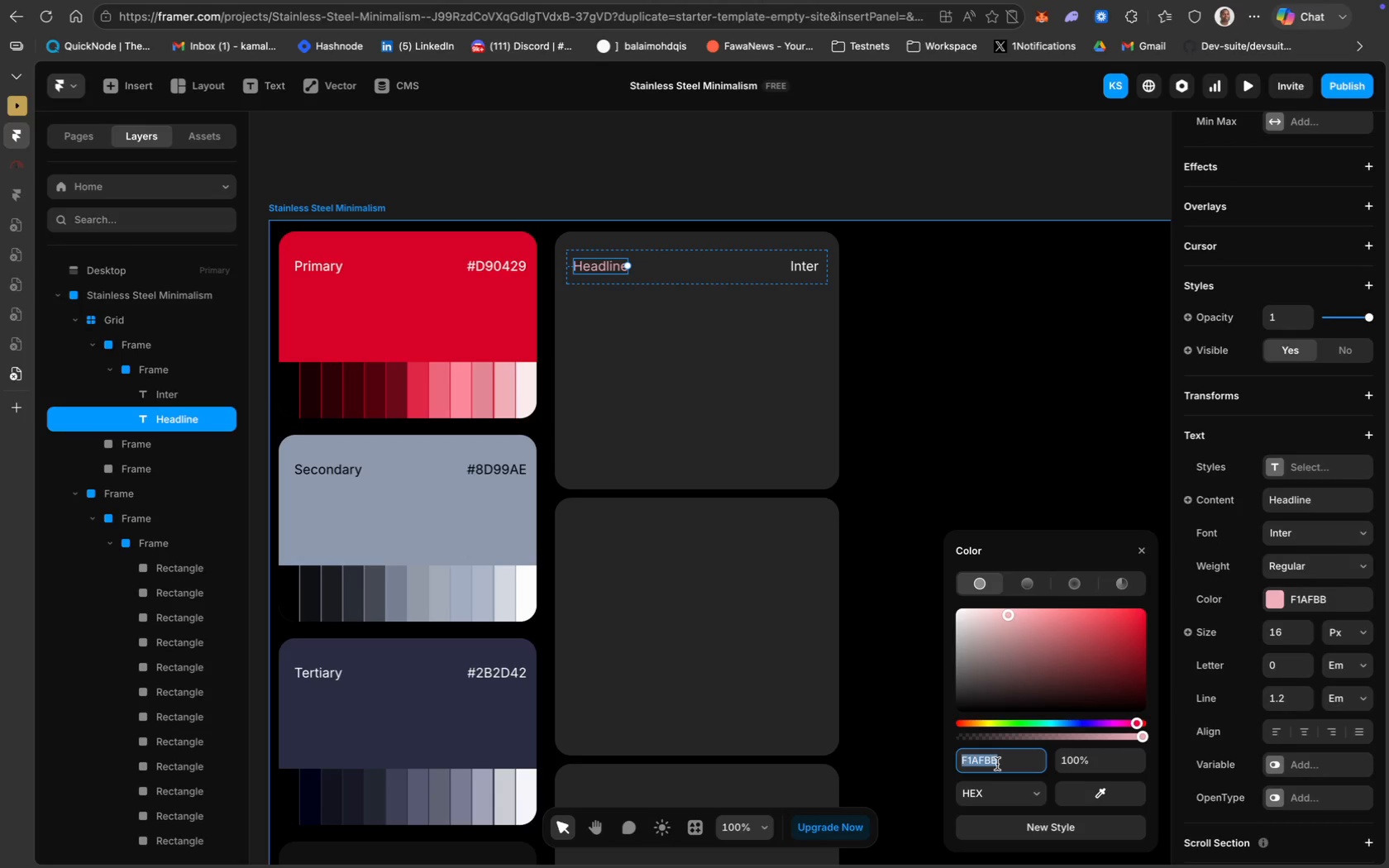 
key(Meta+C)
 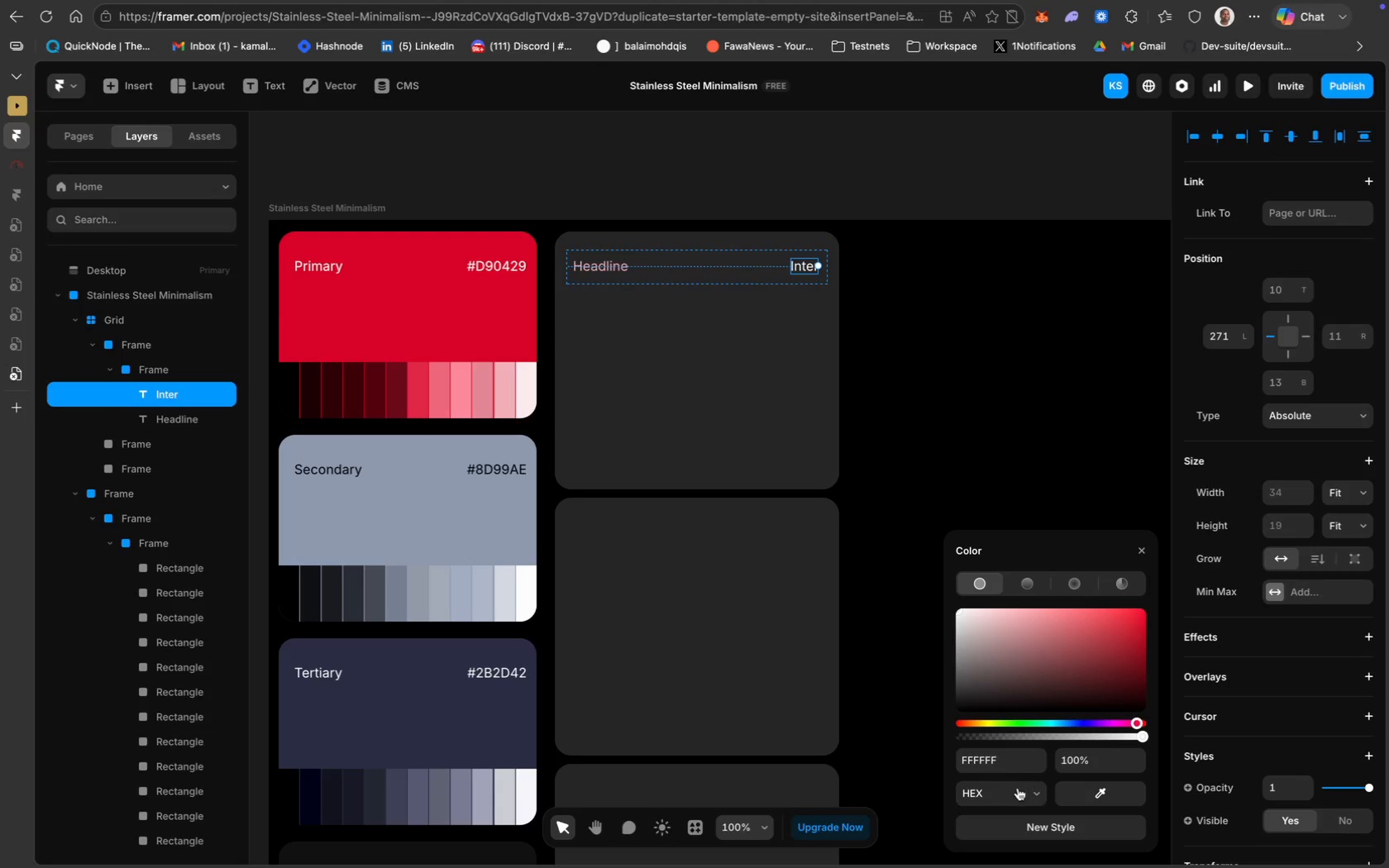 
left_click([992, 768])
 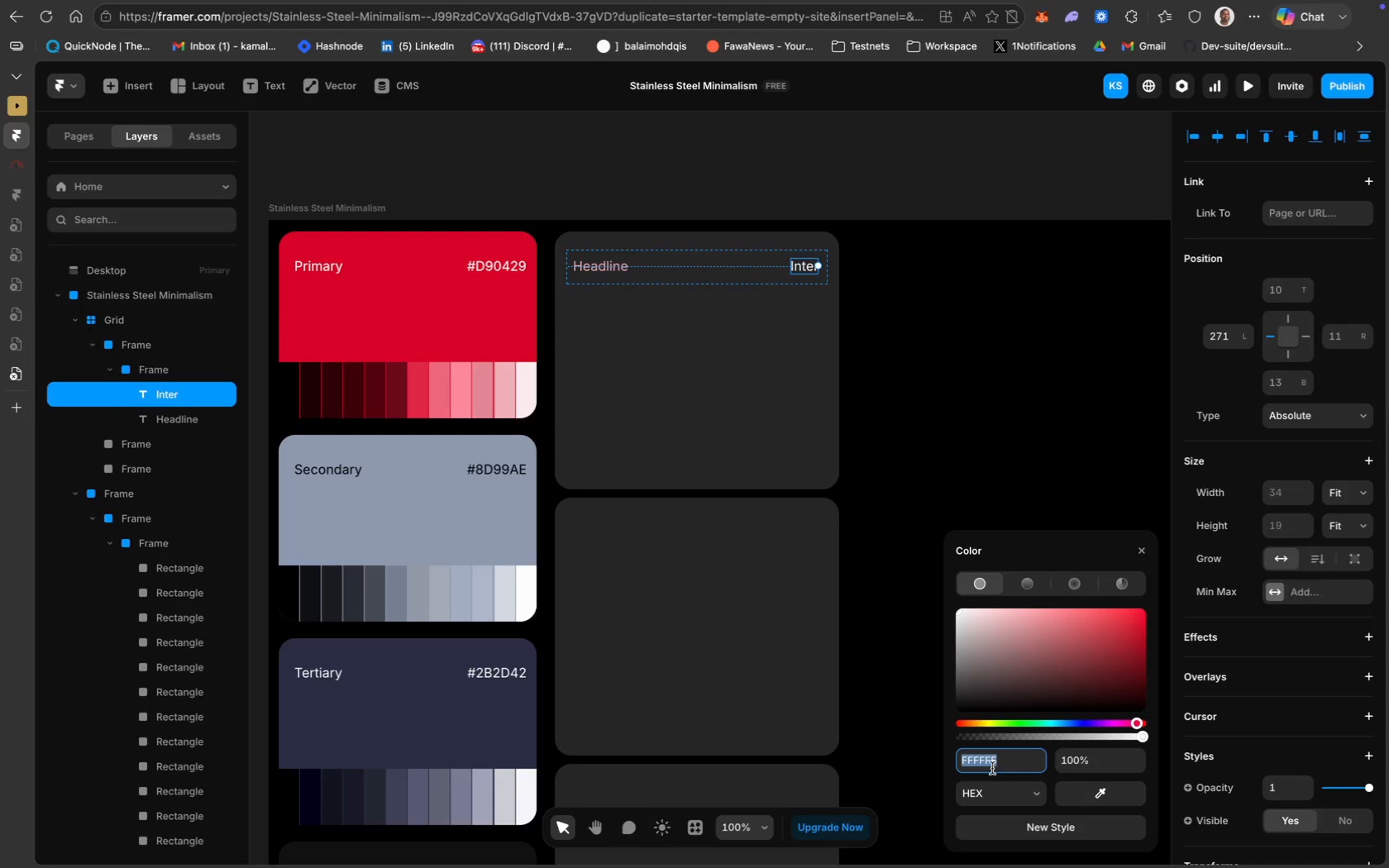 
key(Meta+V)
 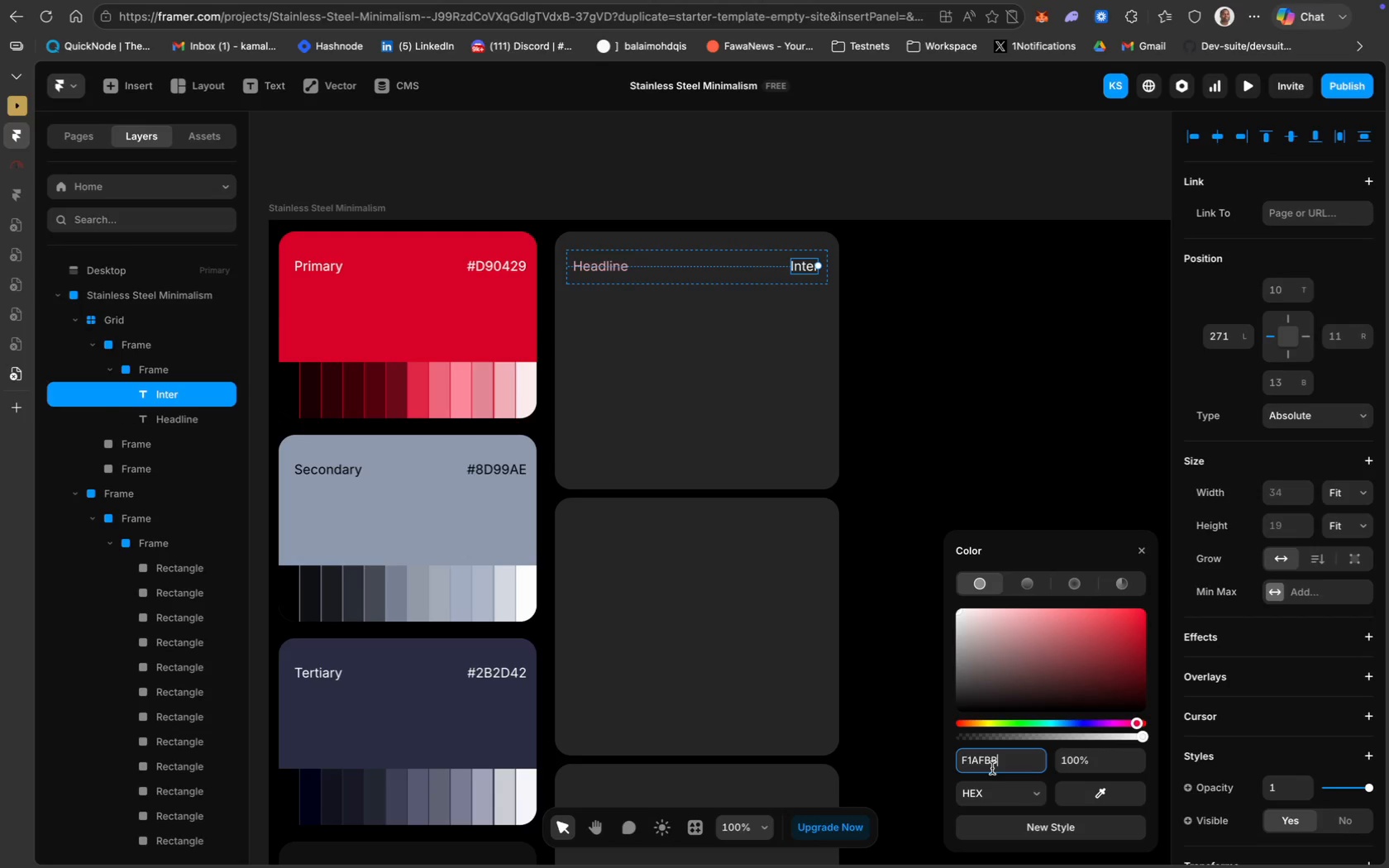 
key(Enter)
 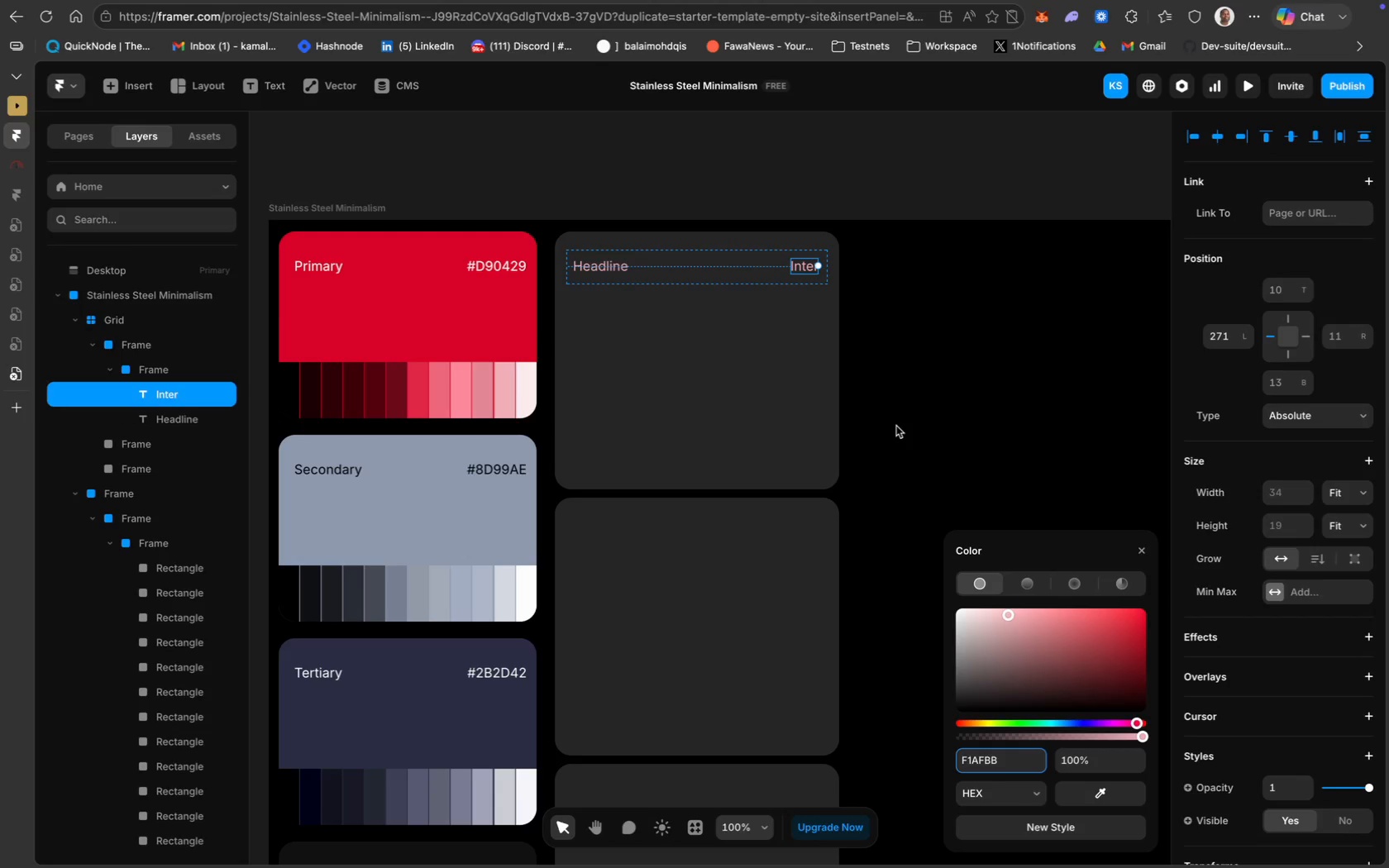 
left_click([896, 426])
 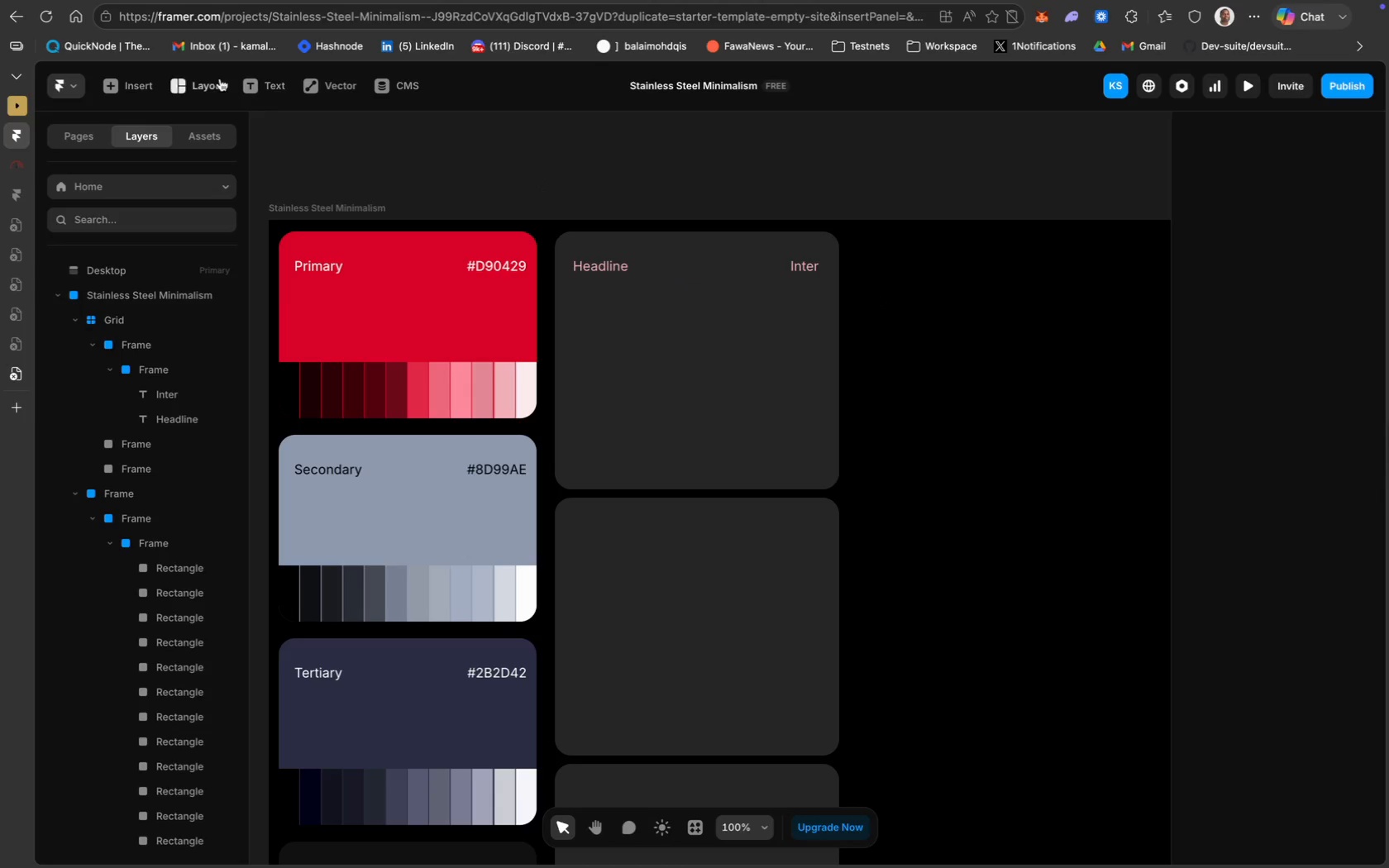 
wait(14.14)
 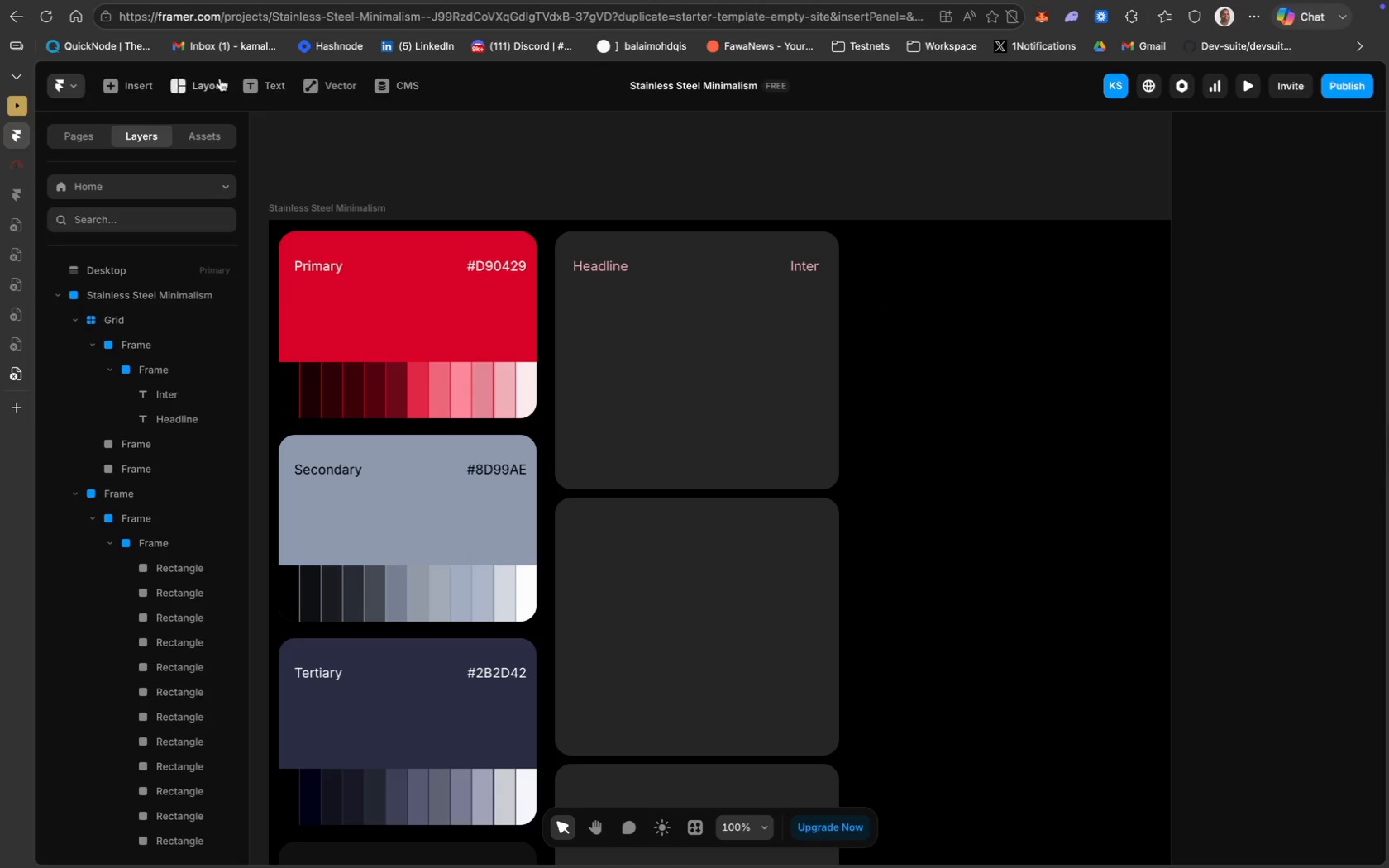 
key(CapsLock)
 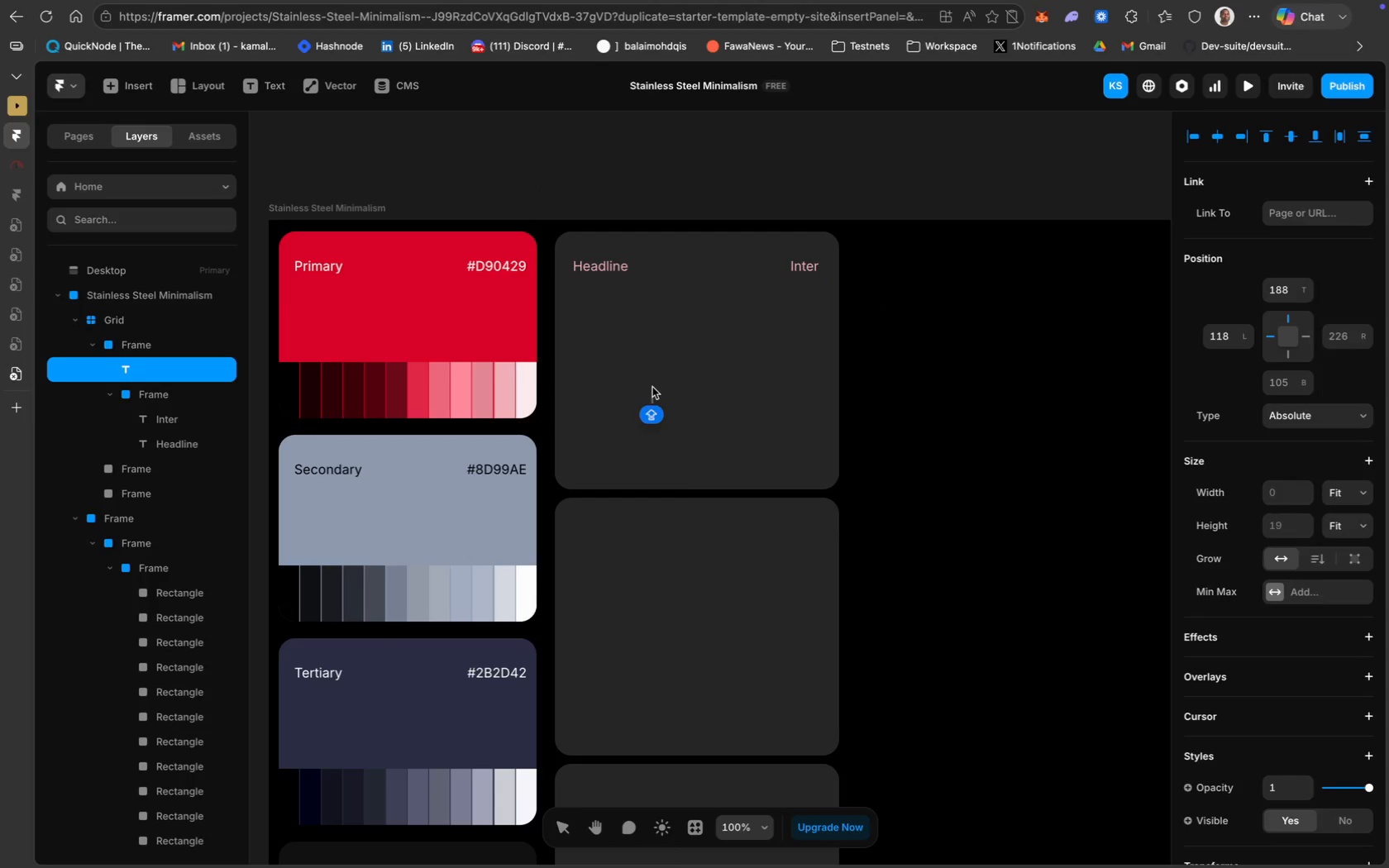 
key(A)
 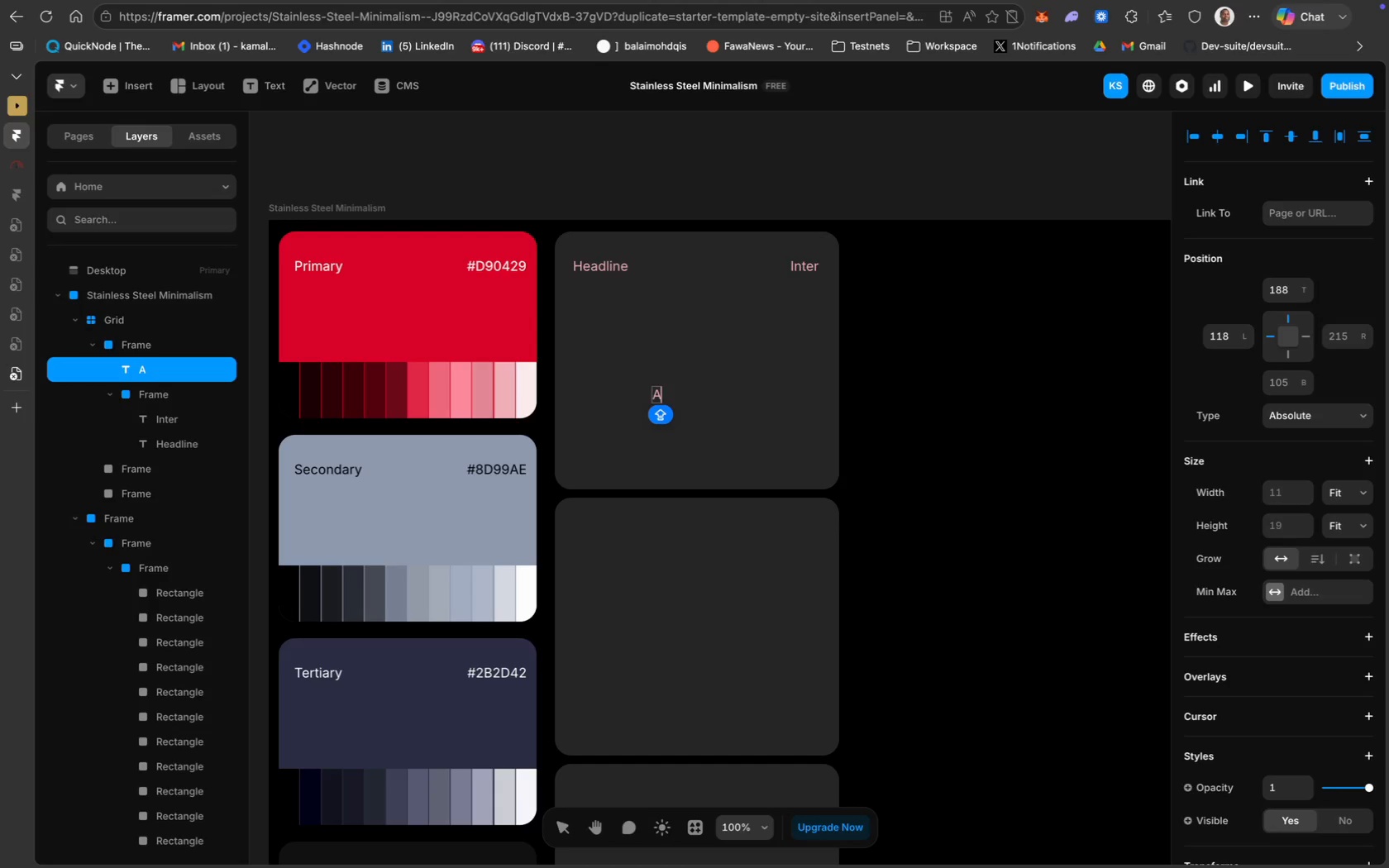 
key(CapsLock)
 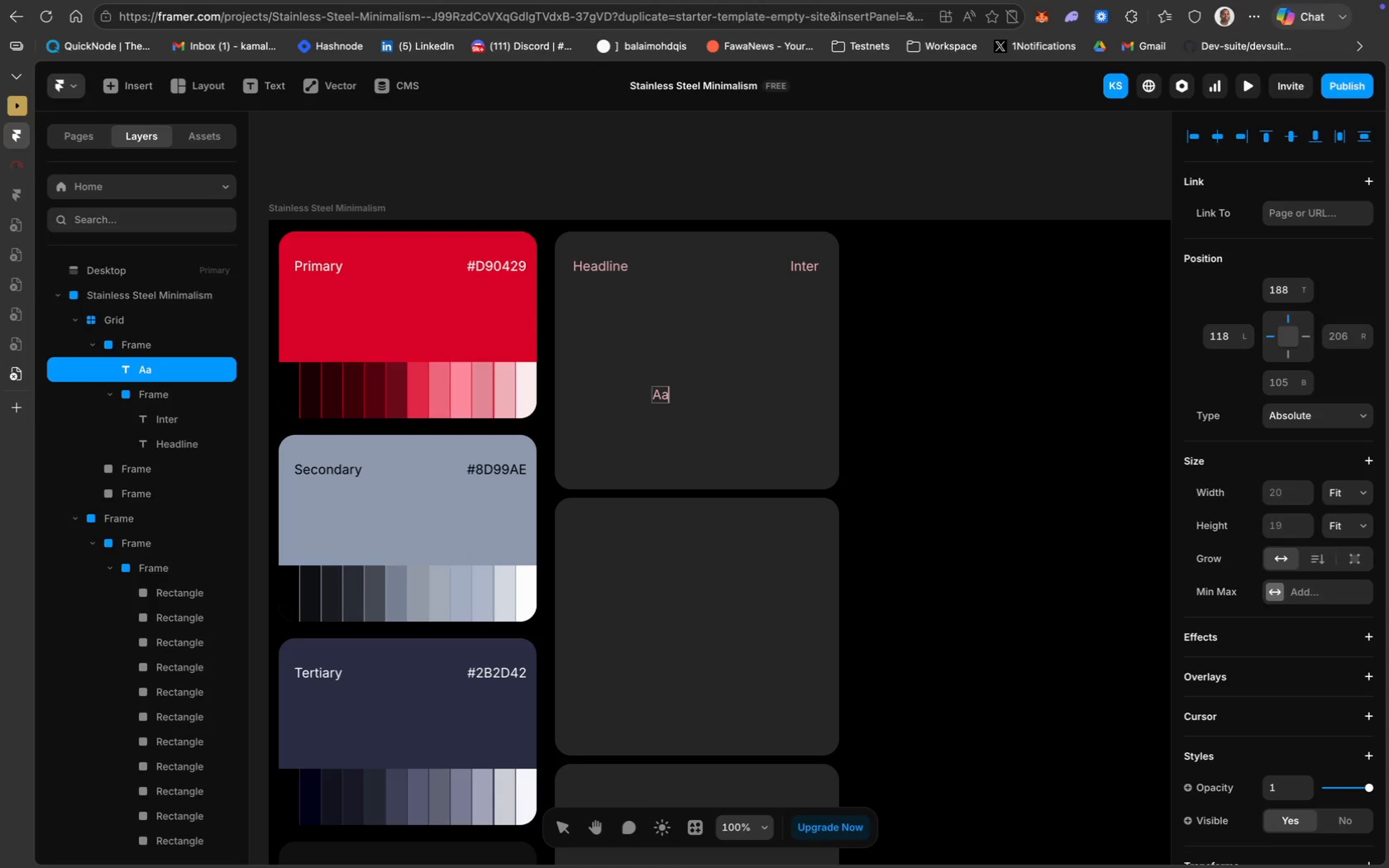 
key(A)
 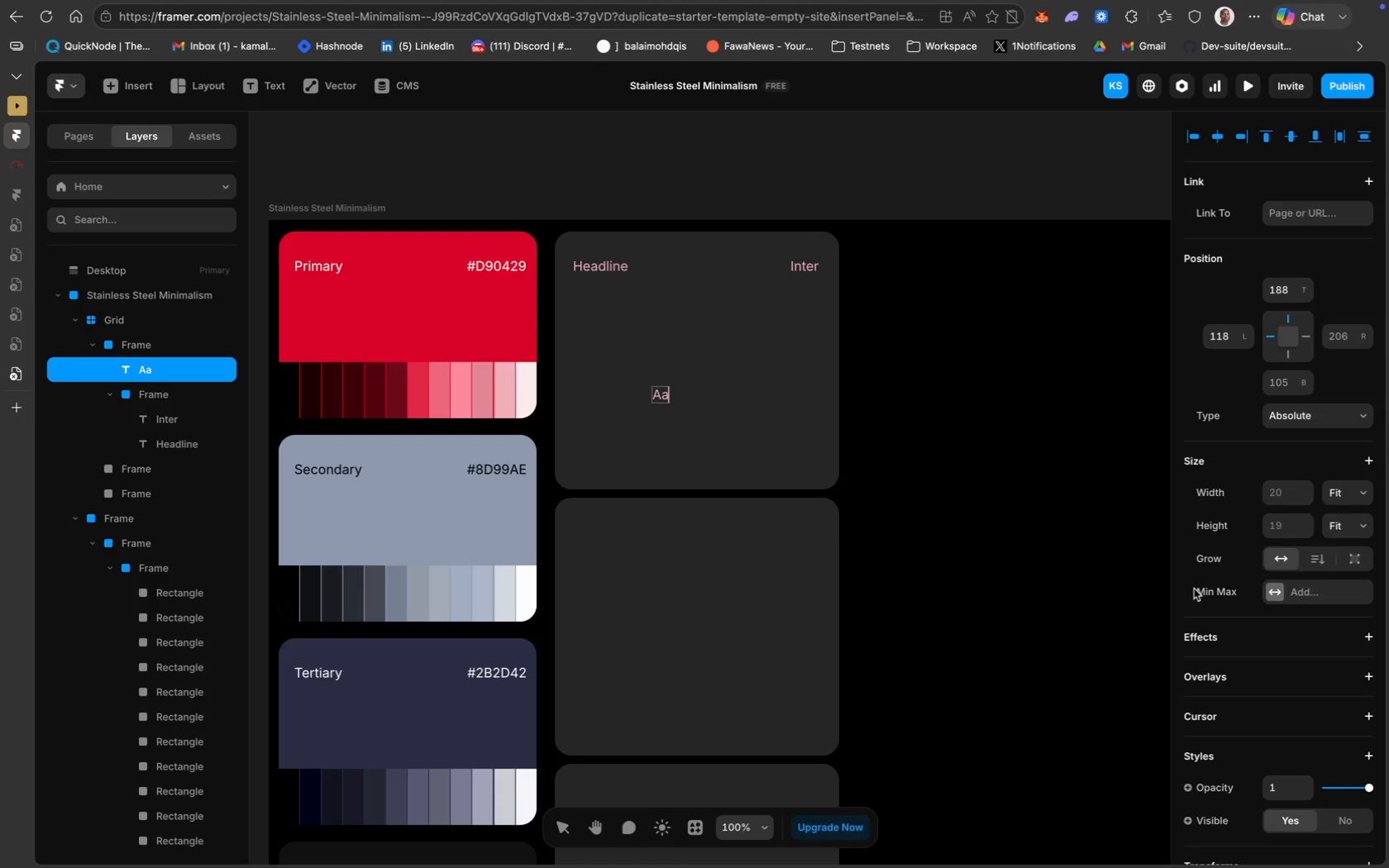 
scroll: coordinate [1278, 572], scroll_direction: down, amount: 46.0
 